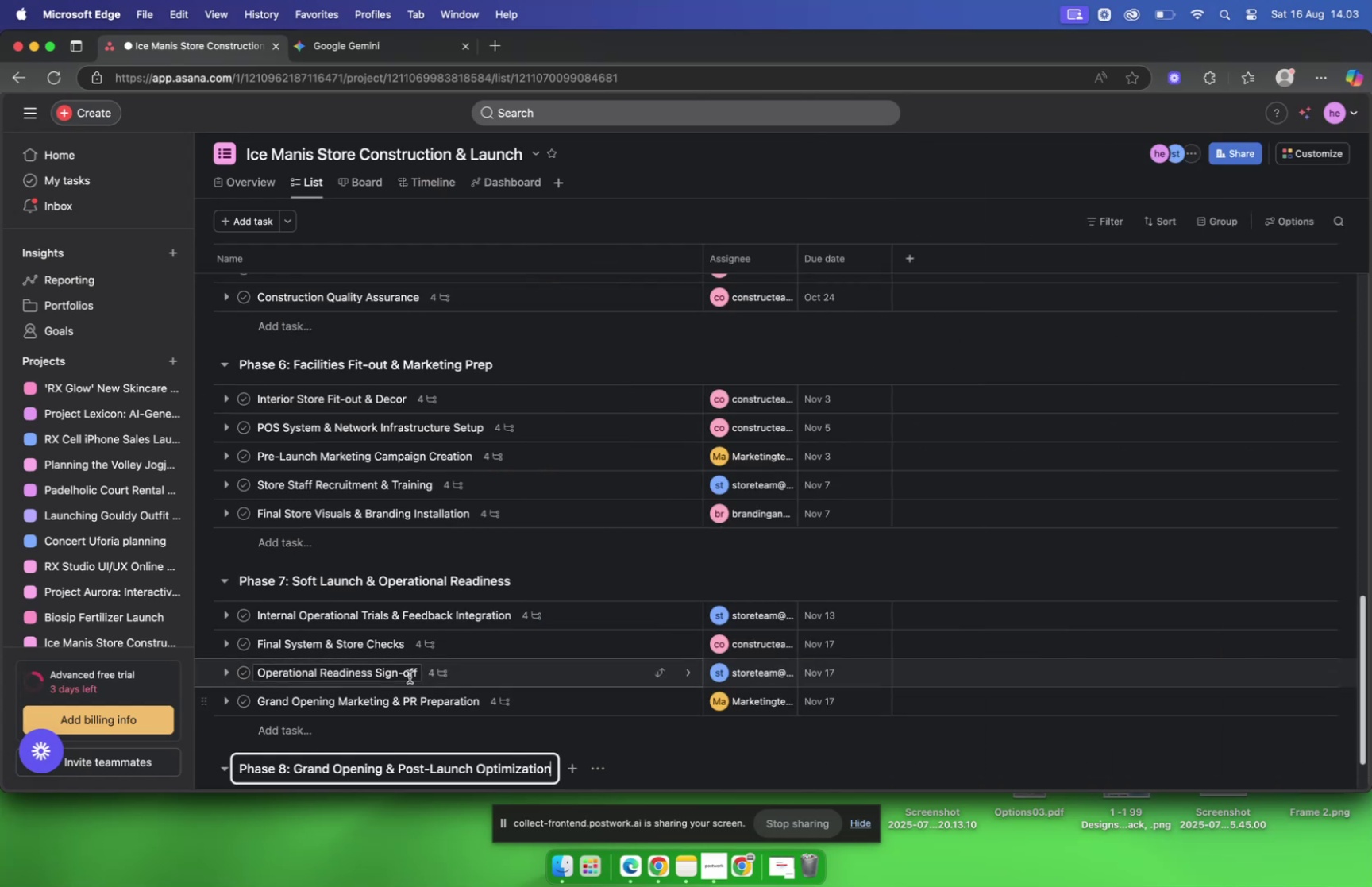 
scroll: coordinate [428, 665], scroll_direction: down, amount: 10.0
 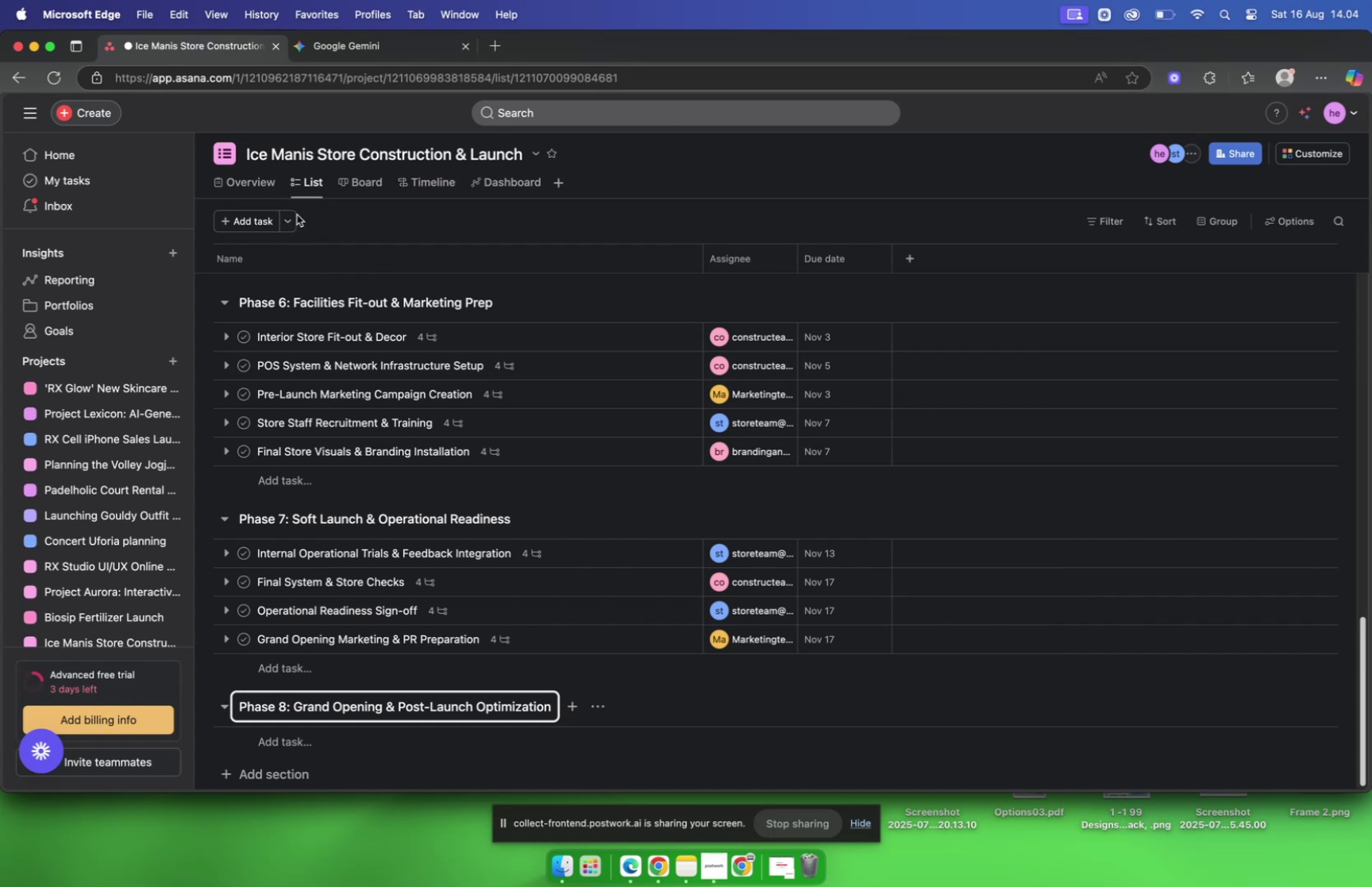 
wait(7.55)
 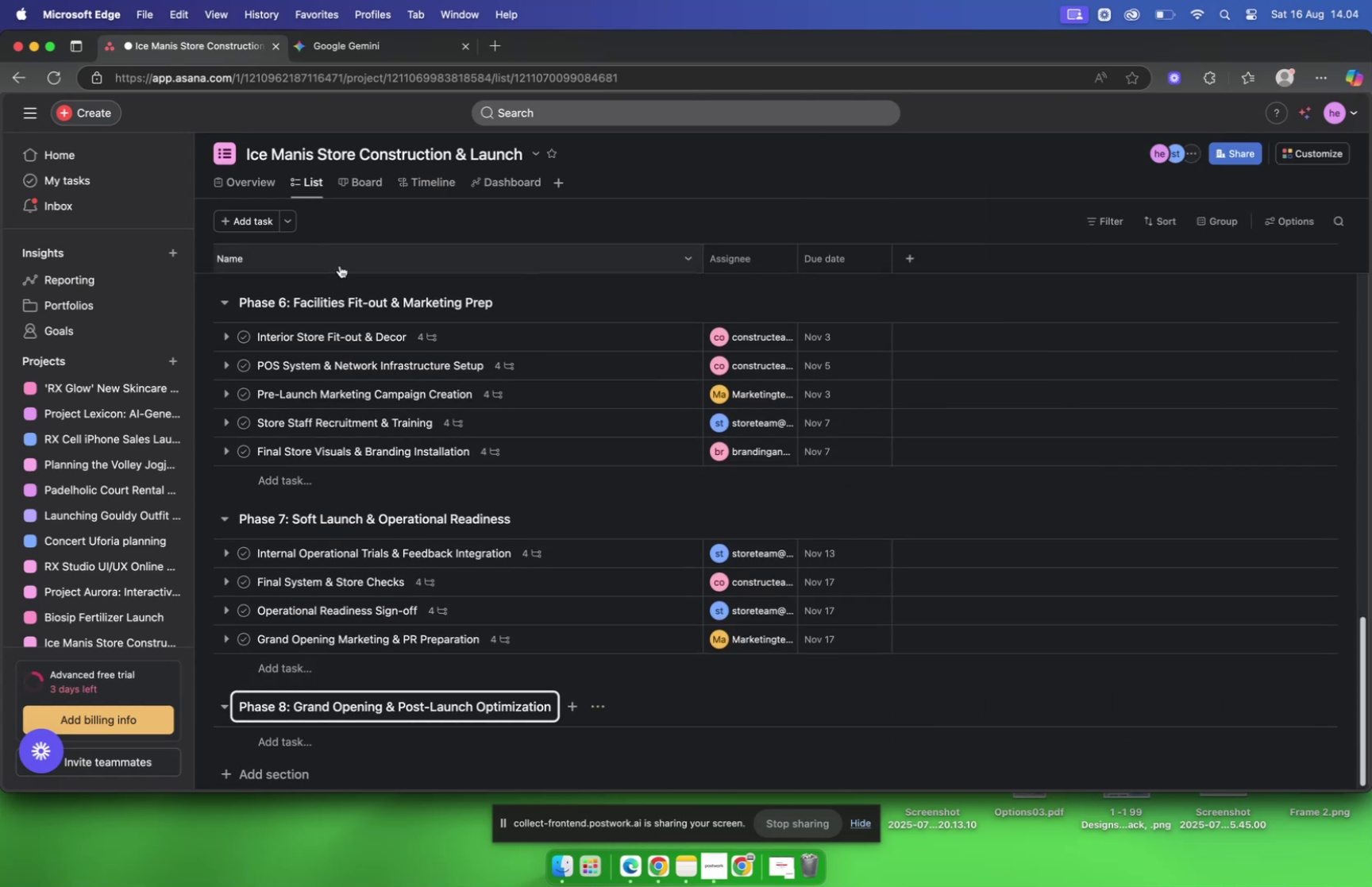 
scroll: coordinate [360, 314], scroll_direction: up, amount: 30.0
 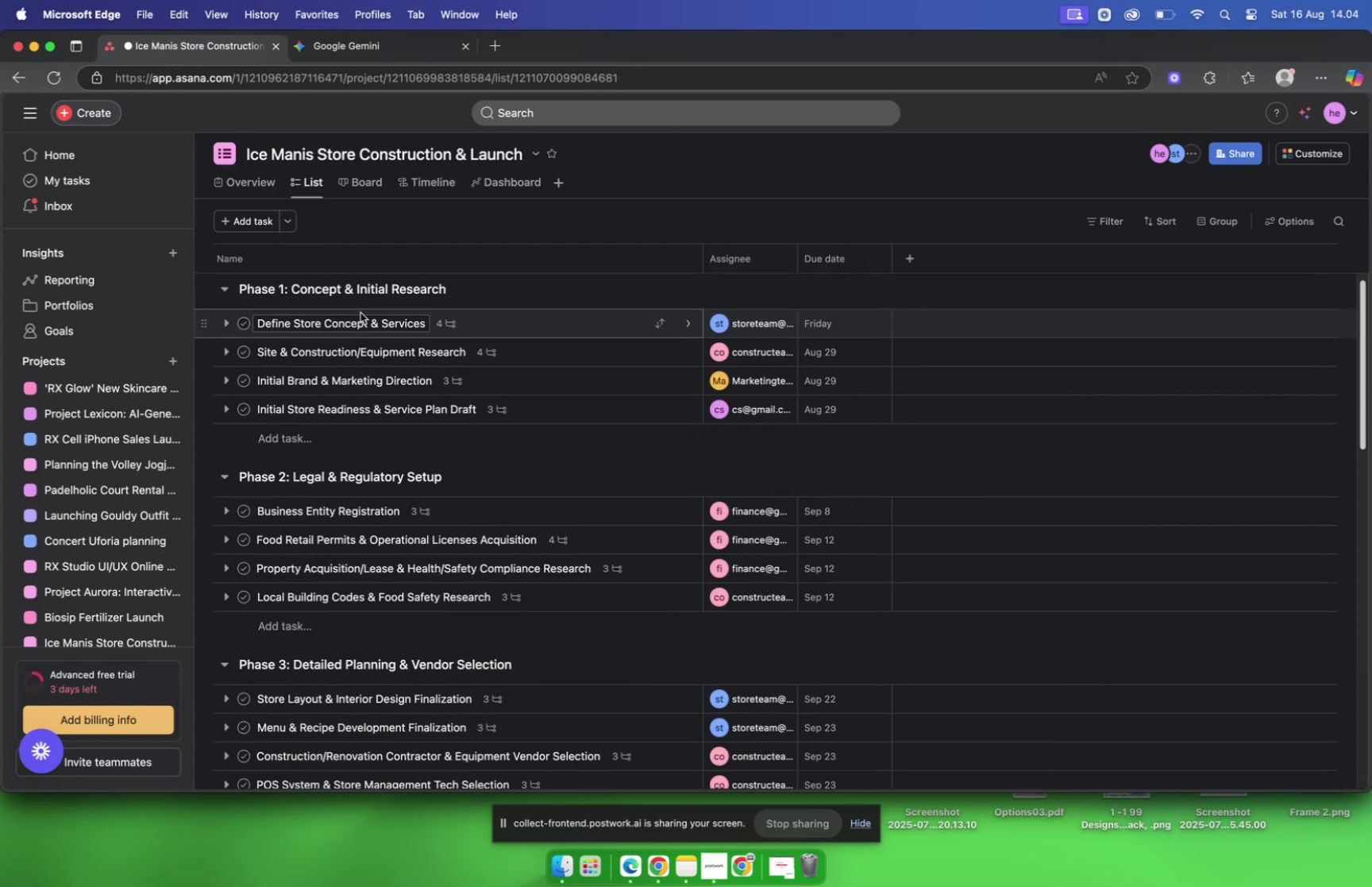 
scroll: coordinate [360, 303], scroll_direction: down, amount: 33.0
 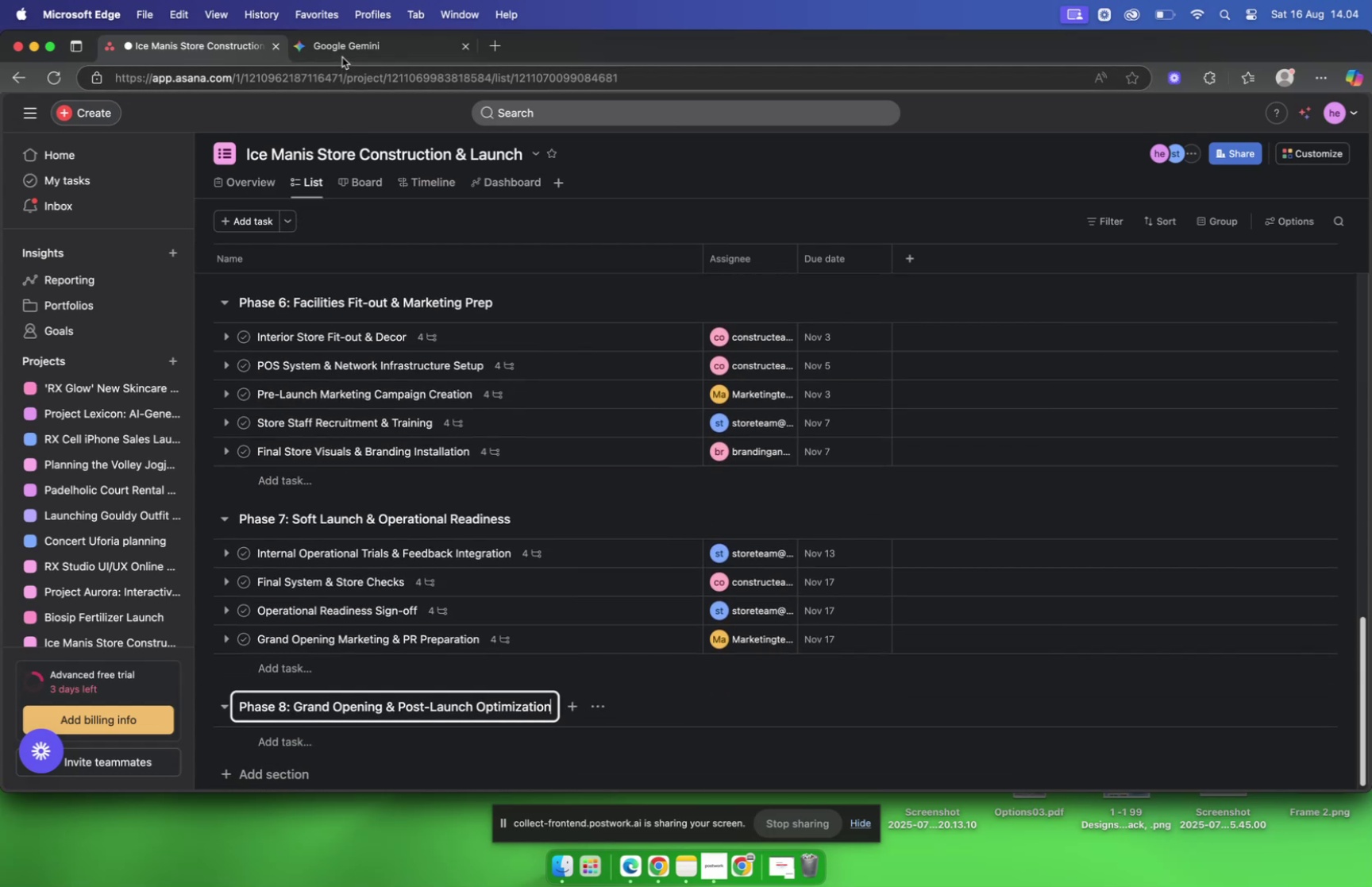 
left_click([343, 53])
 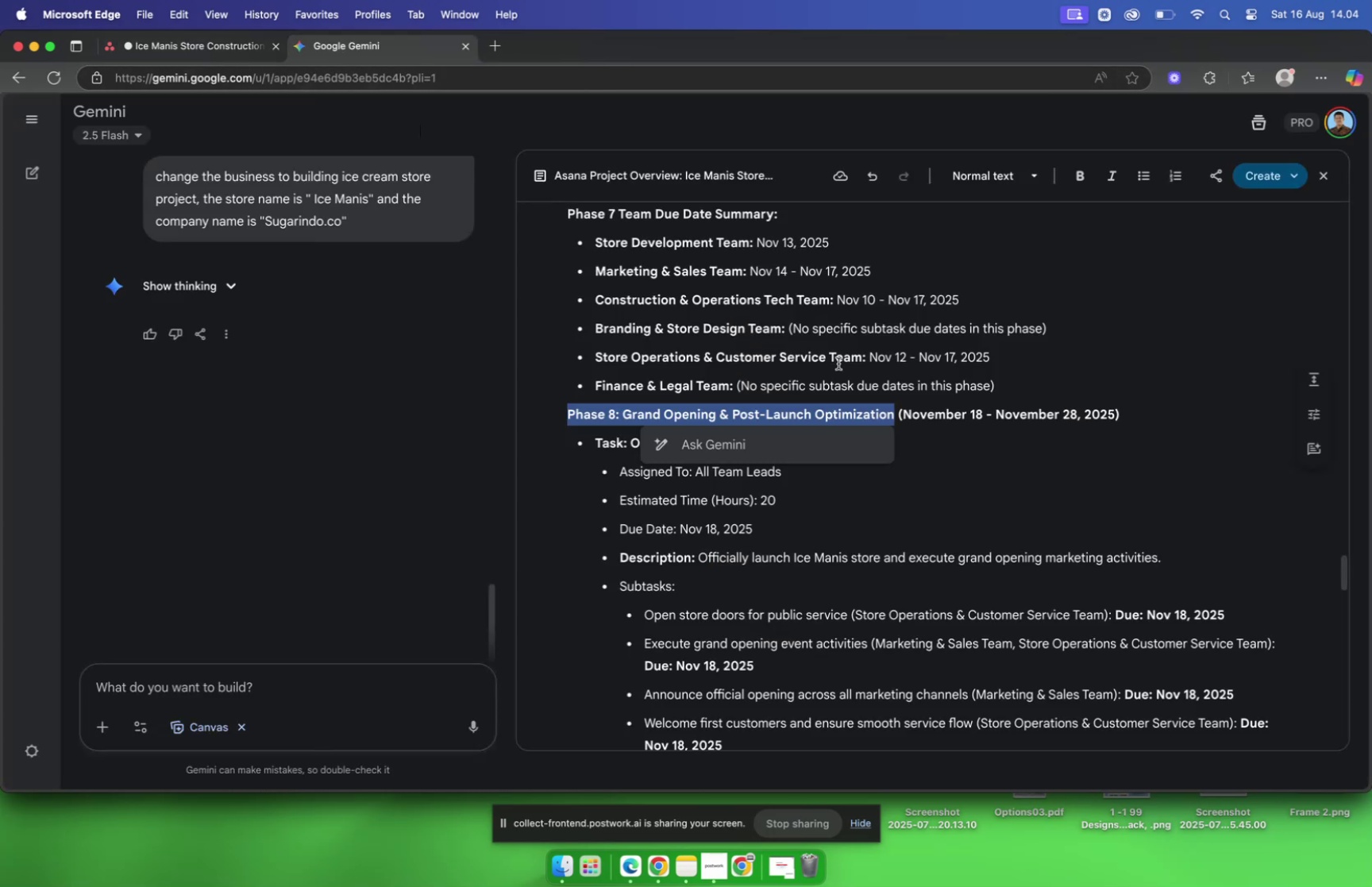 
left_click([972, 429])
 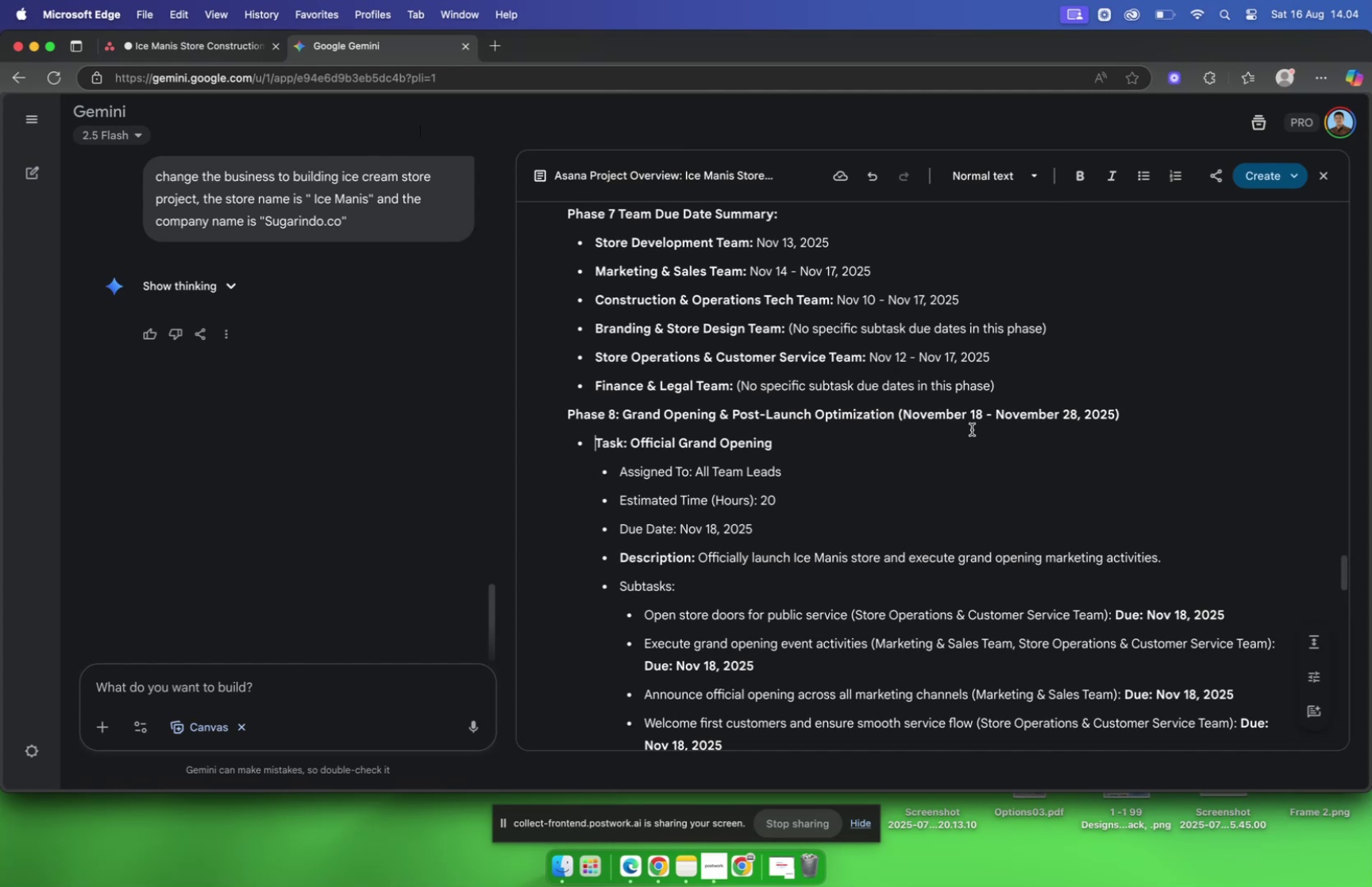 
scroll: coordinate [969, 430], scroll_direction: down, amount: 4.0
 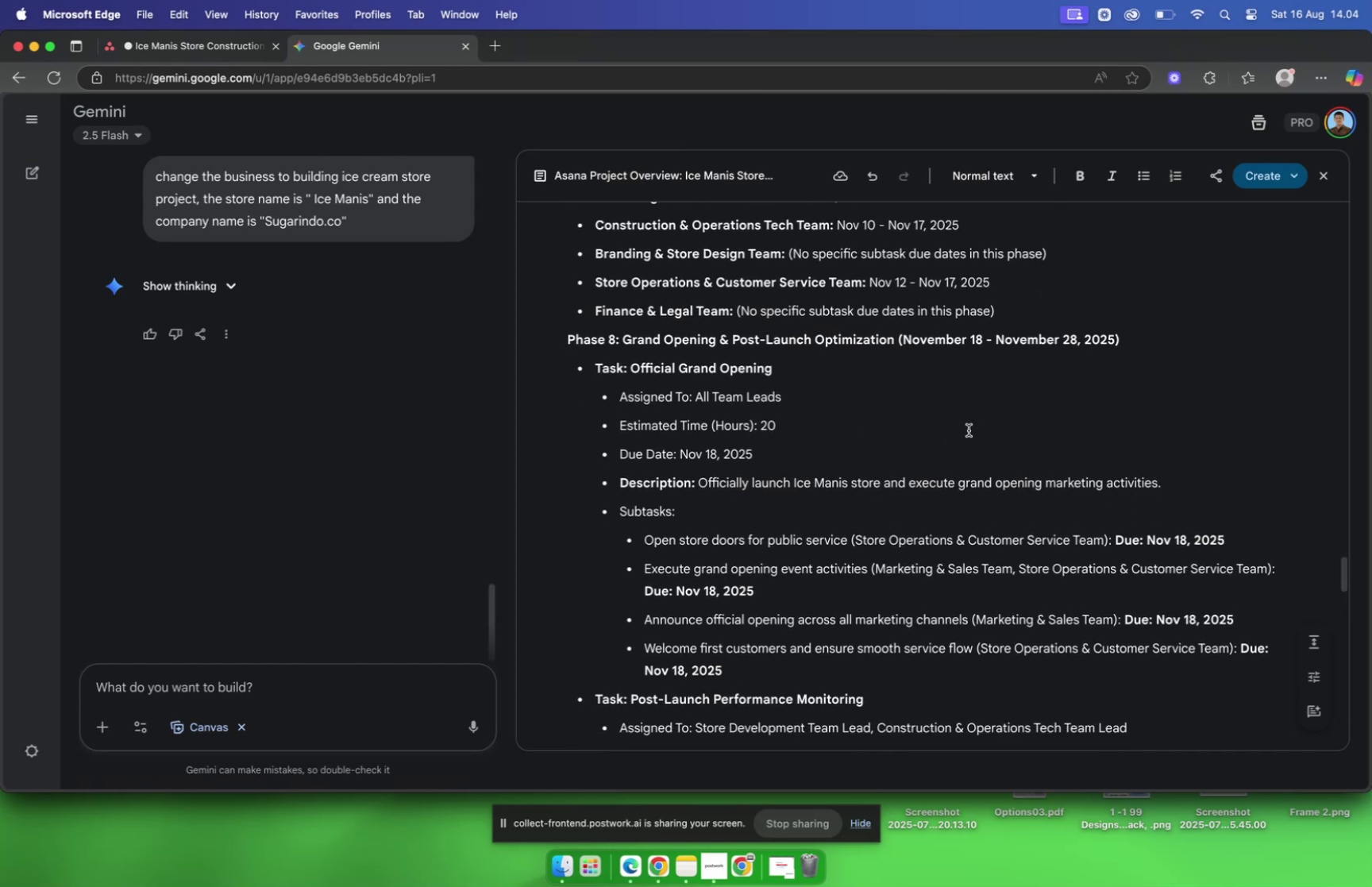 
left_click([795, 369])
 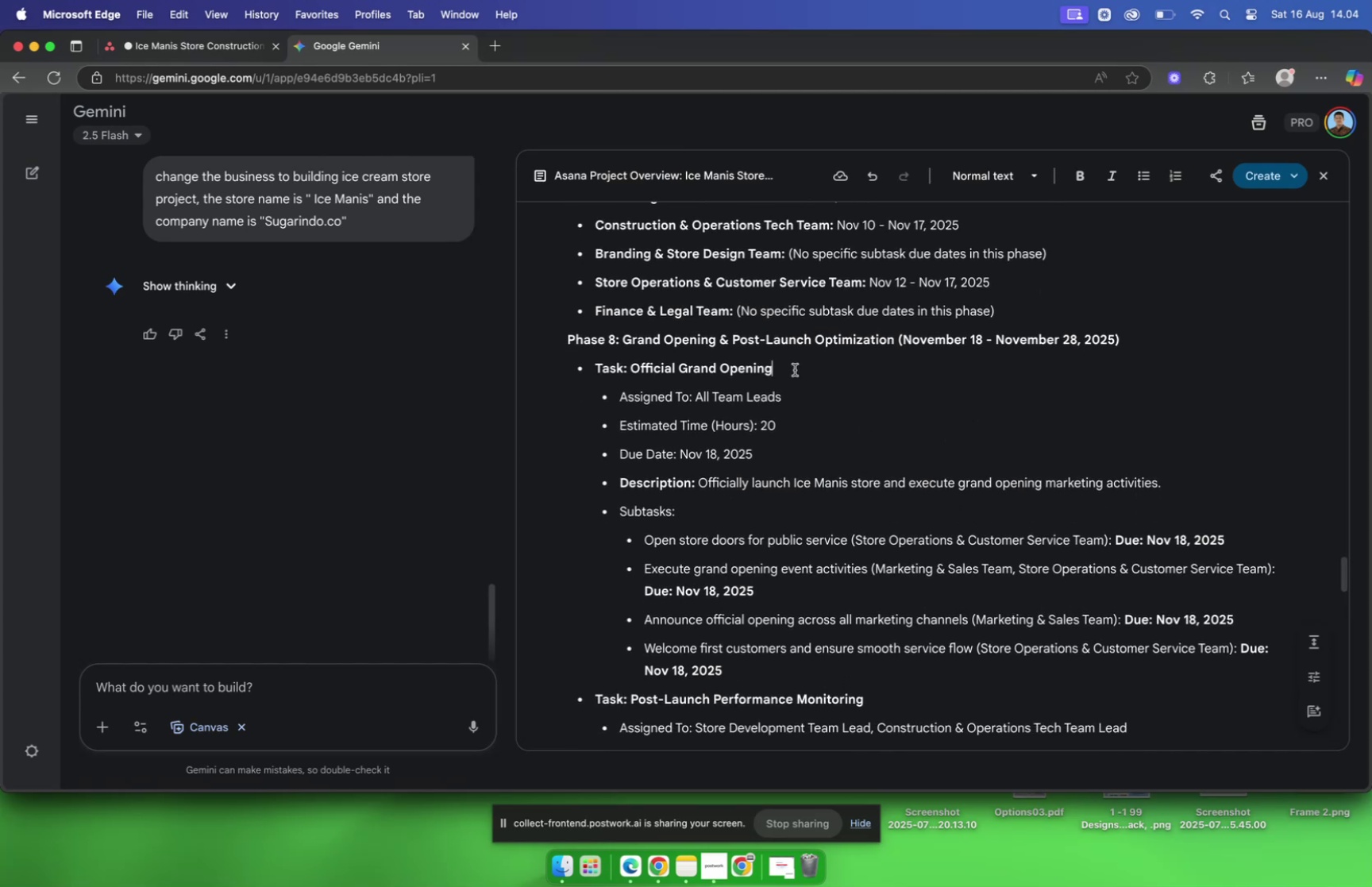 
left_click_drag(start_coordinate=[795, 369], to_coordinate=[634, 360])
 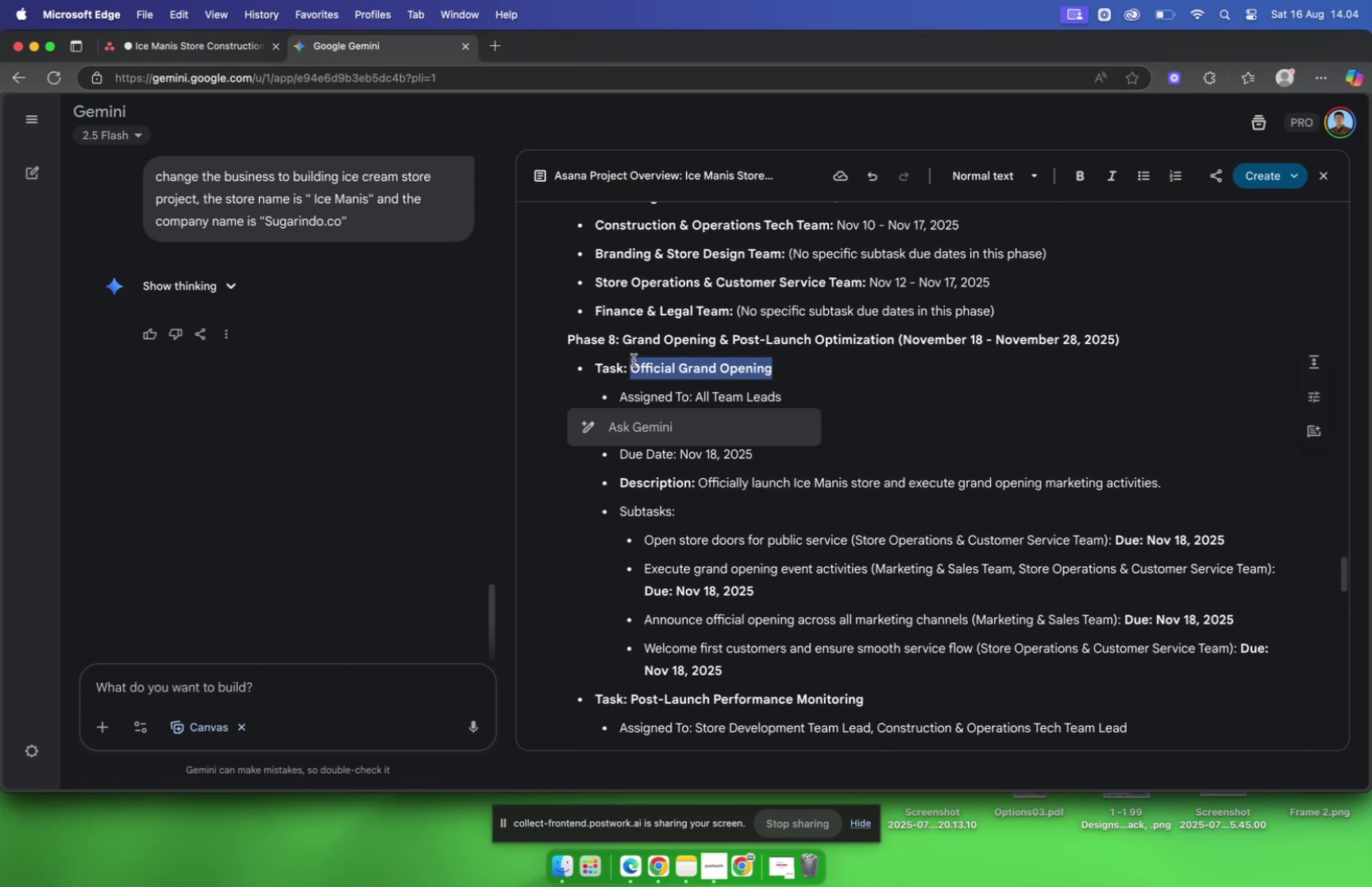 
key(Meta+C)
 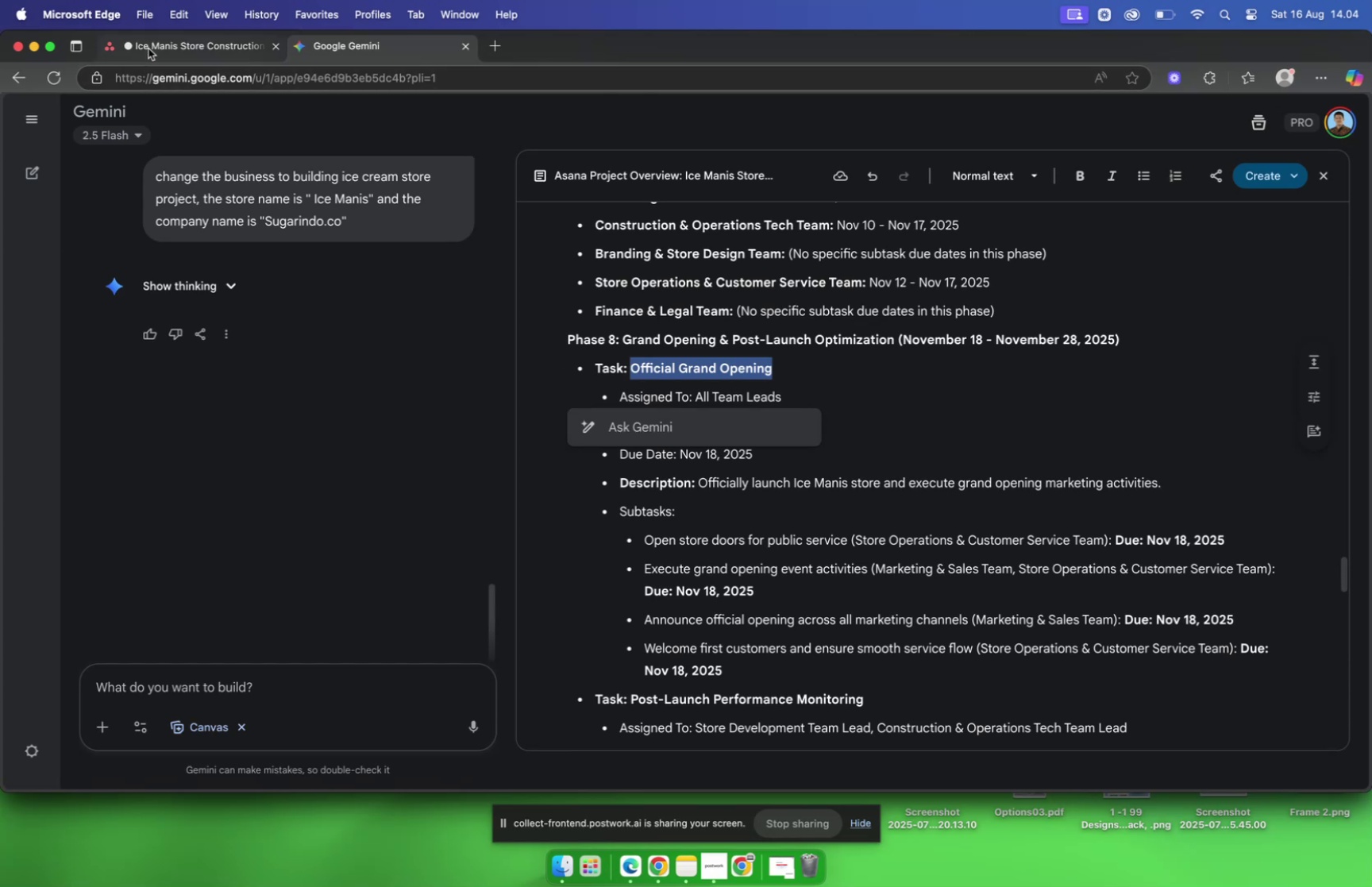 
left_click([149, 48])
 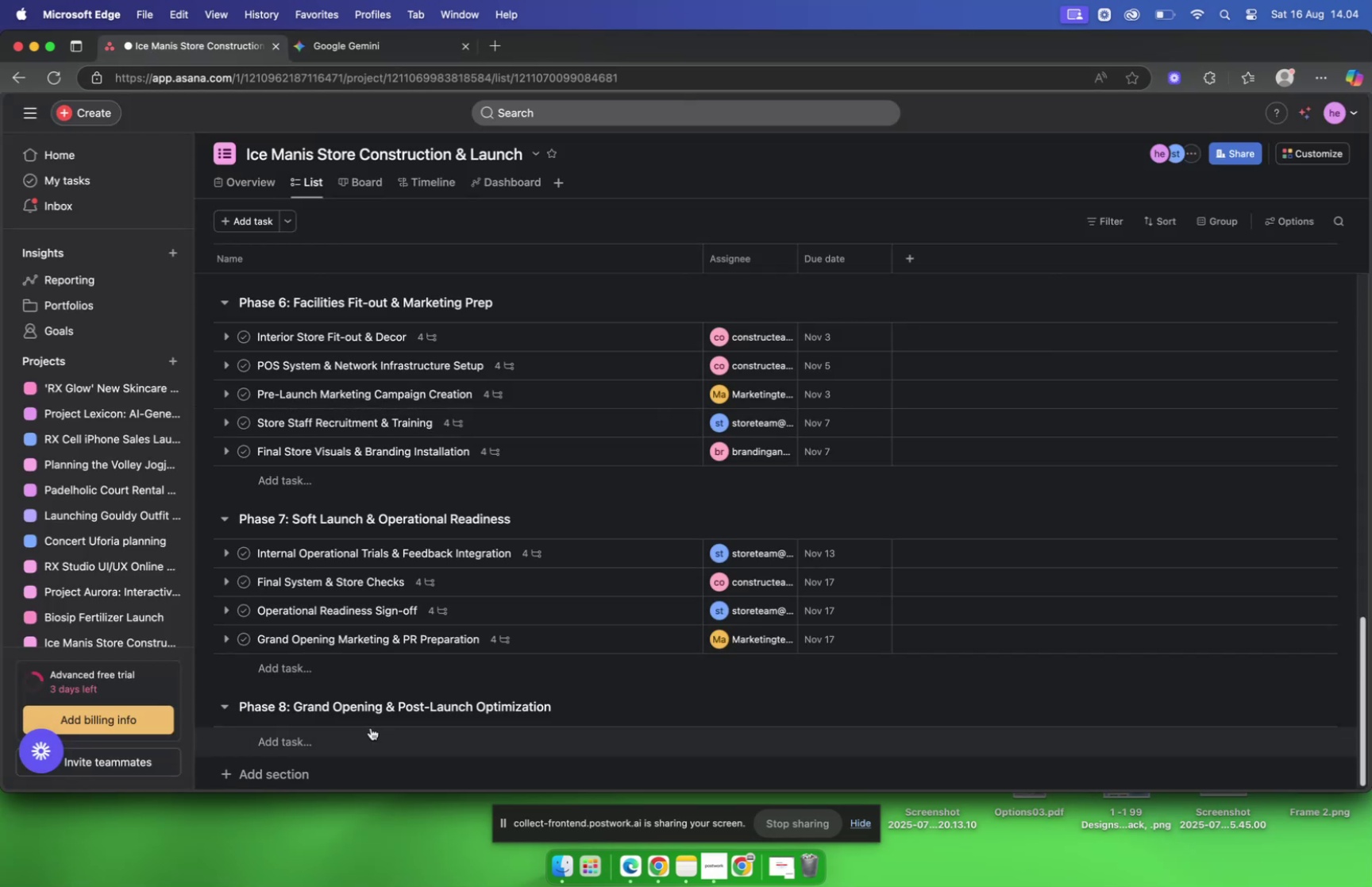 
left_click([353, 748])
 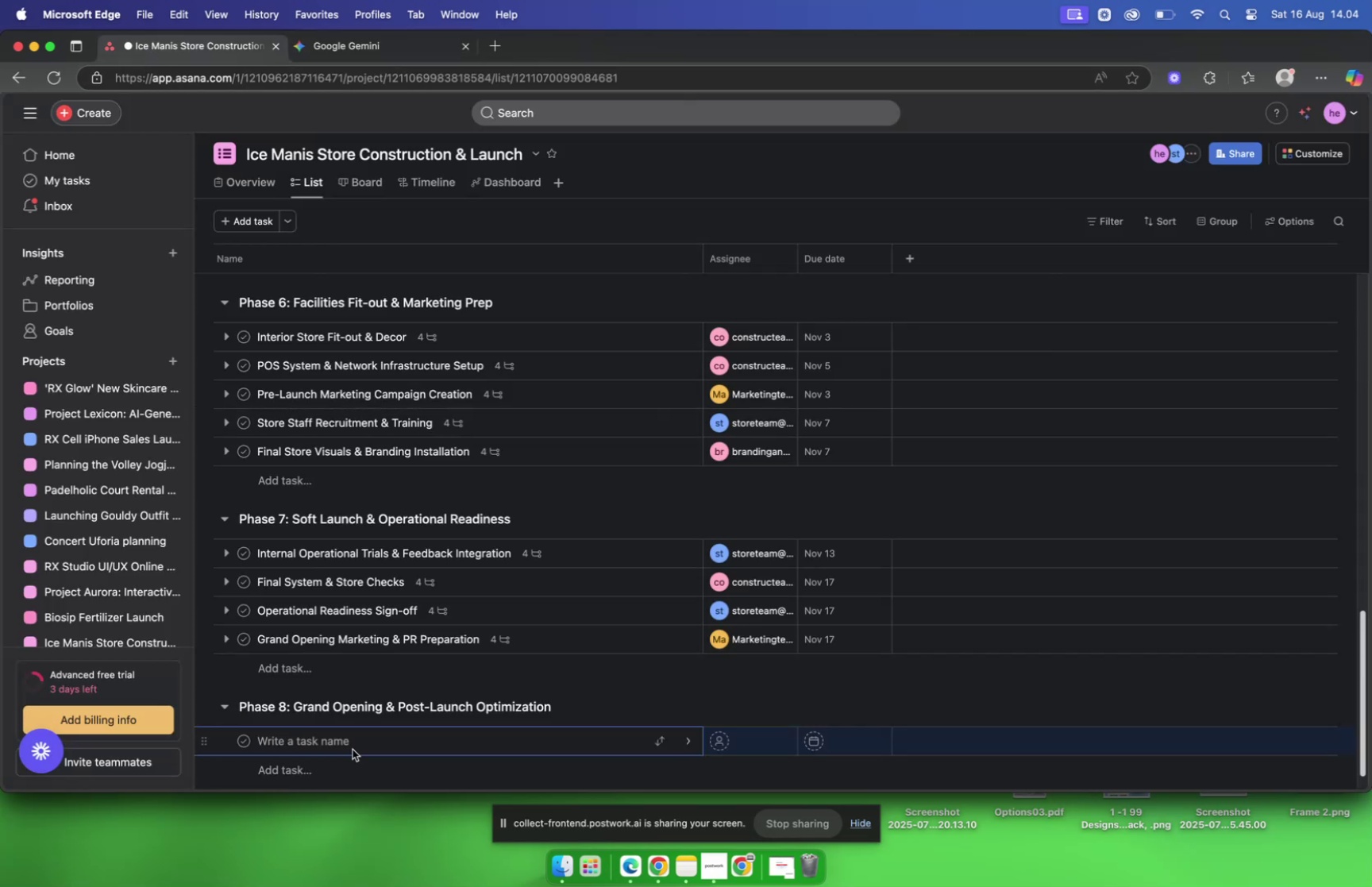 
key(Meta+V)
 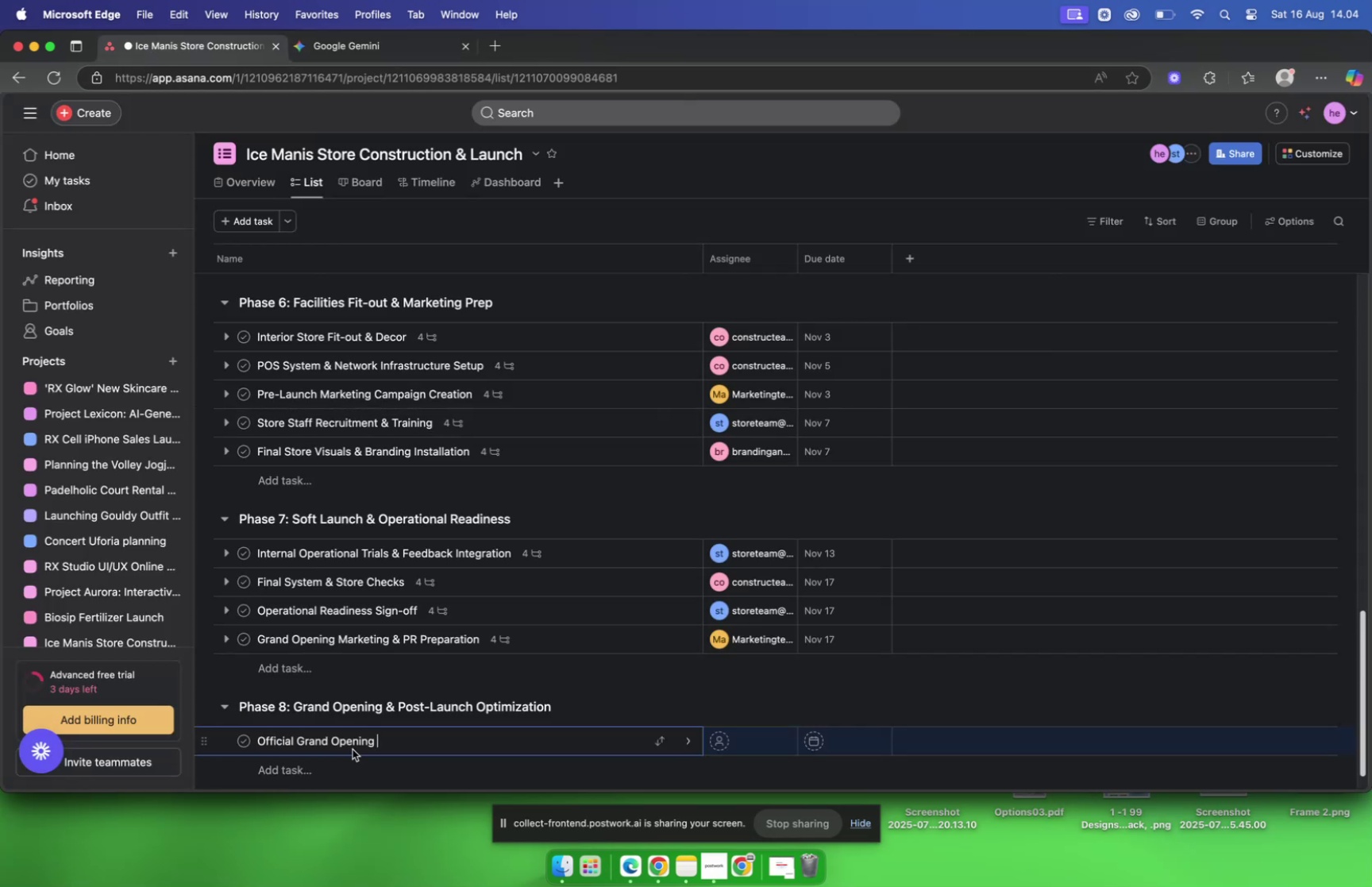 
key(Backspace)
 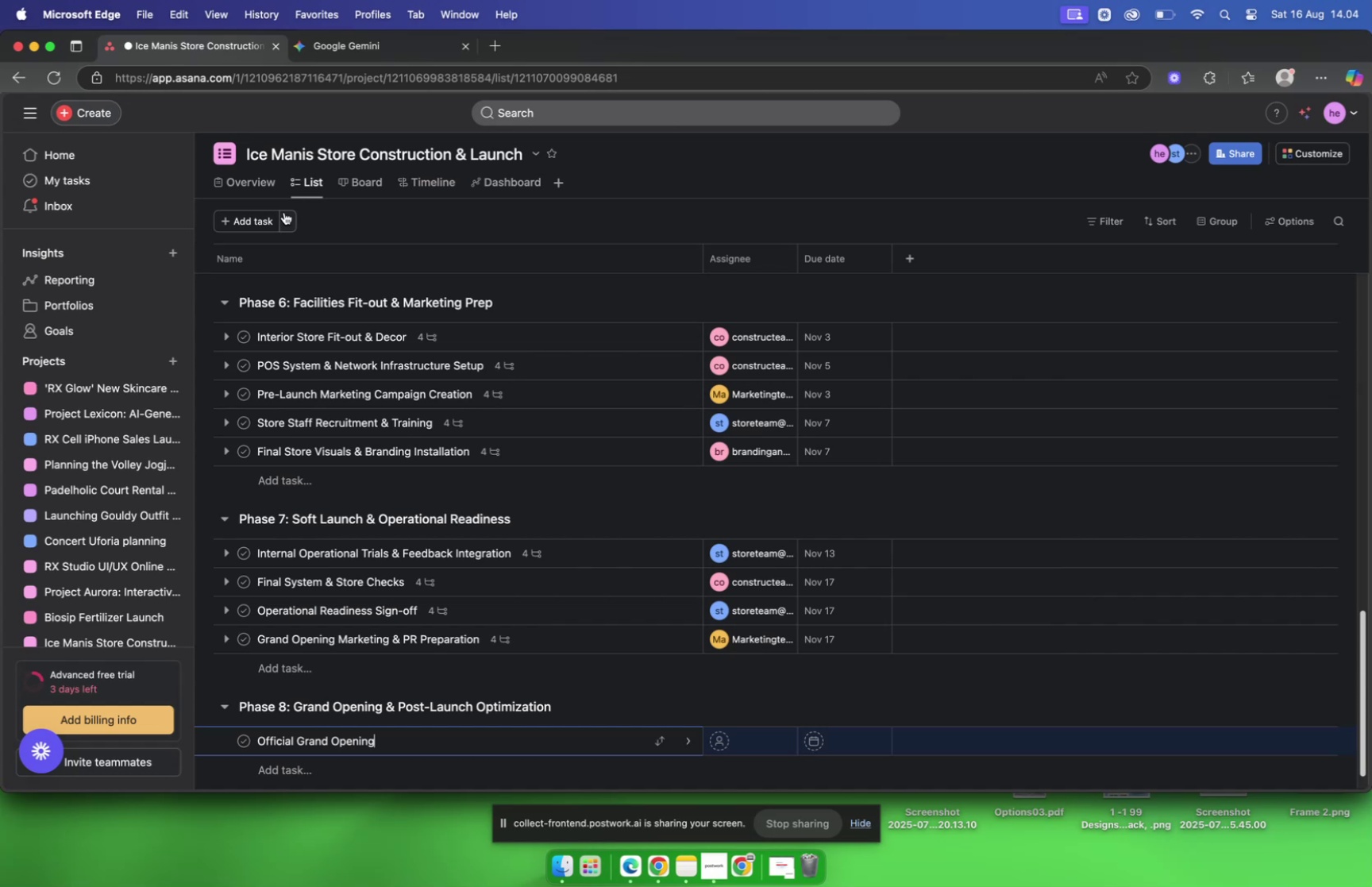 
mouse_move([514, 707])
 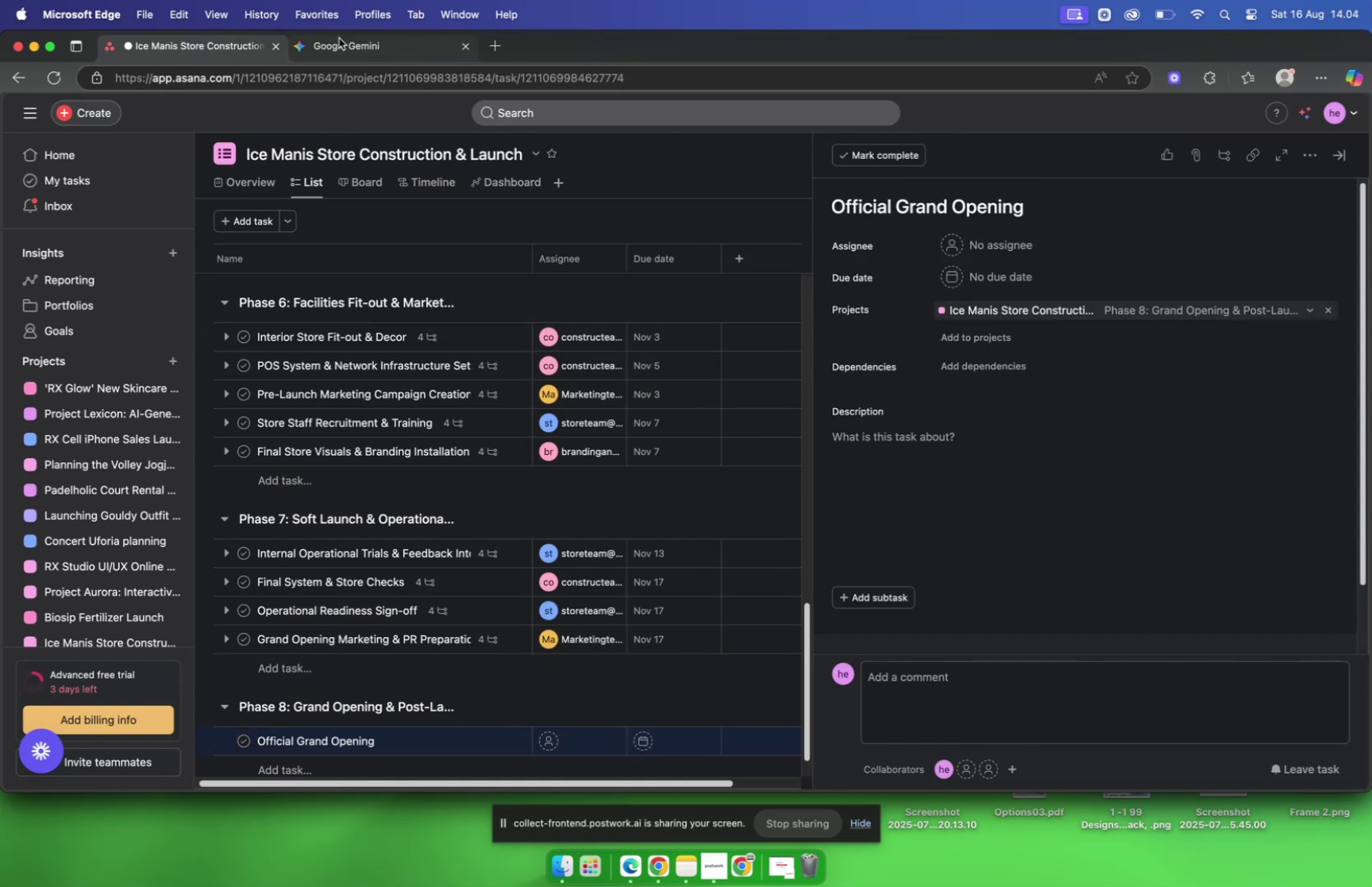 
left_click([344, 48])
 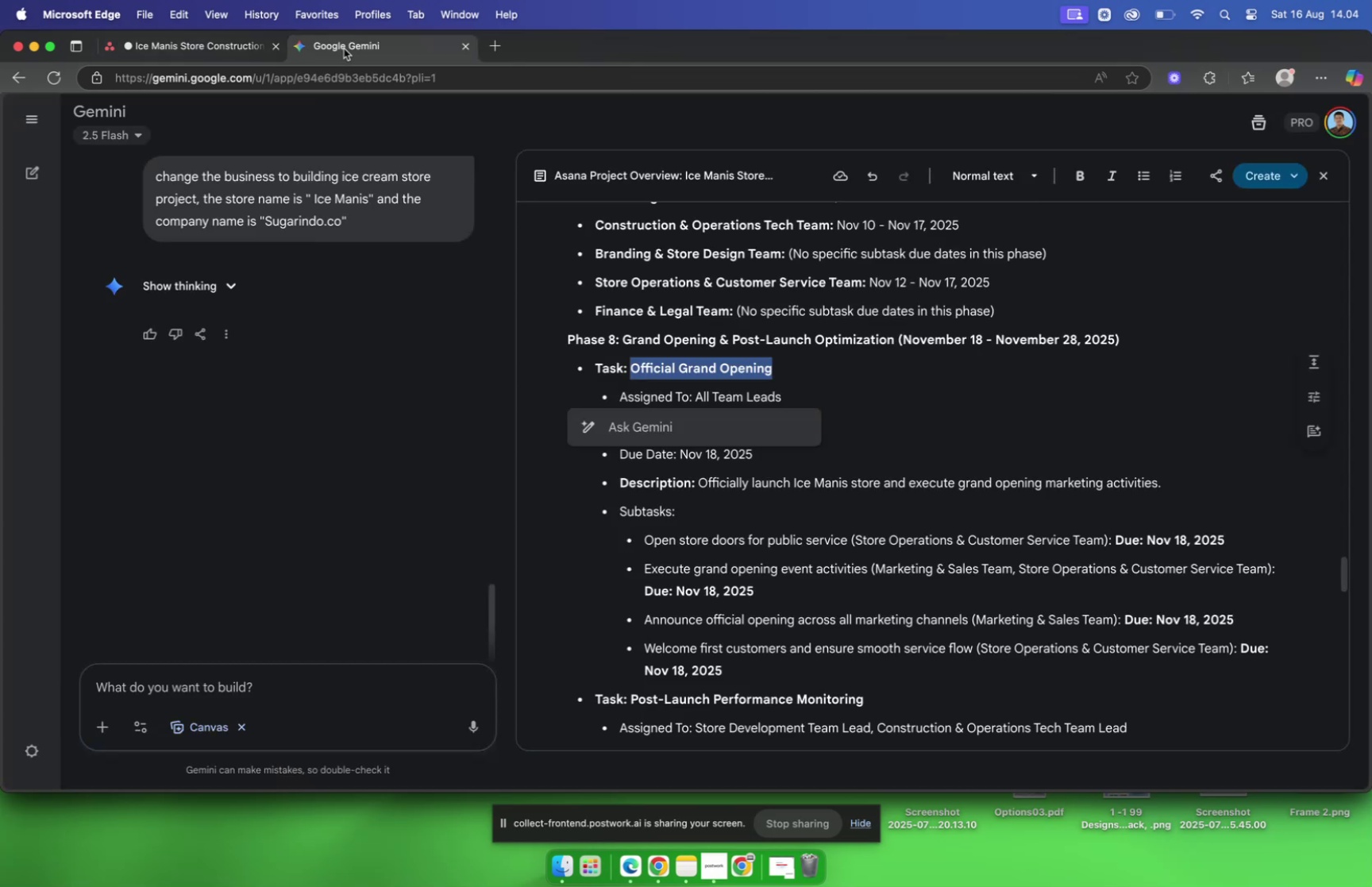 
left_click([917, 386])
 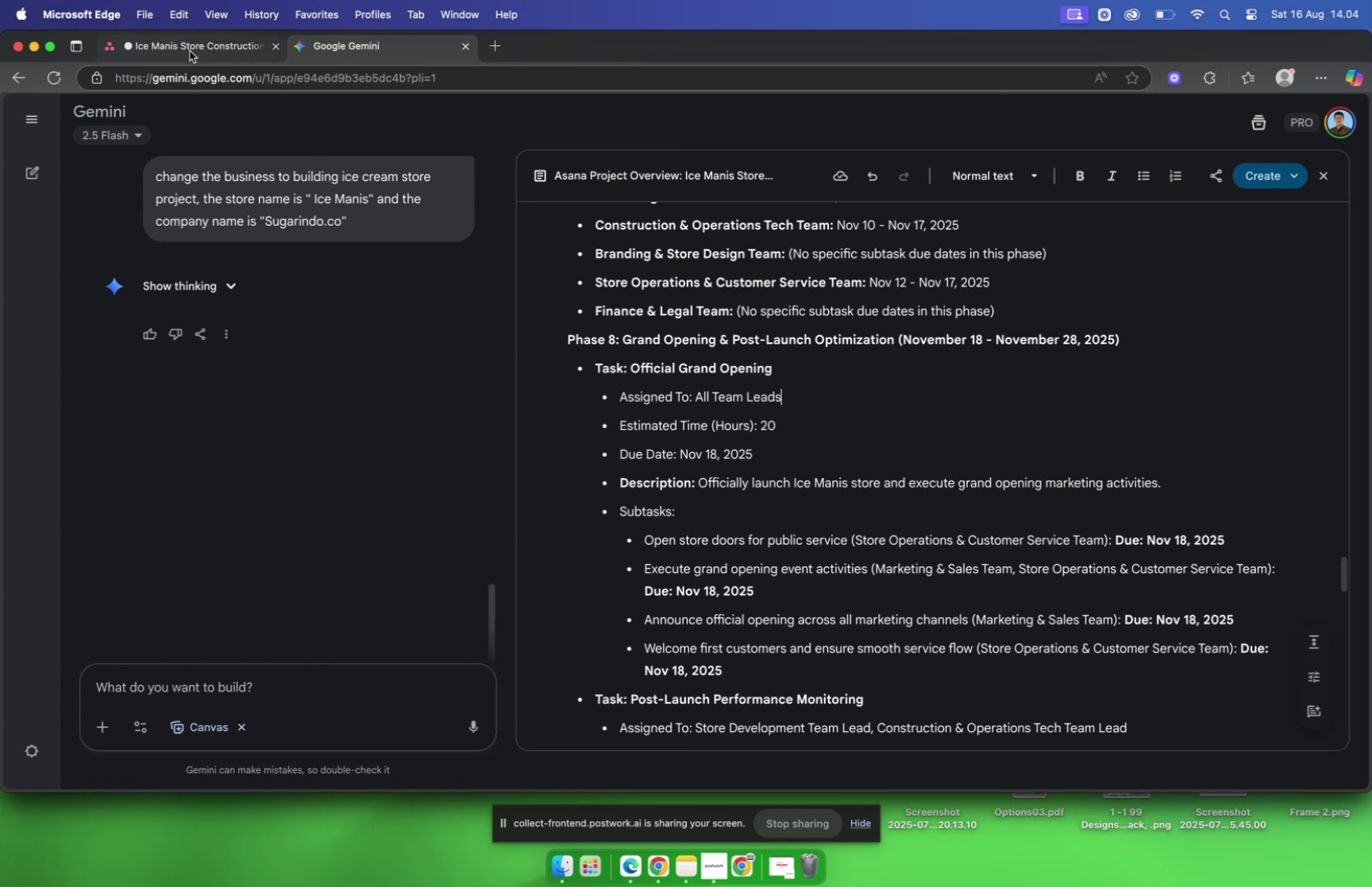 
left_click([190, 51])
 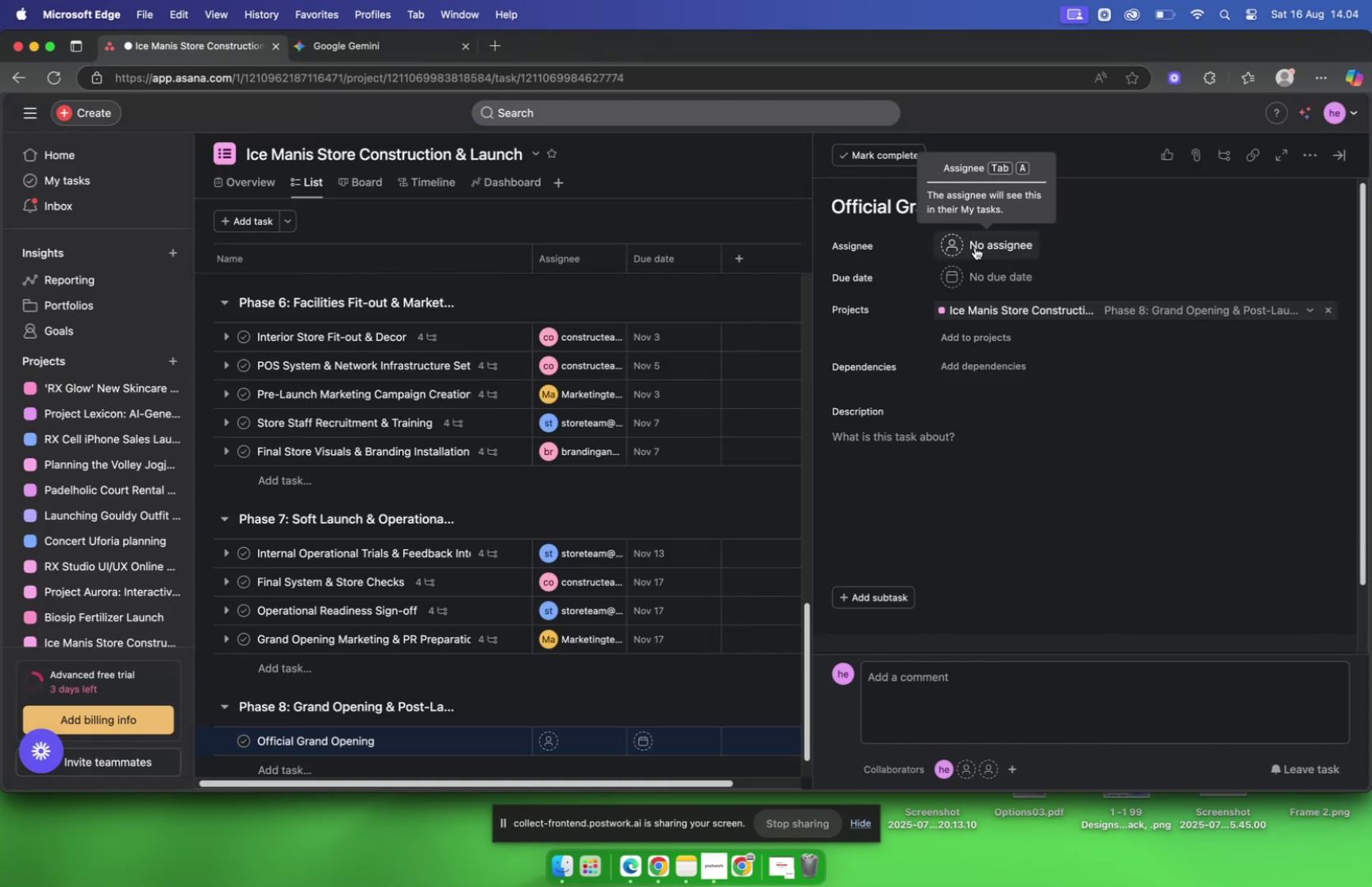 
left_click([975, 247])
 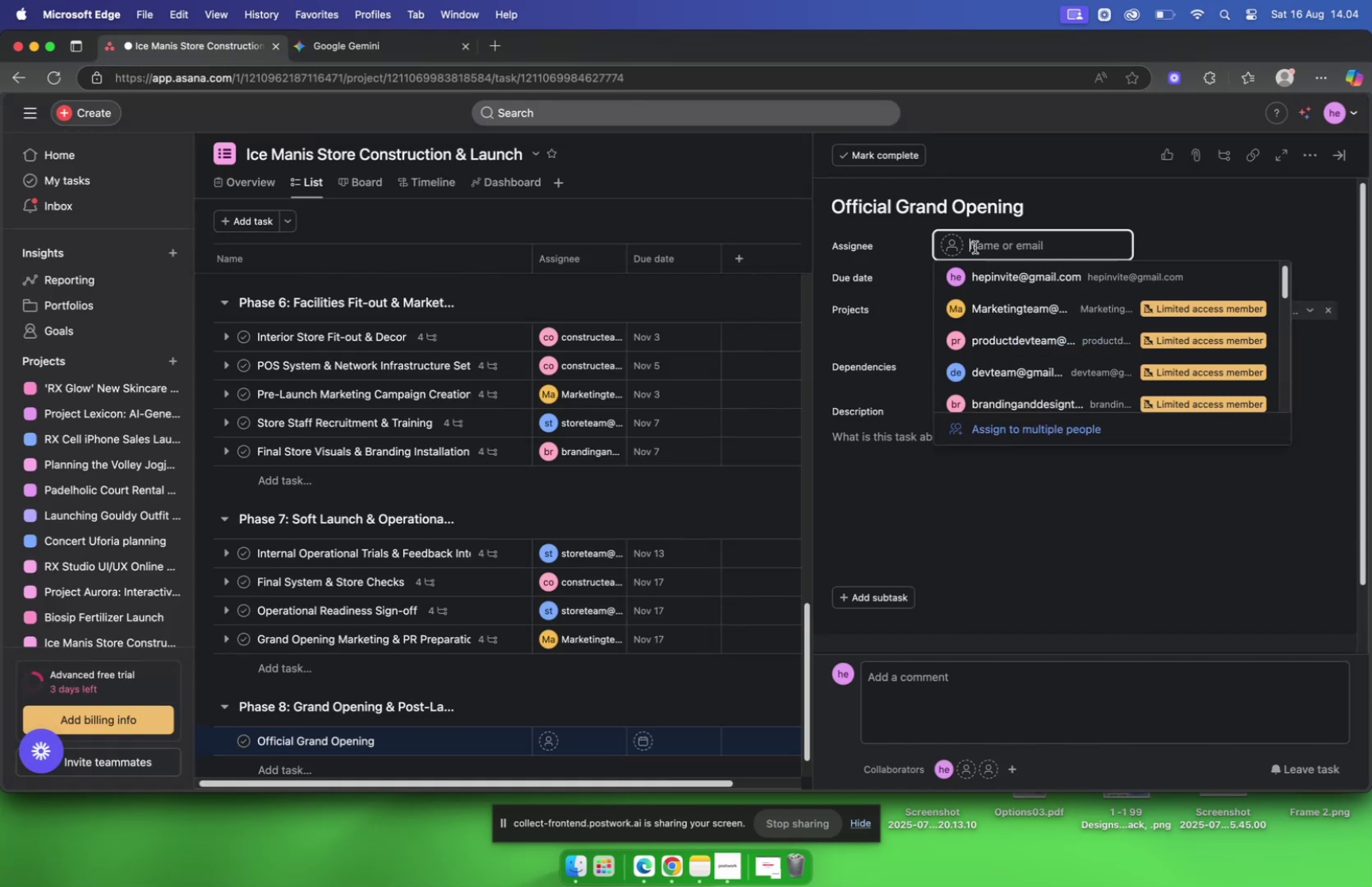 
type(allteam)
 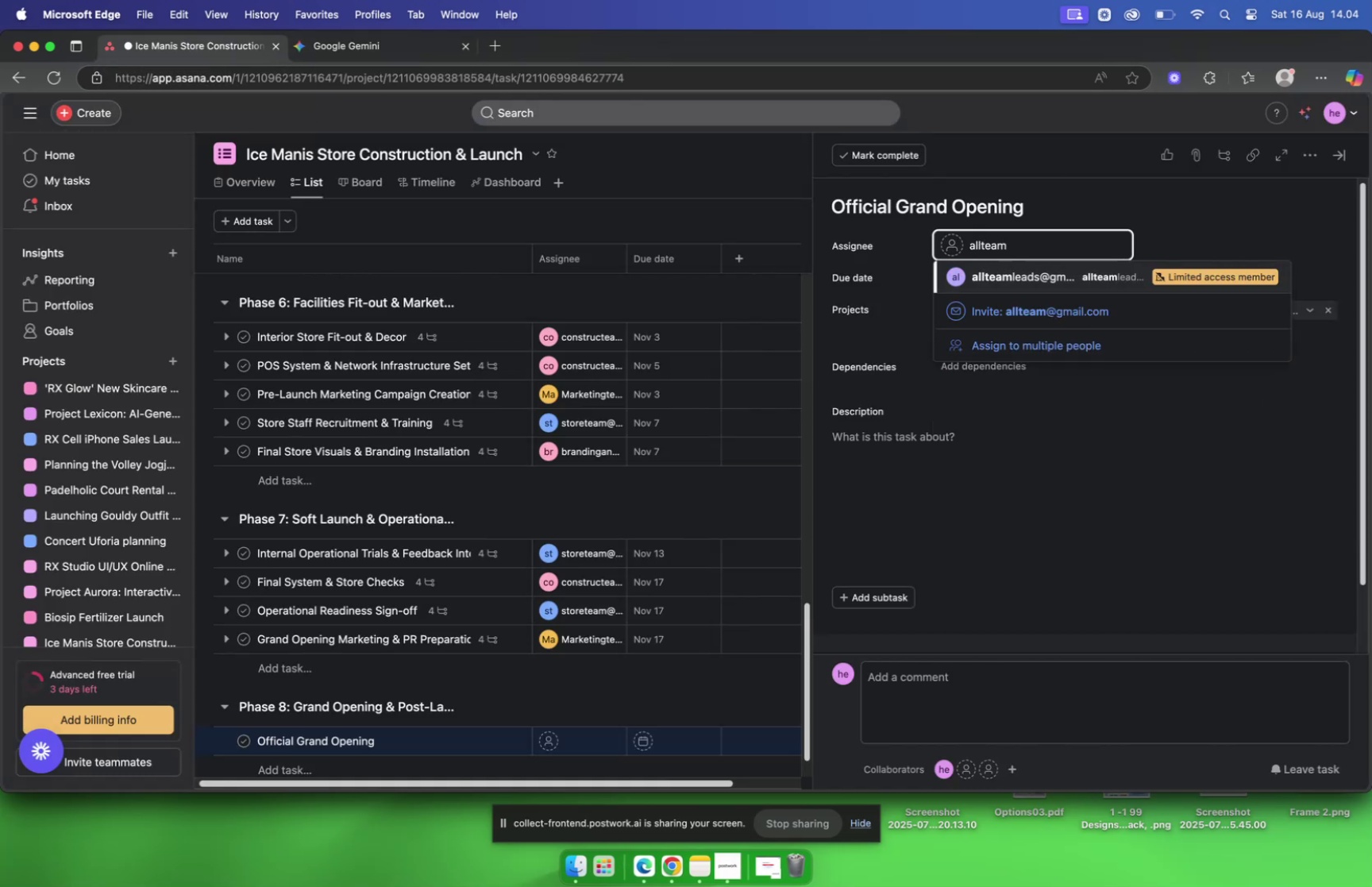 
key(Enter)
 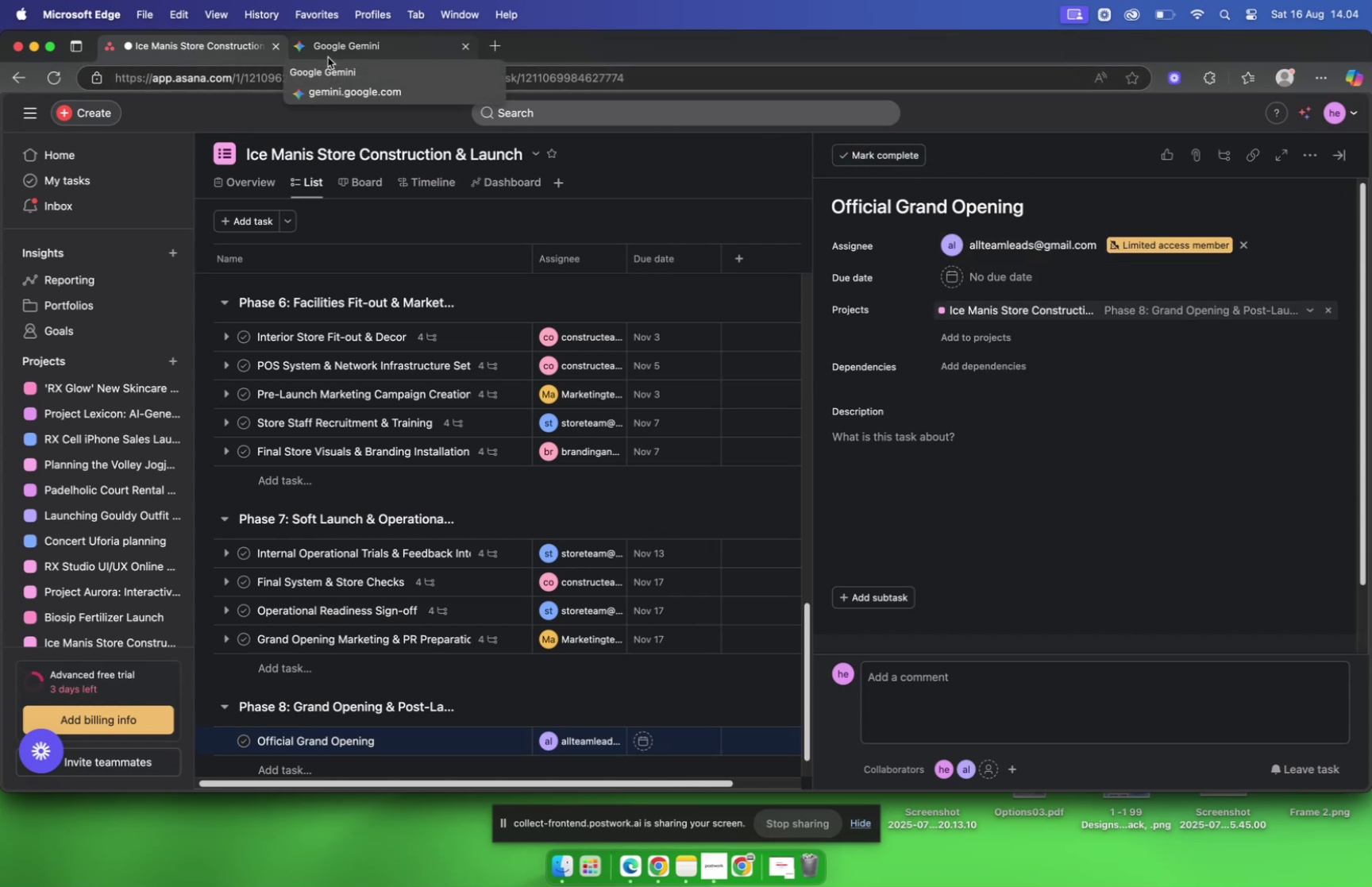 
wait(5.87)
 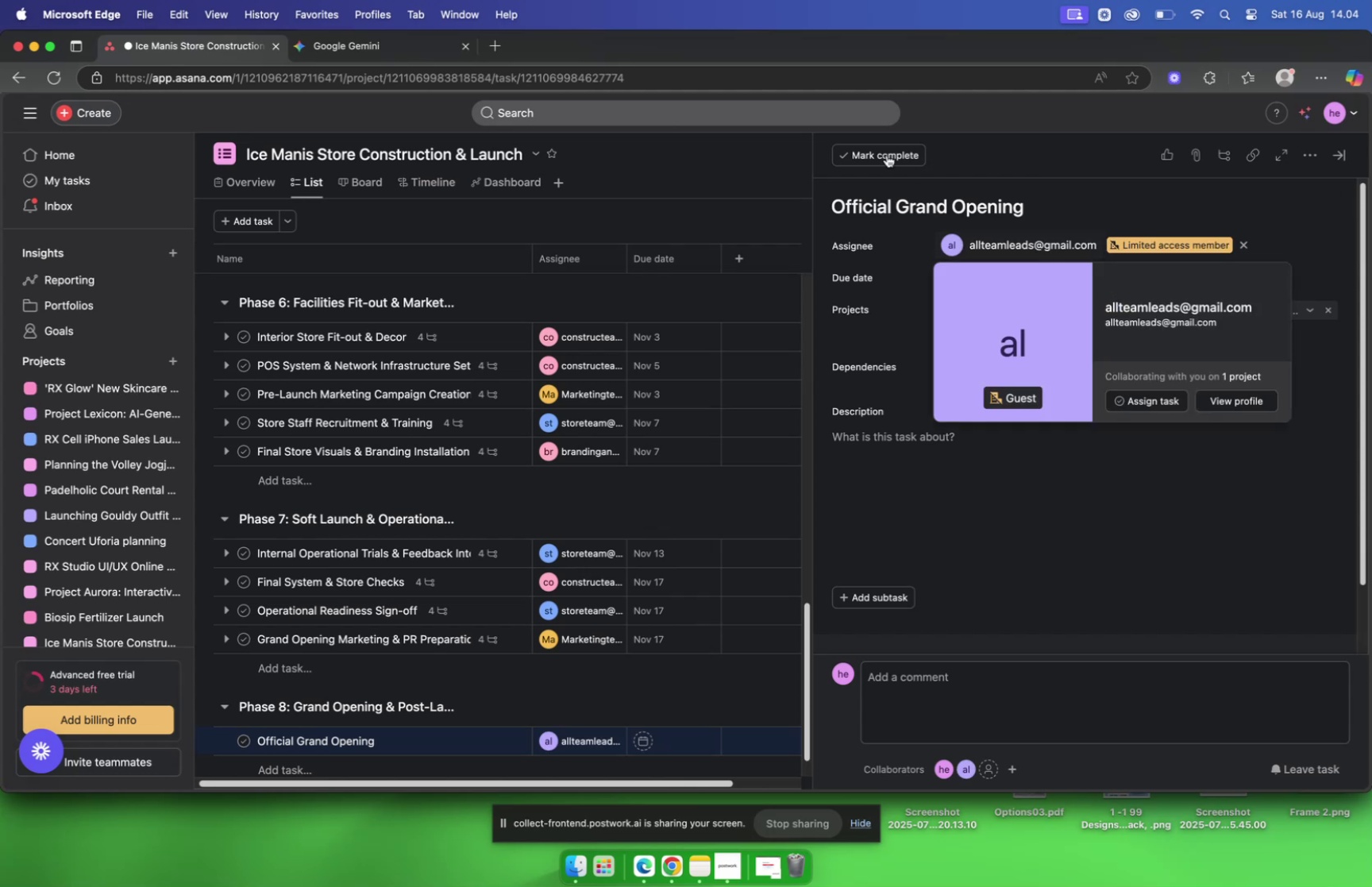 
left_click([328, 57])
 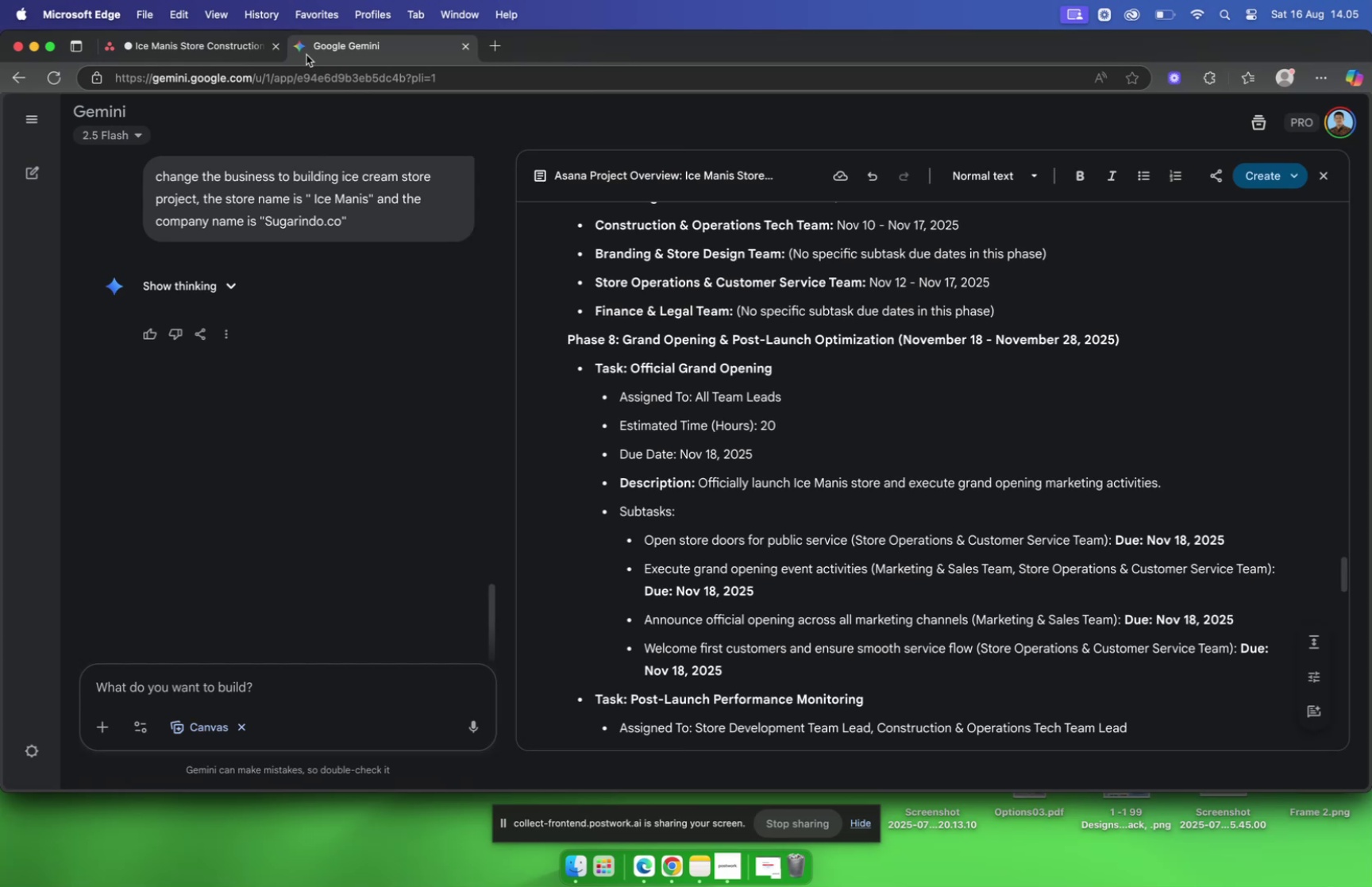 
wait(11.82)
 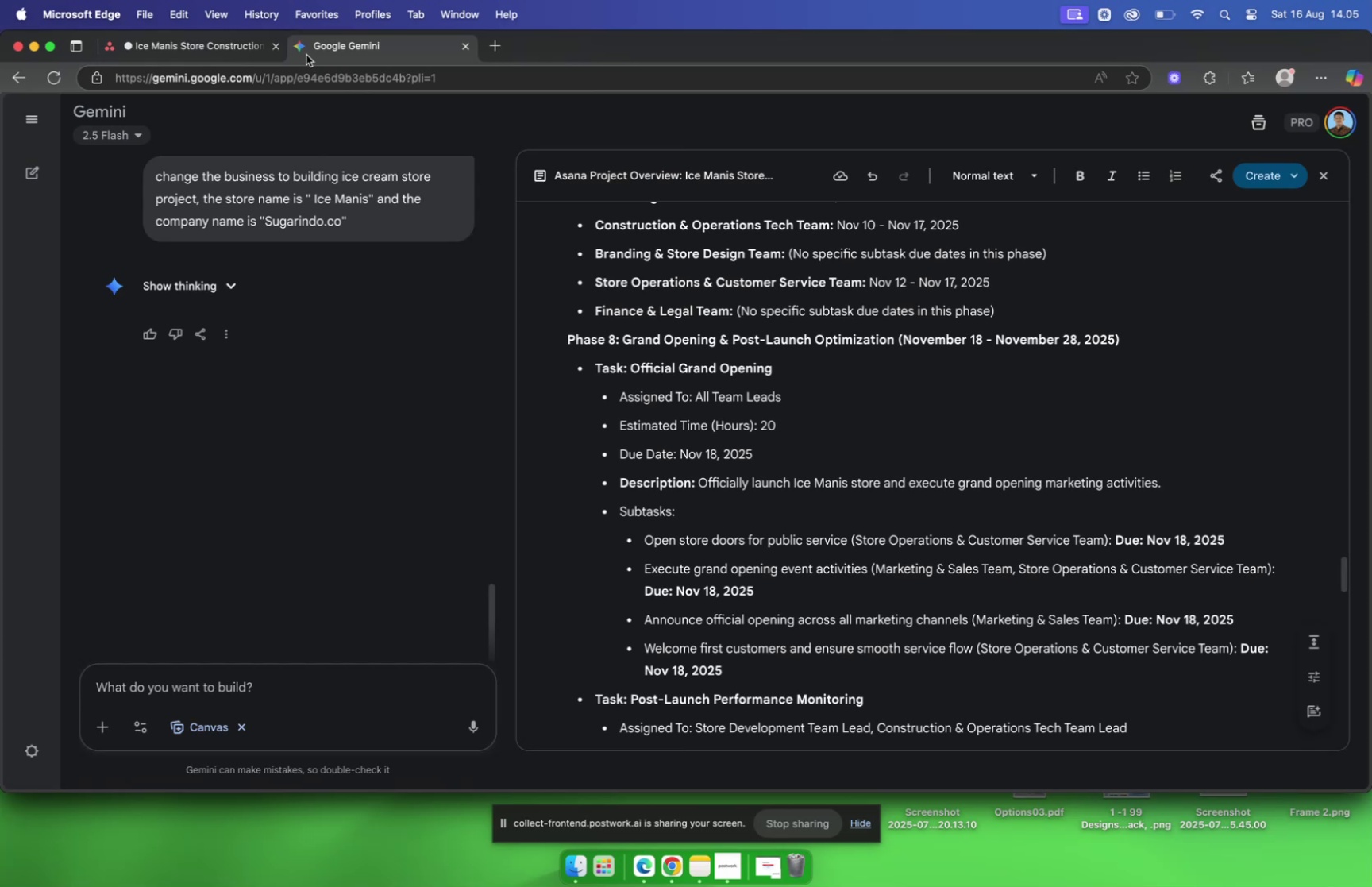 
left_click([1019, 278])
 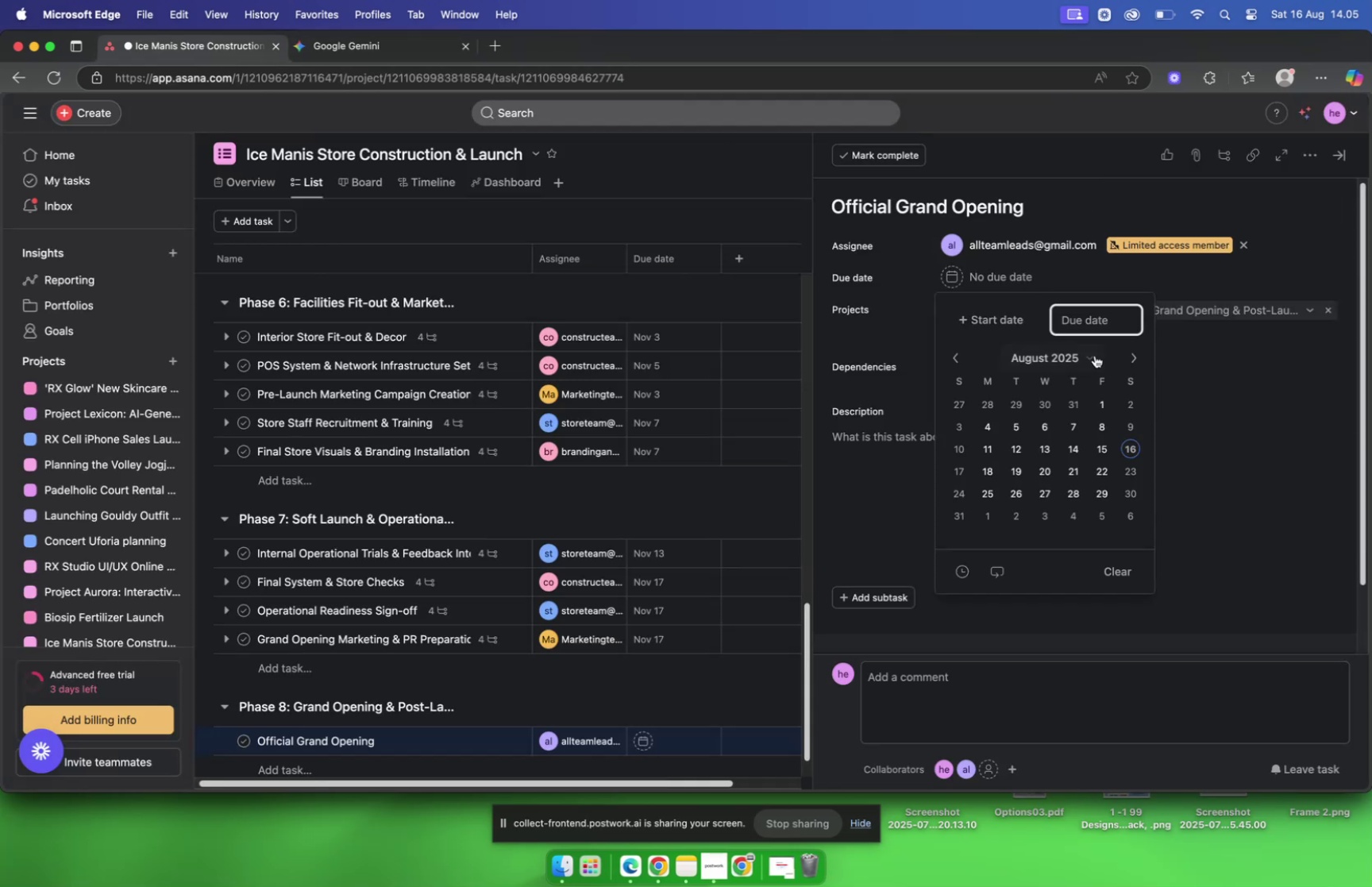 
left_click([1123, 354])
 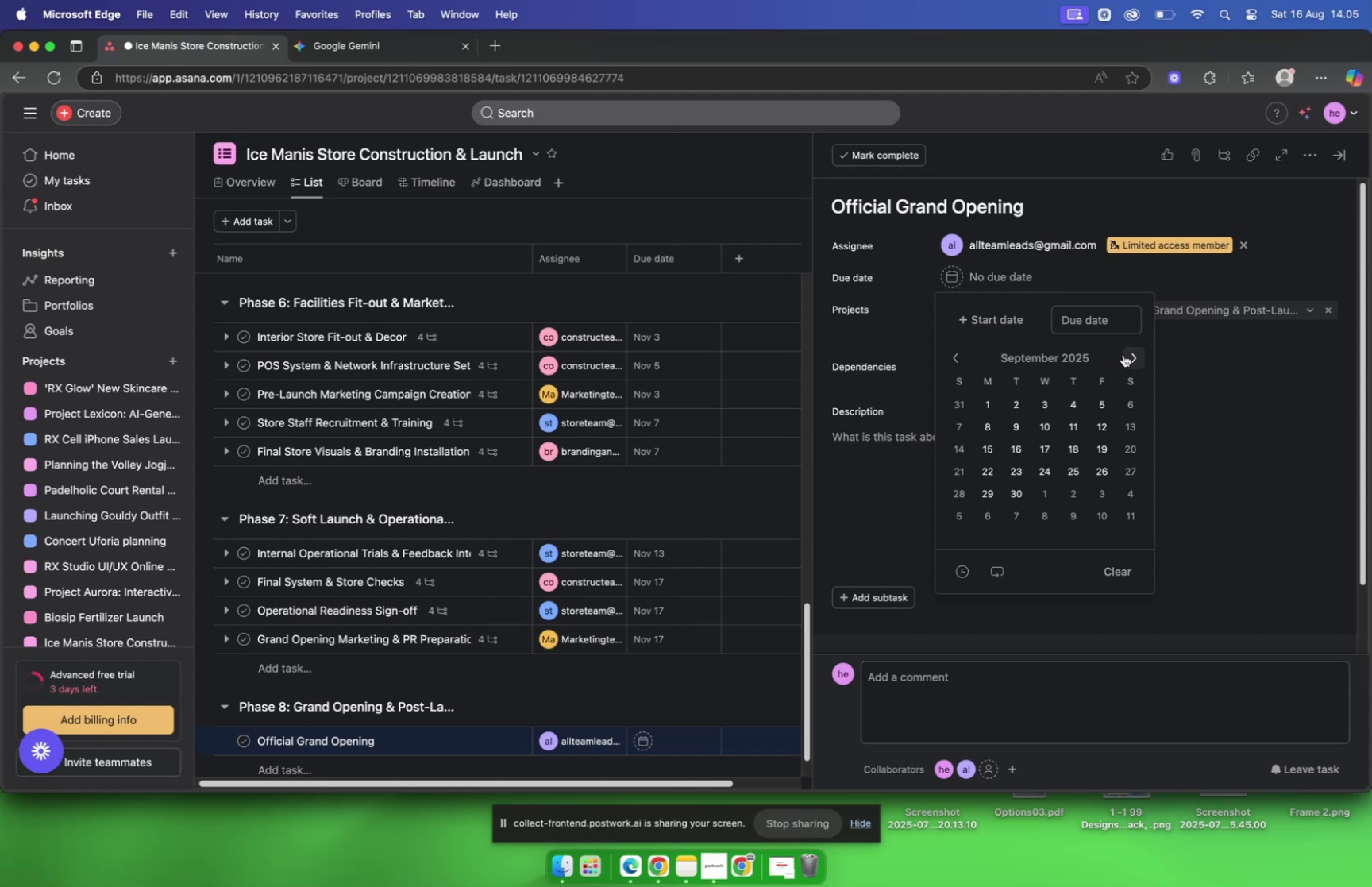 
left_click([1123, 354])
 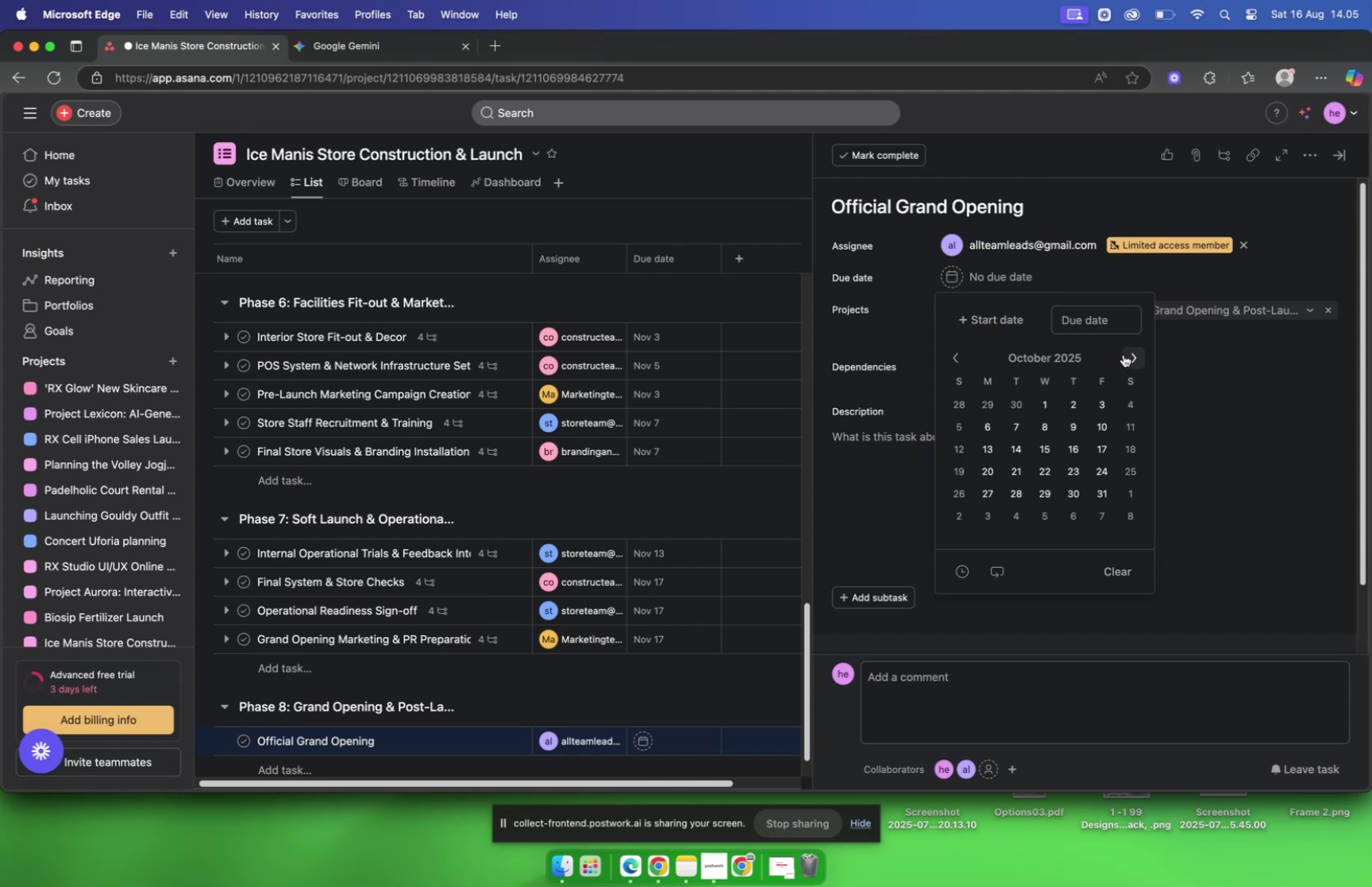 
left_click([1123, 354])
 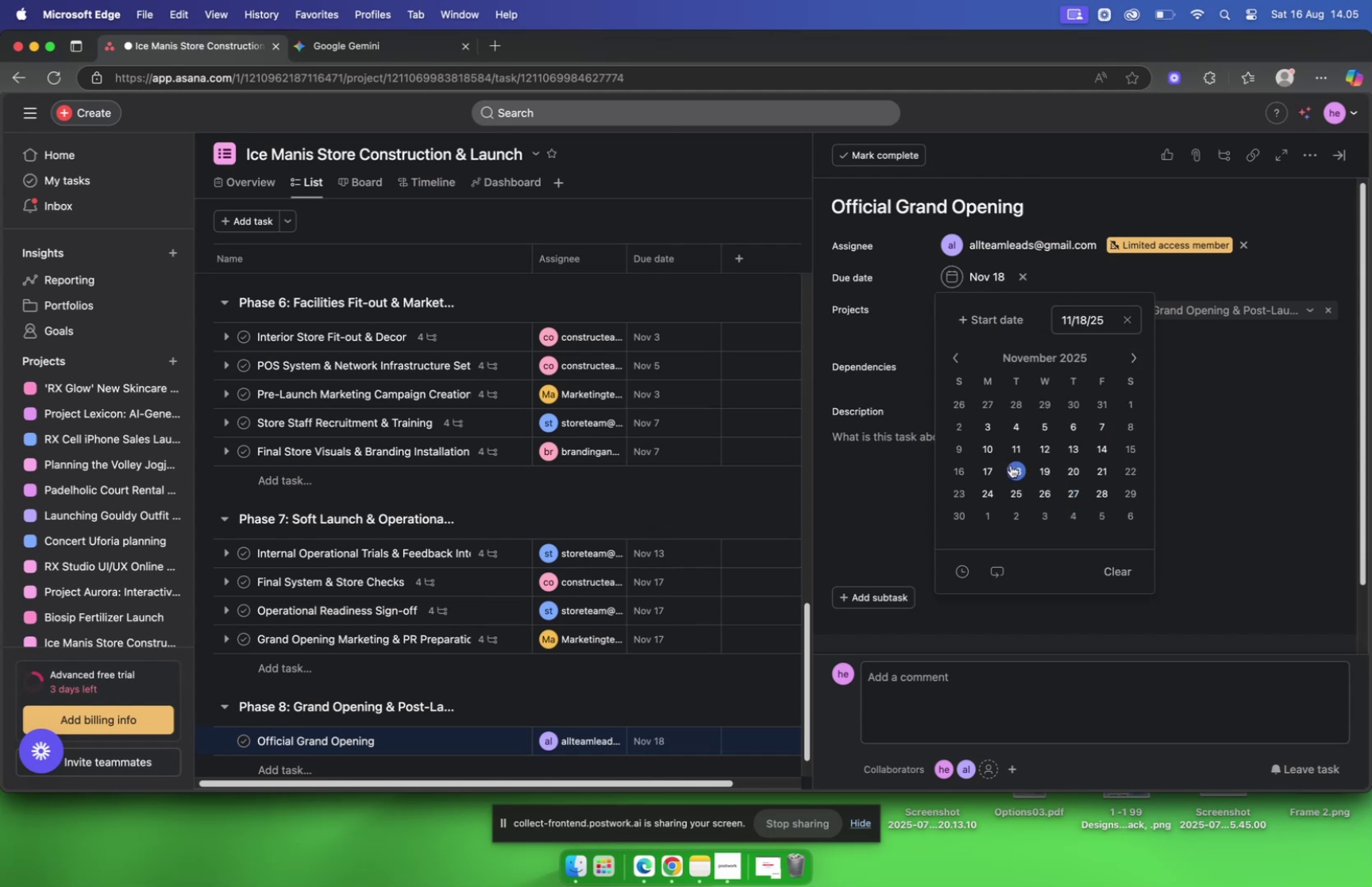 
left_click([897, 465])
 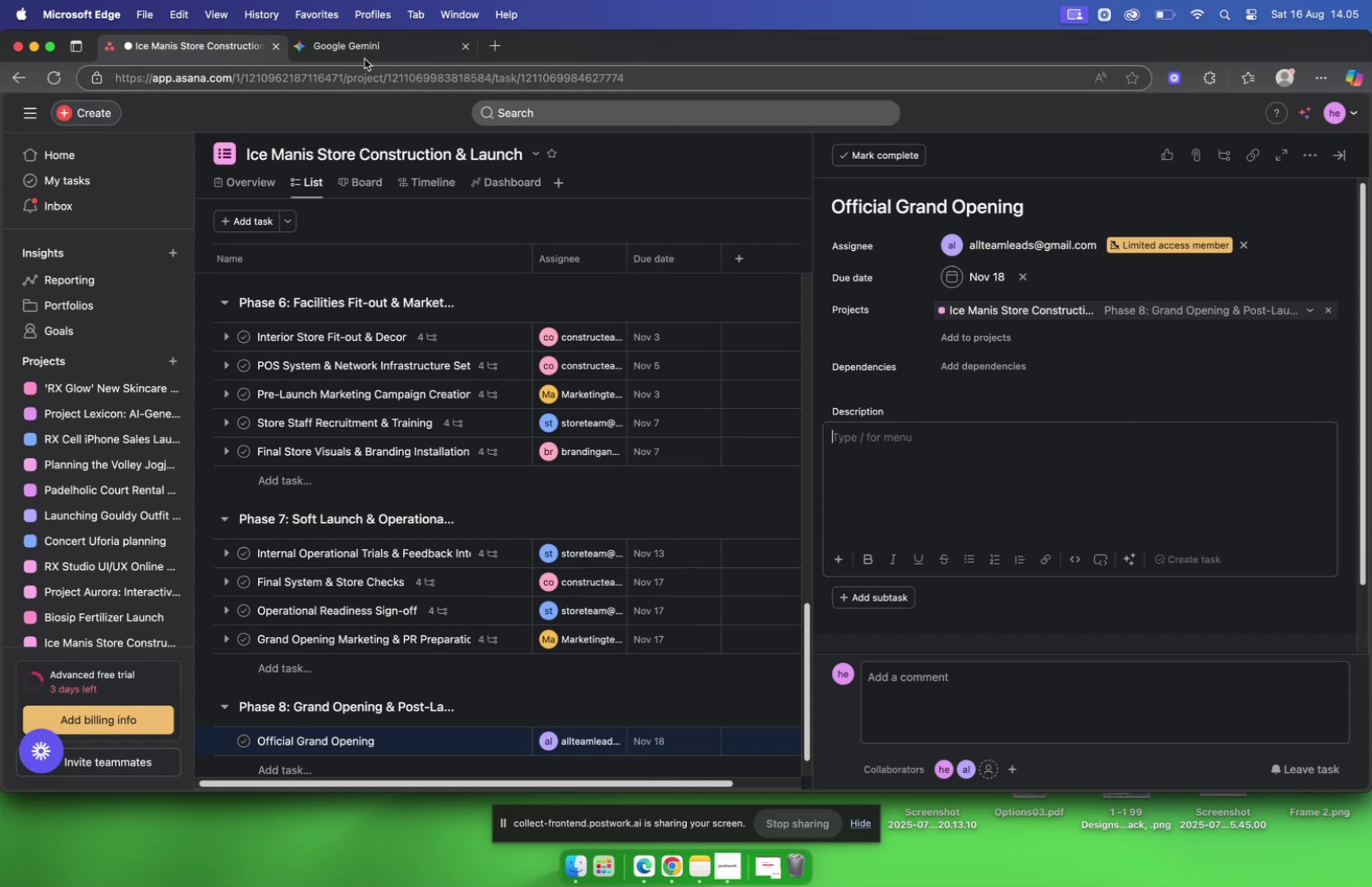 
left_click([357, 44])
 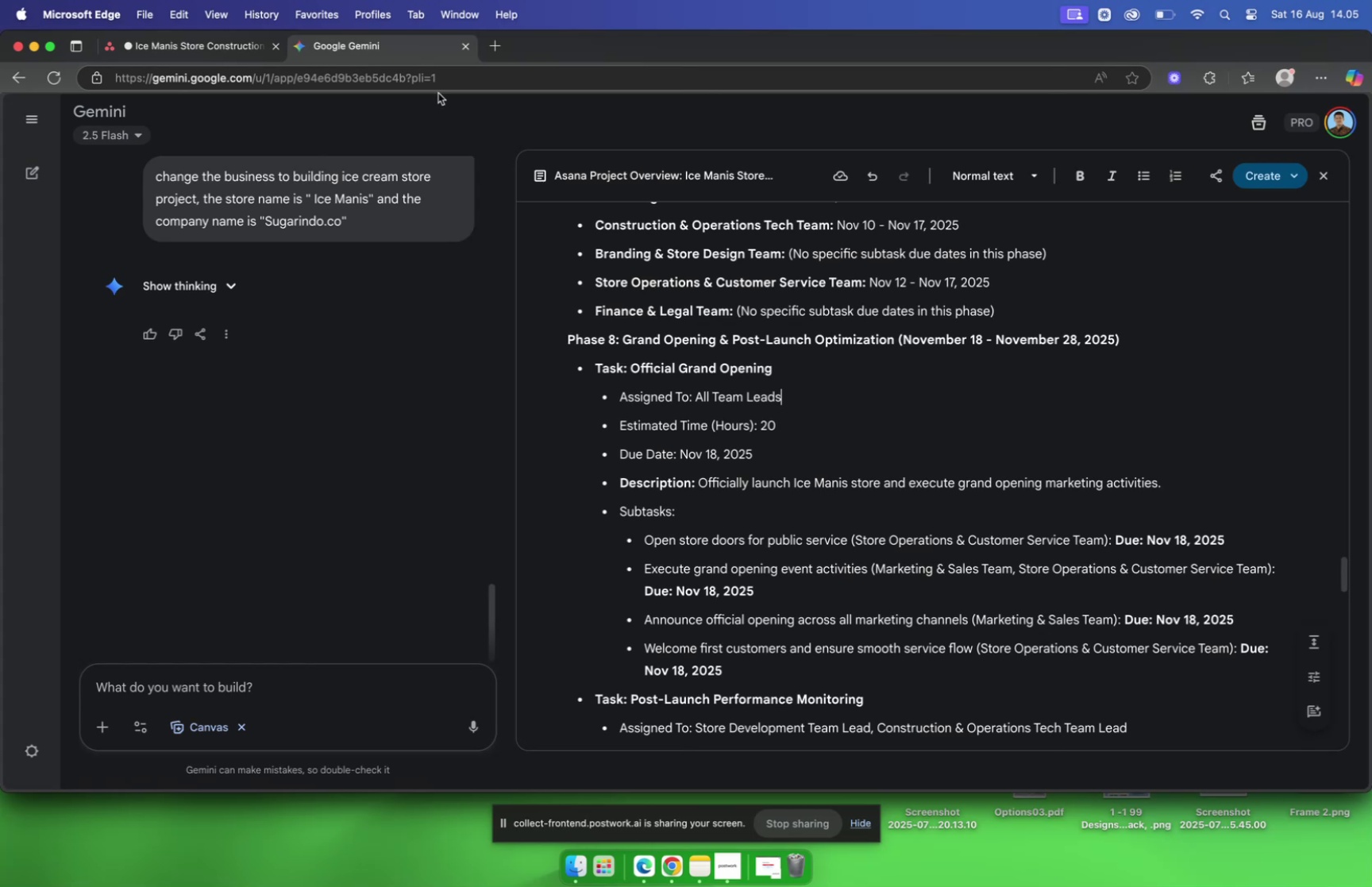 
scroll: coordinate [994, 335], scroll_direction: down, amount: 4.0
 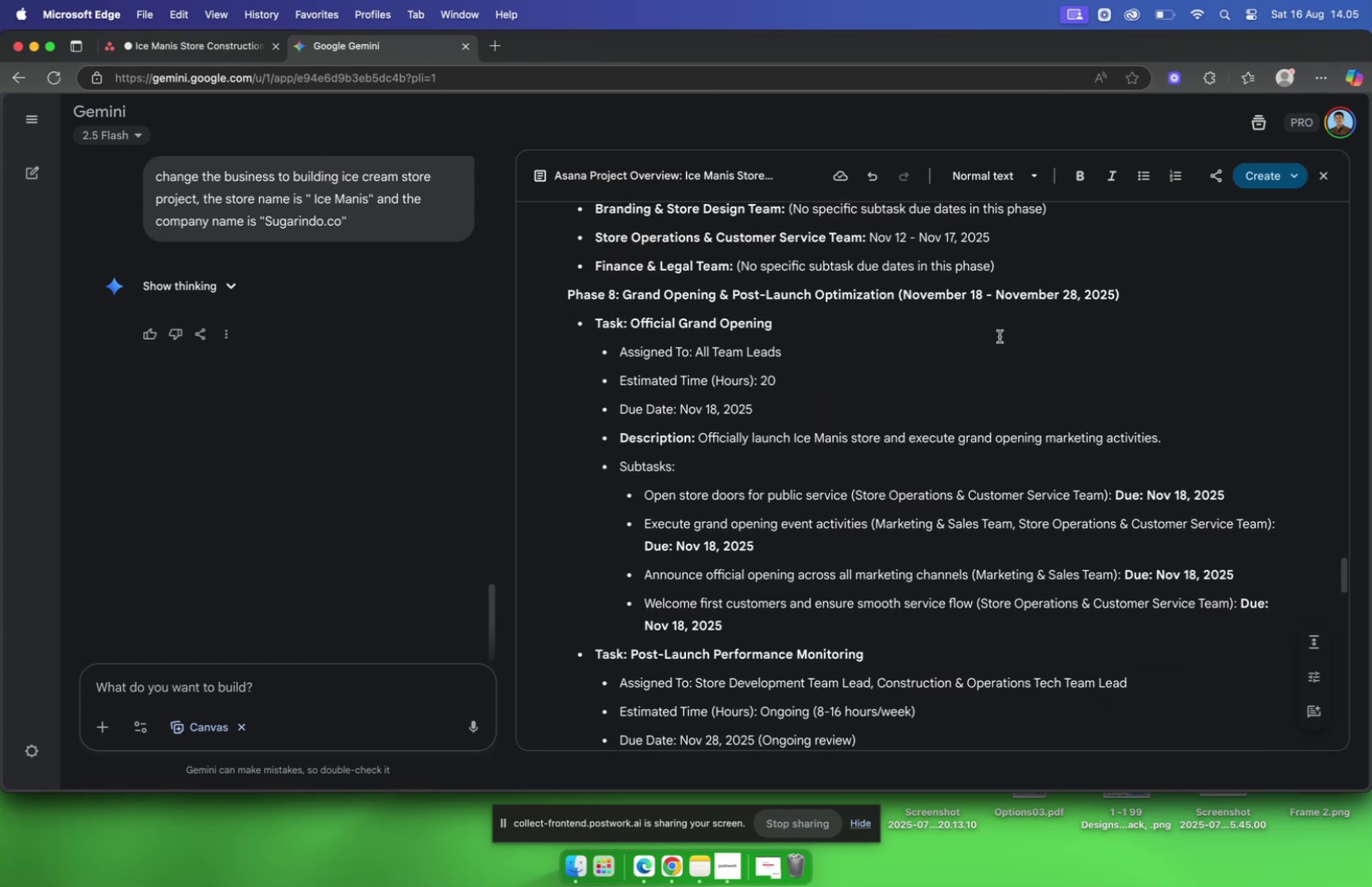 
left_click([1183, 429])
 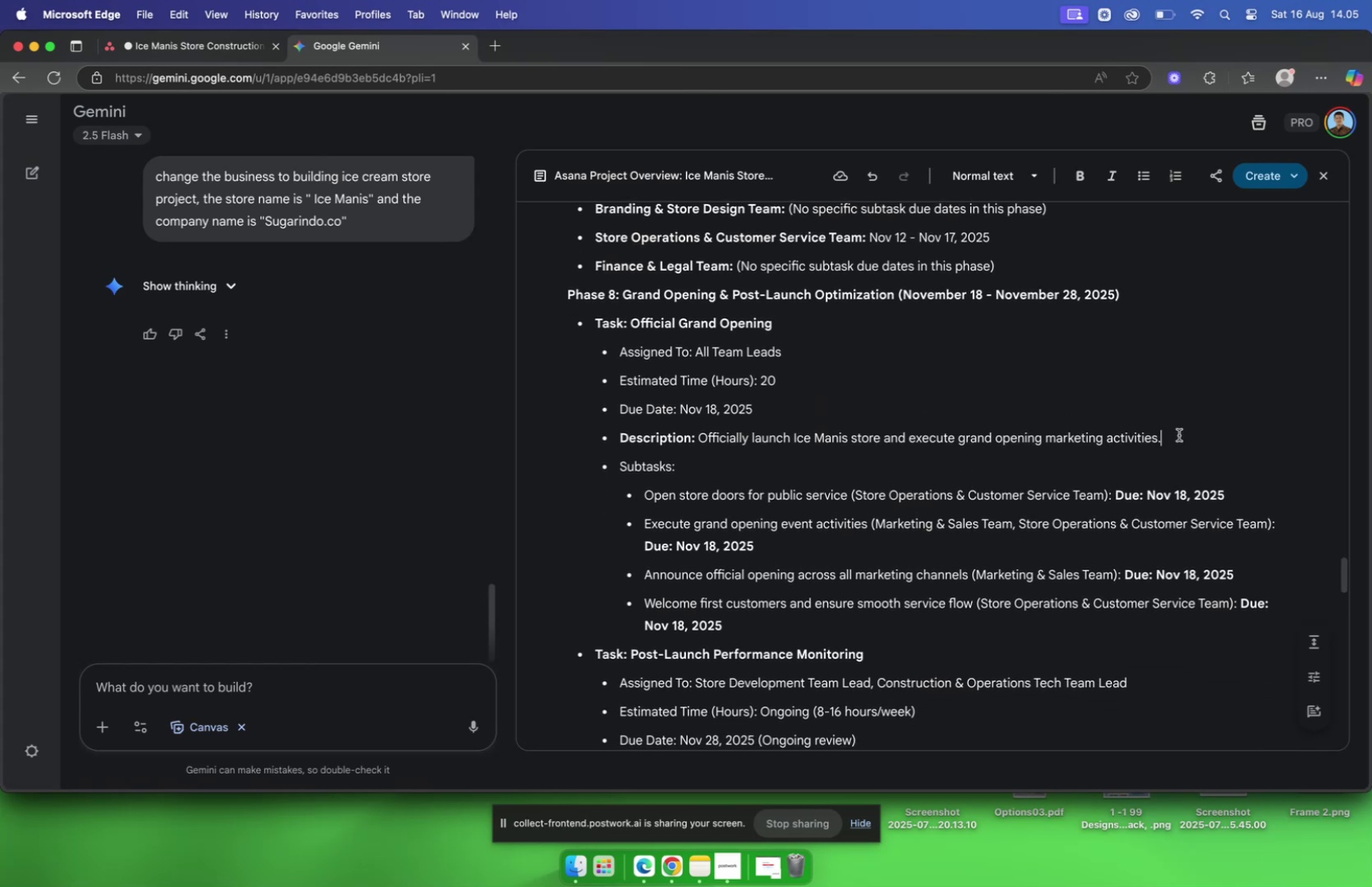 
left_click_drag(start_coordinate=[1179, 434], to_coordinate=[700, 433])
 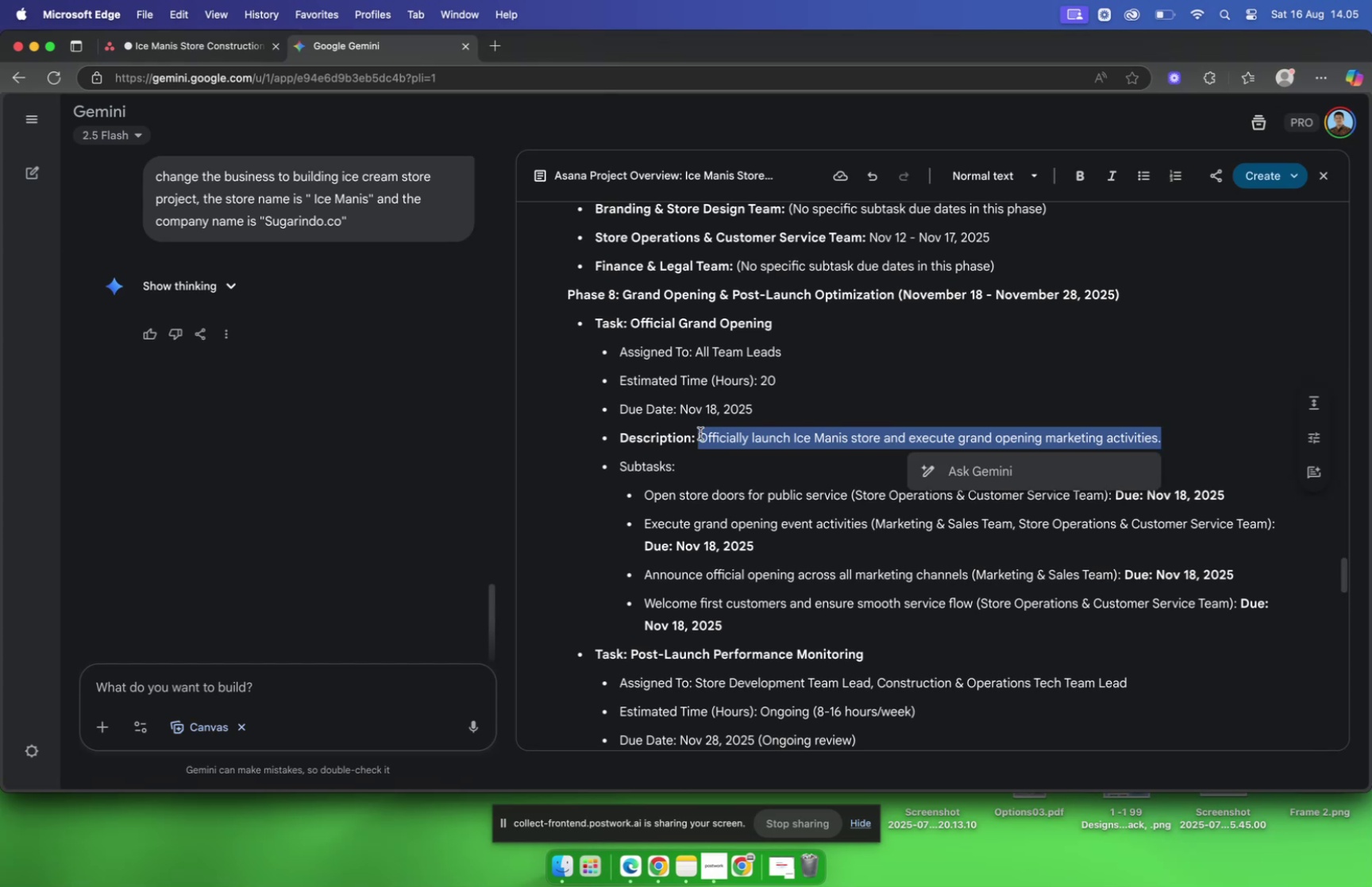 
key(Meta+C)
 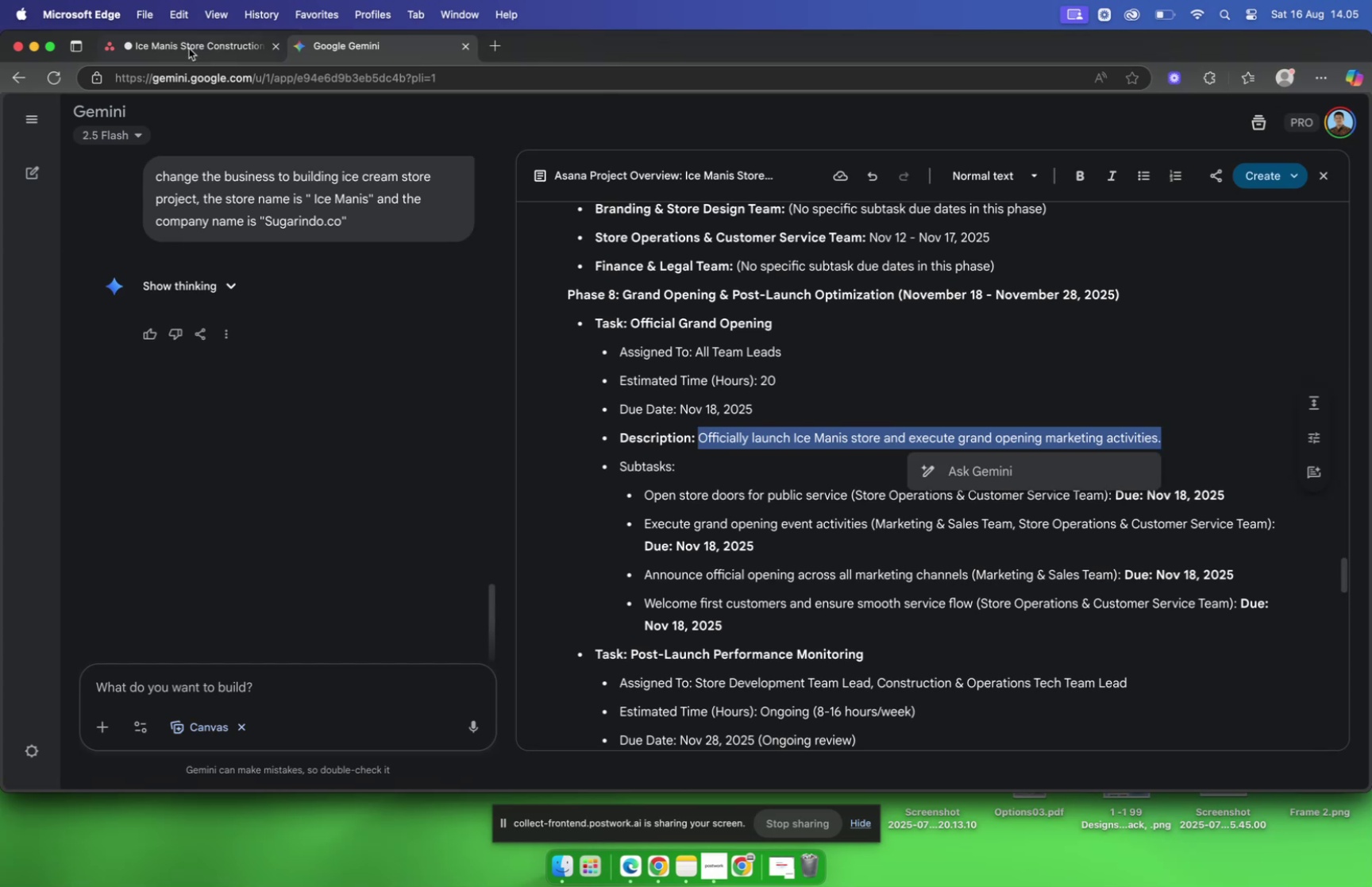 
left_click([189, 48])
 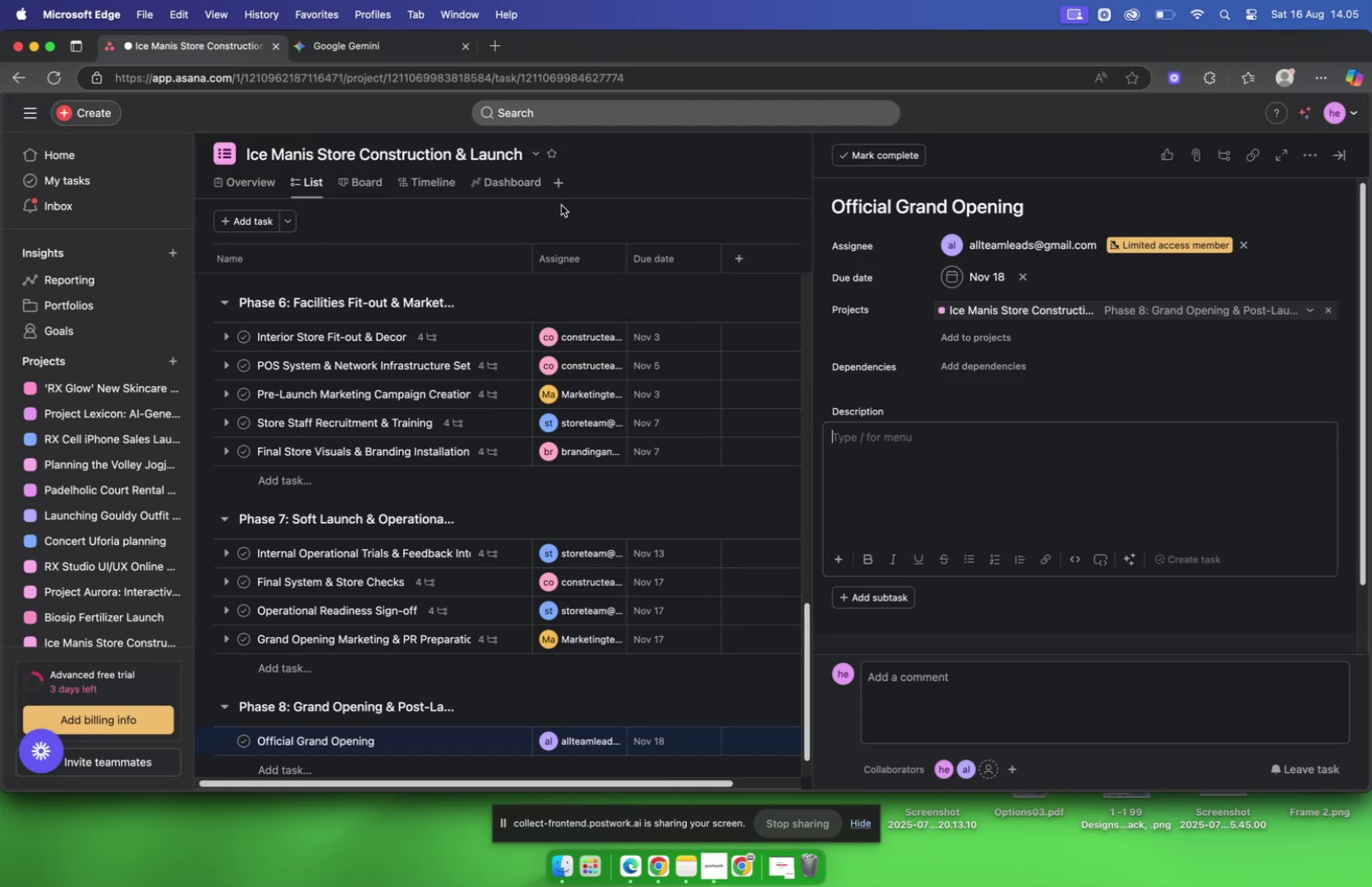 
key(Meta+V)
 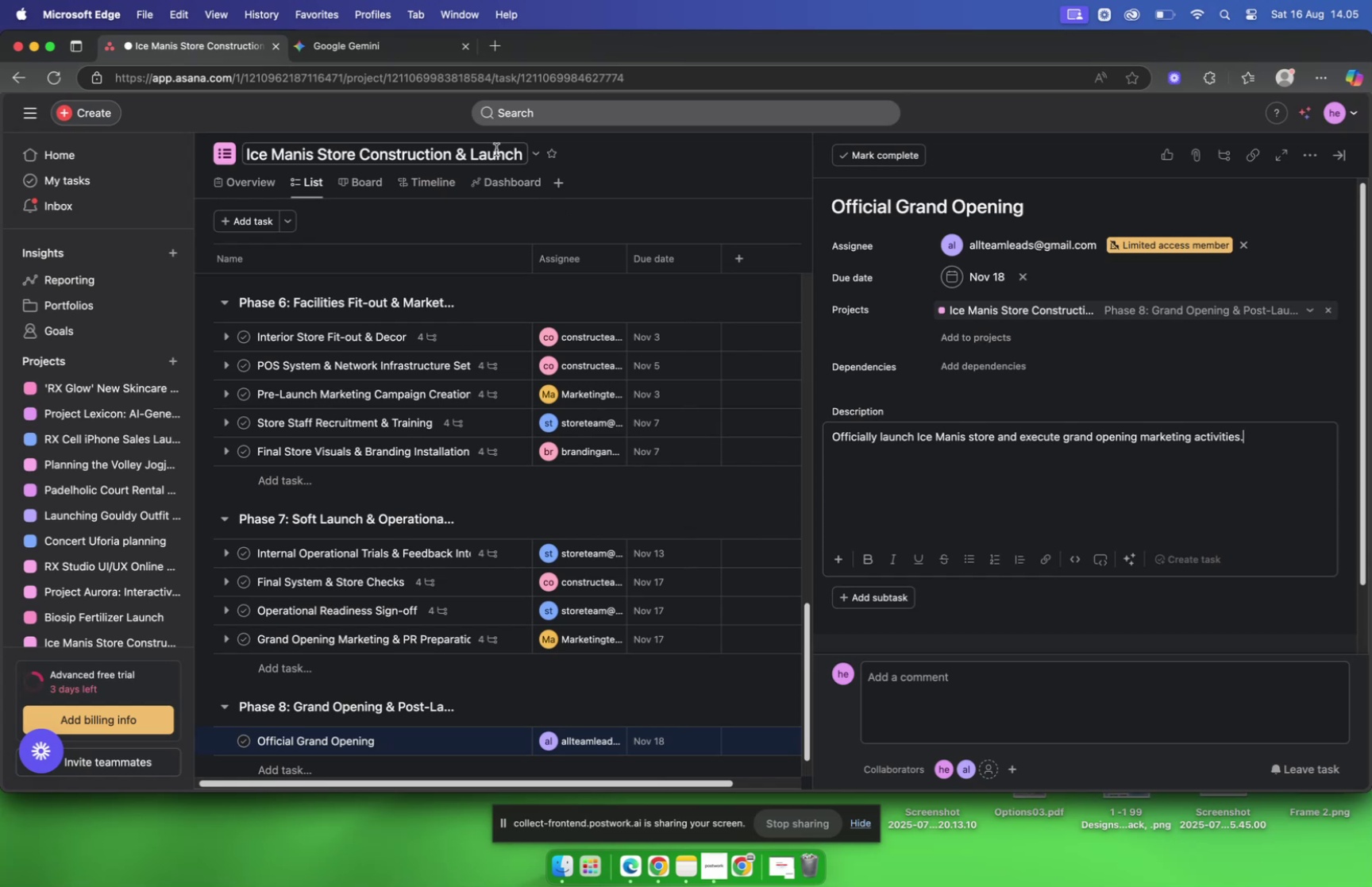 
left_click([381, 55])
 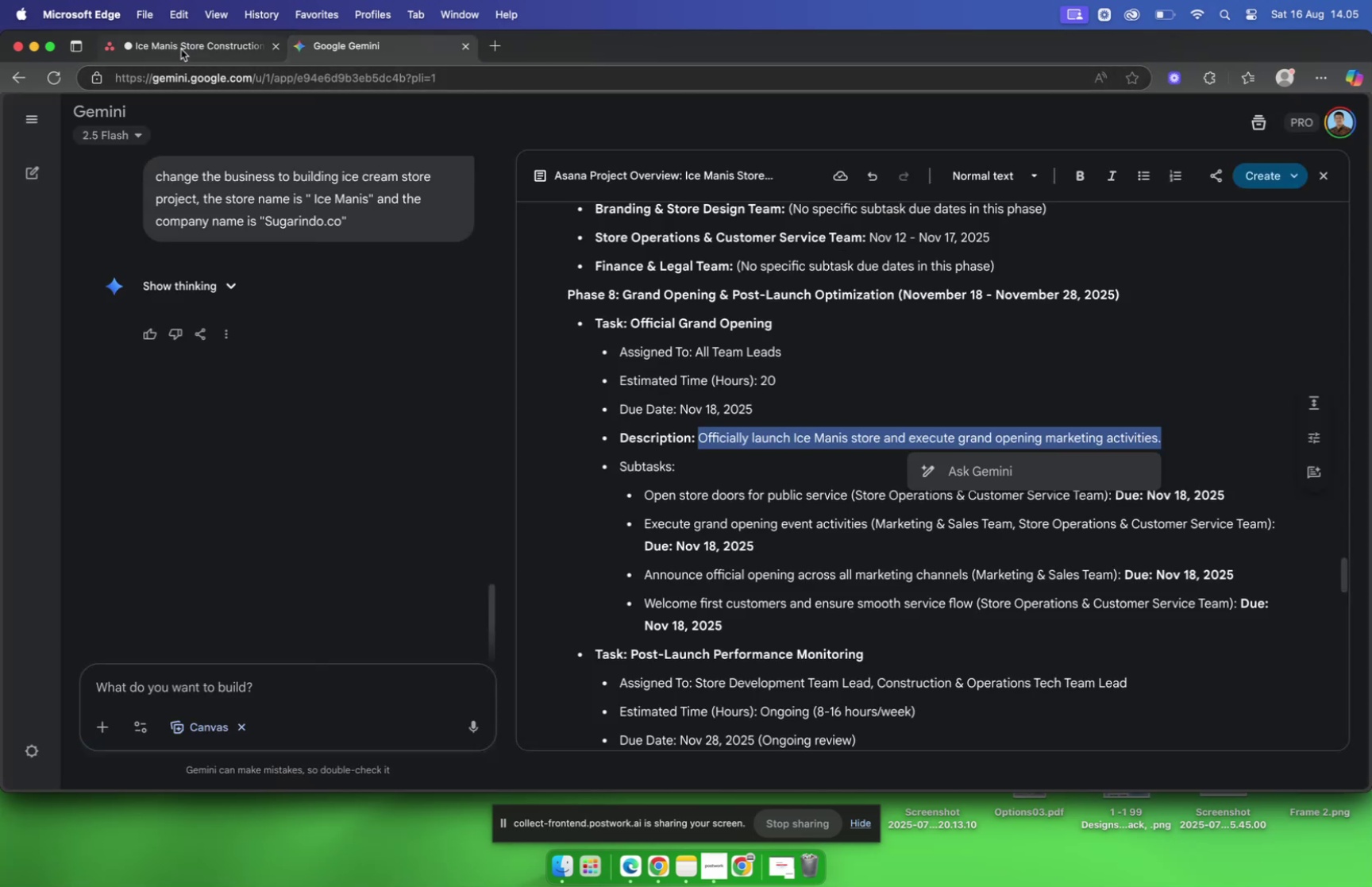 
left_click([181, 49])
 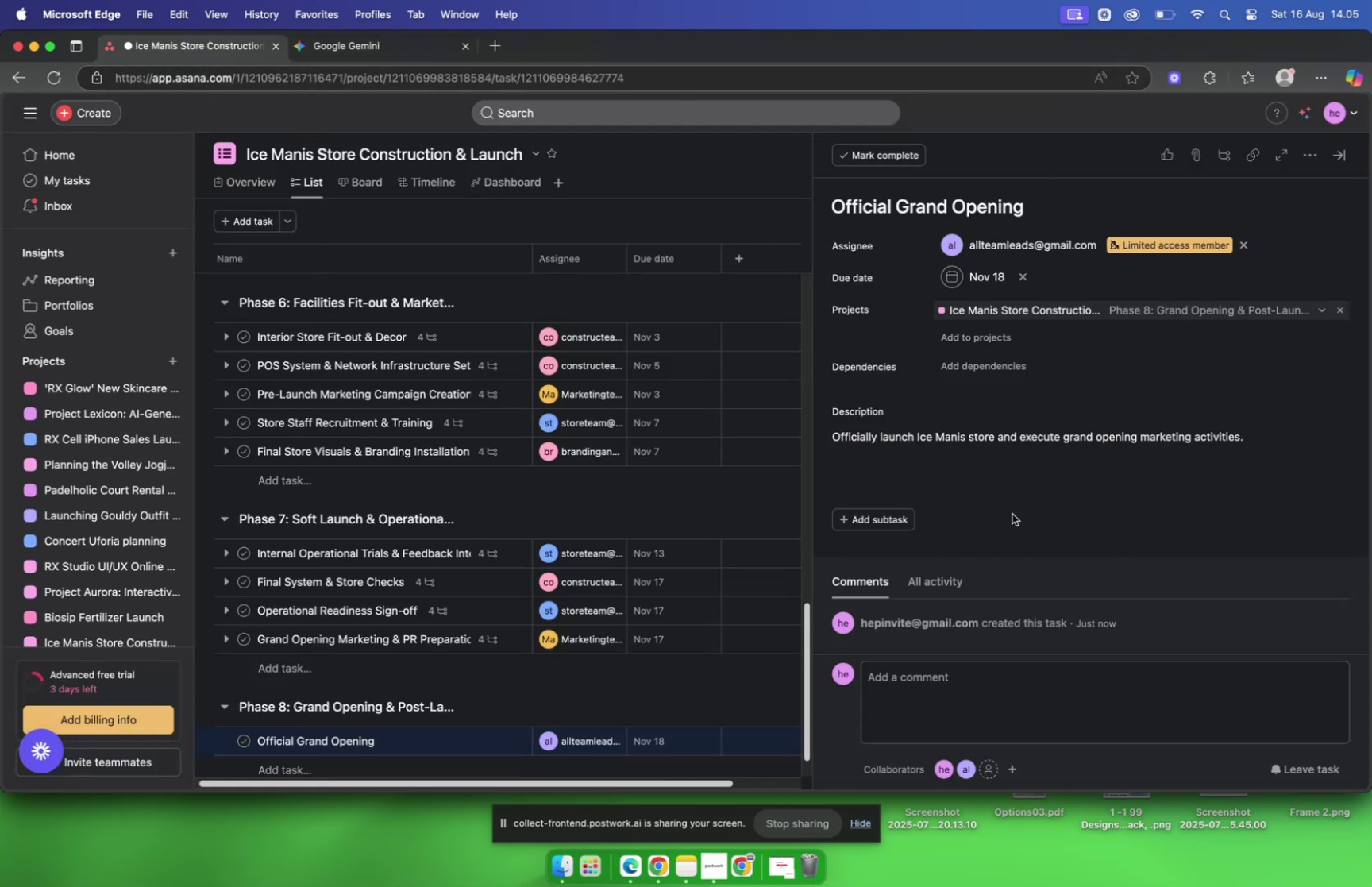 
mouse_move([860, 507])
 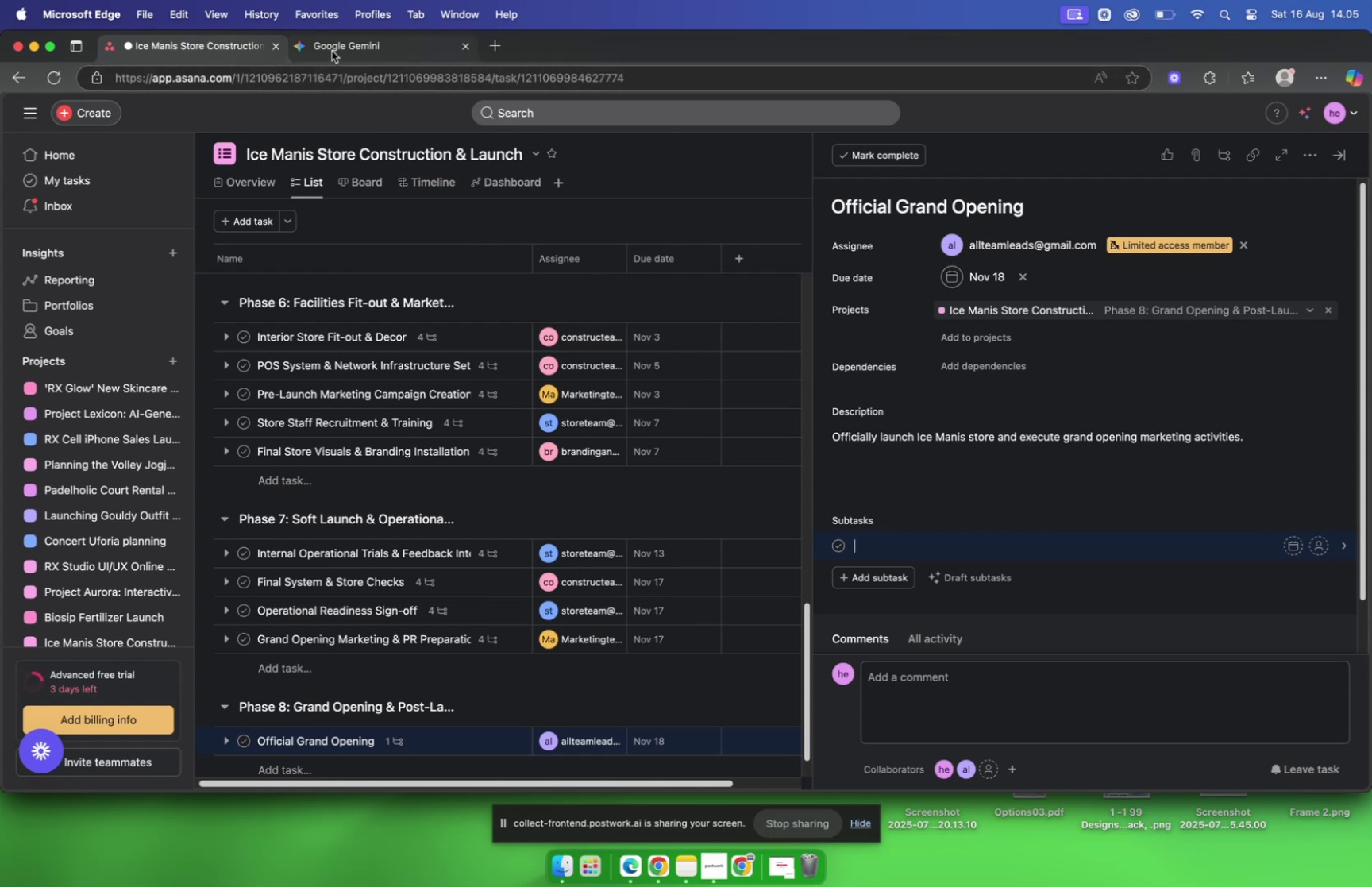 
left_click([332, 51])
 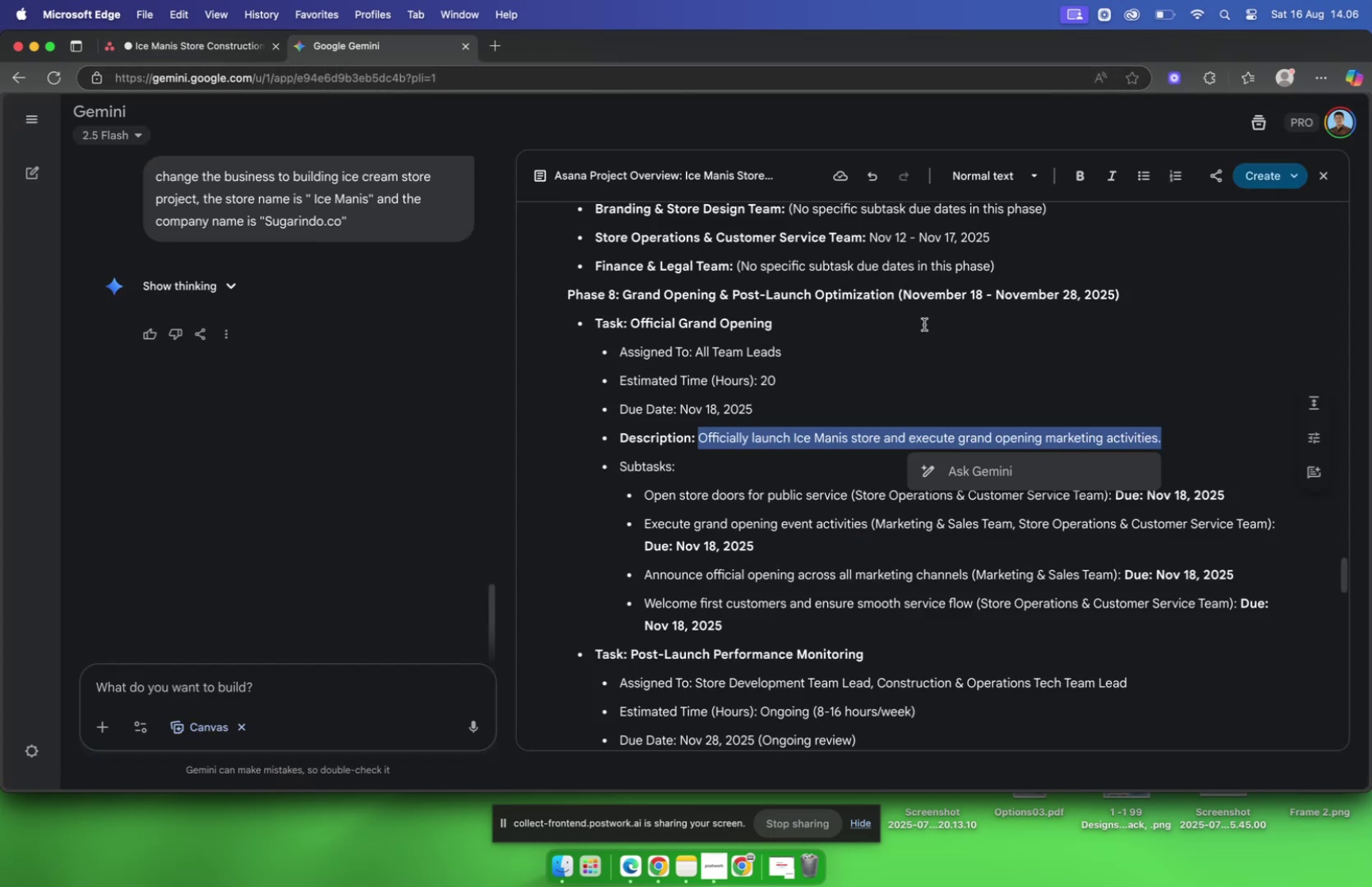 
scroll: coordinate [859, 320], scroll_direction: down, amount: 12.0
 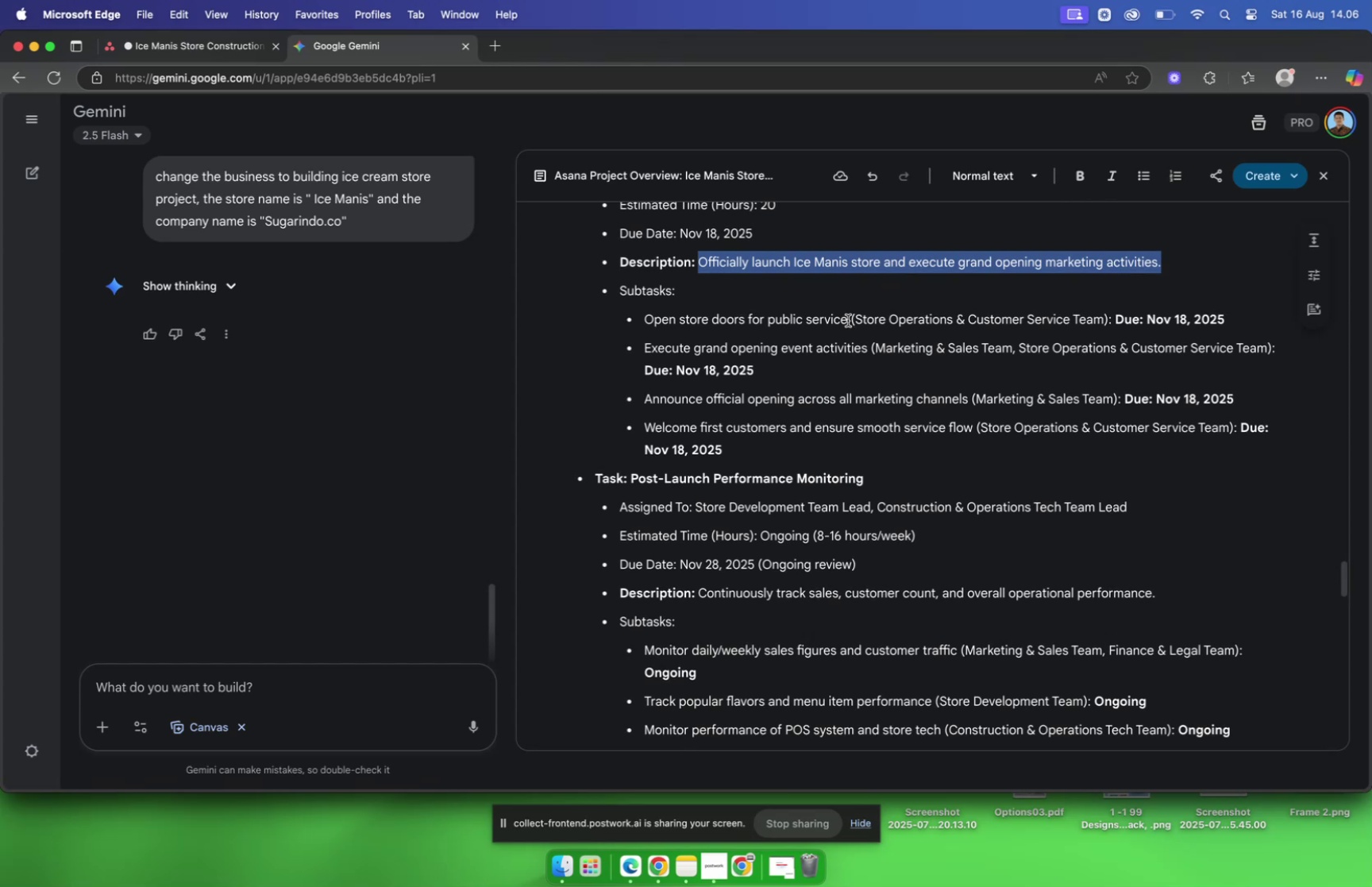 
left_click([848, 320])
 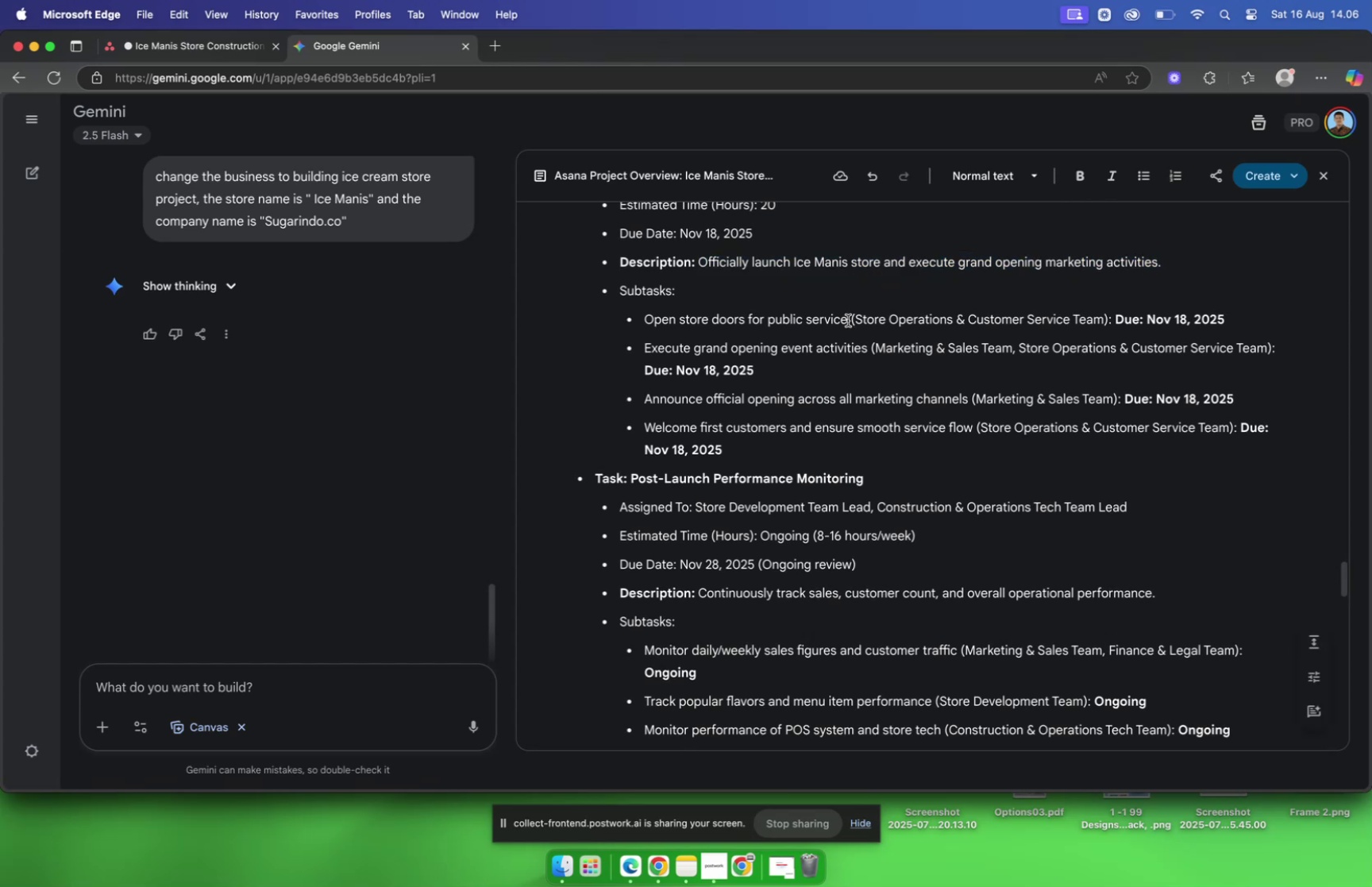 
scroll: coordinate [846, 318], scroll_direction: down, amount: 48.0
 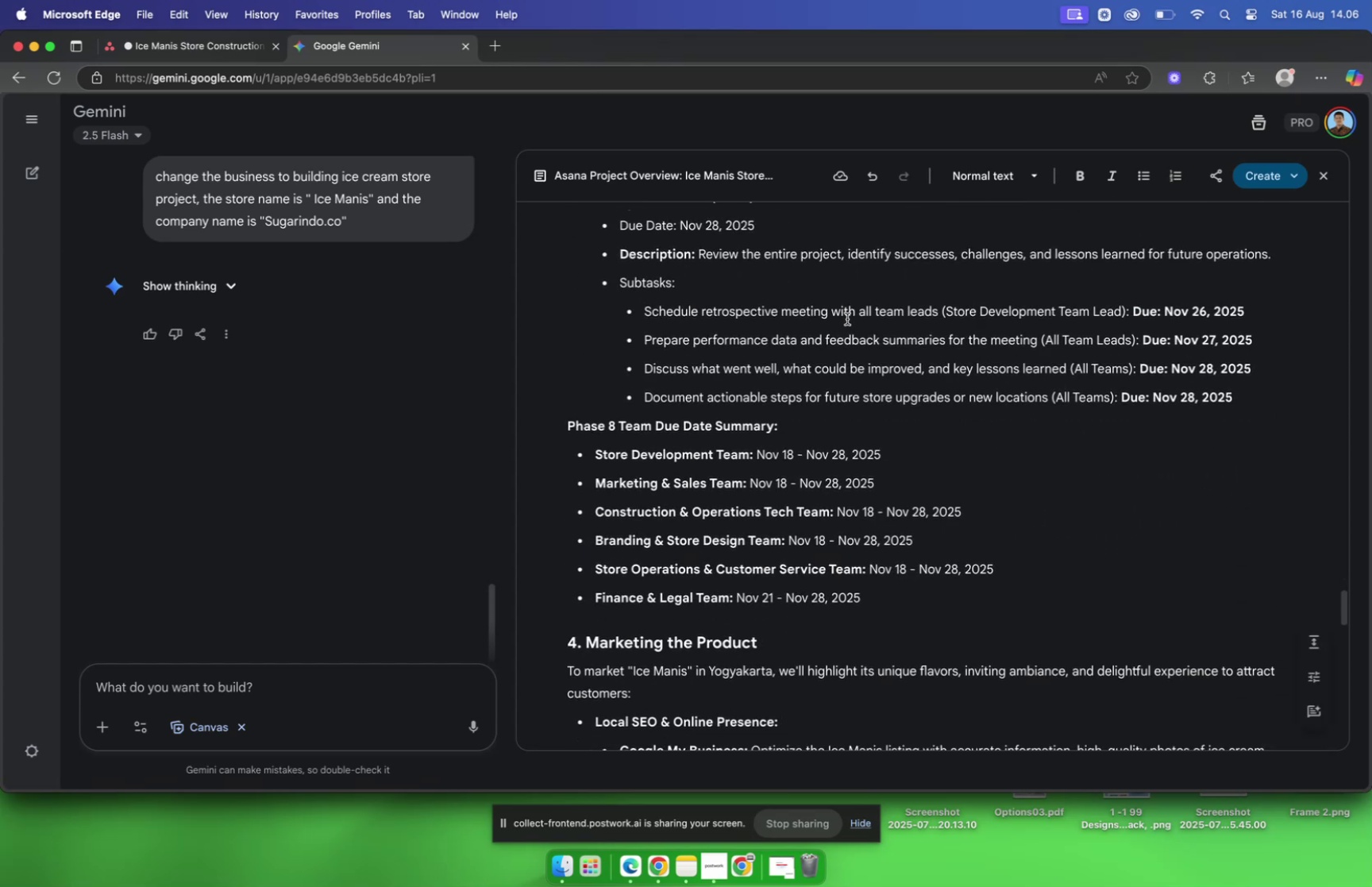 
scroll: coordinate [847, 318], scroll_direction: up, amount: 35.0
 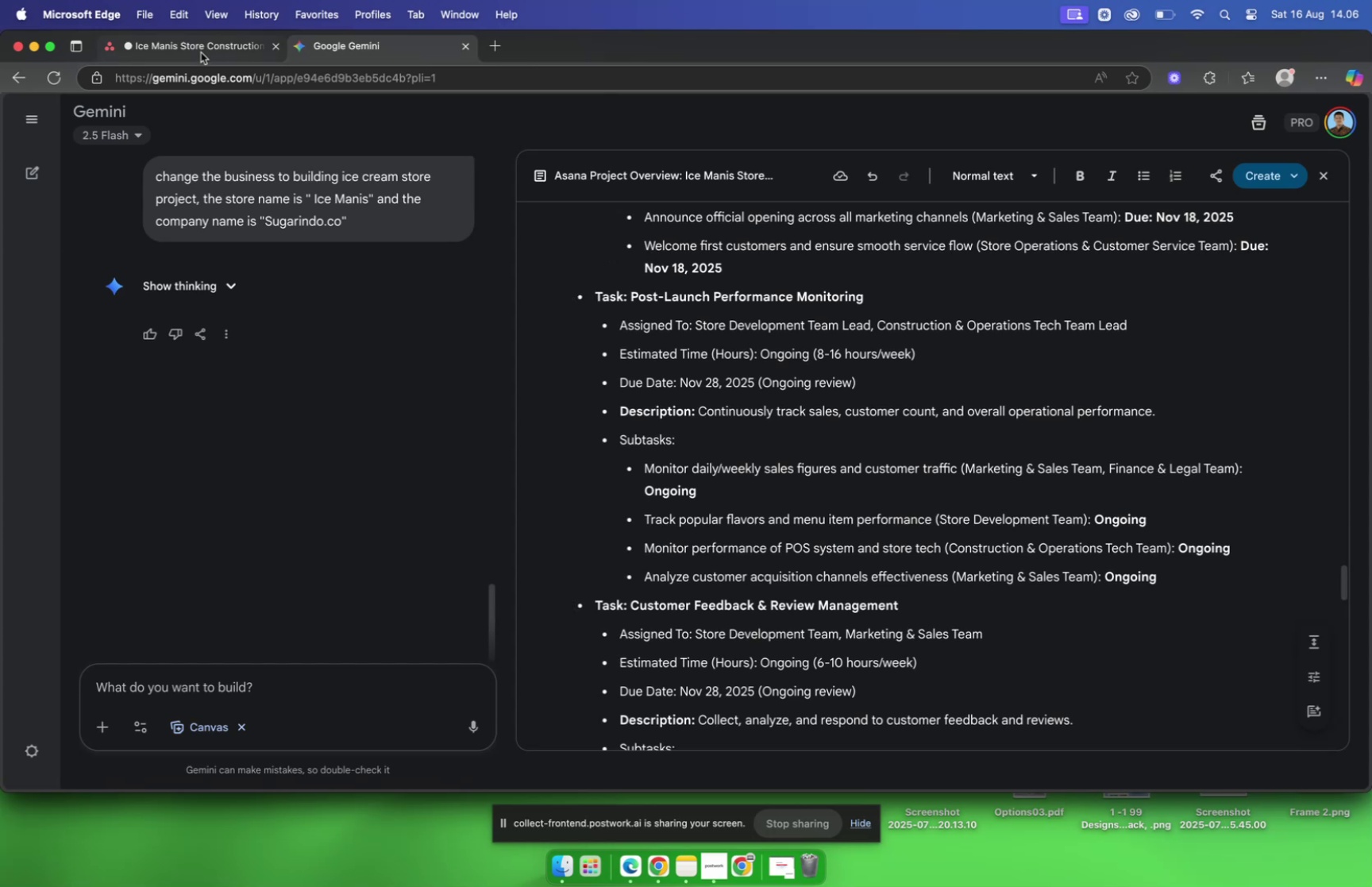 
left_click([201, 52])
 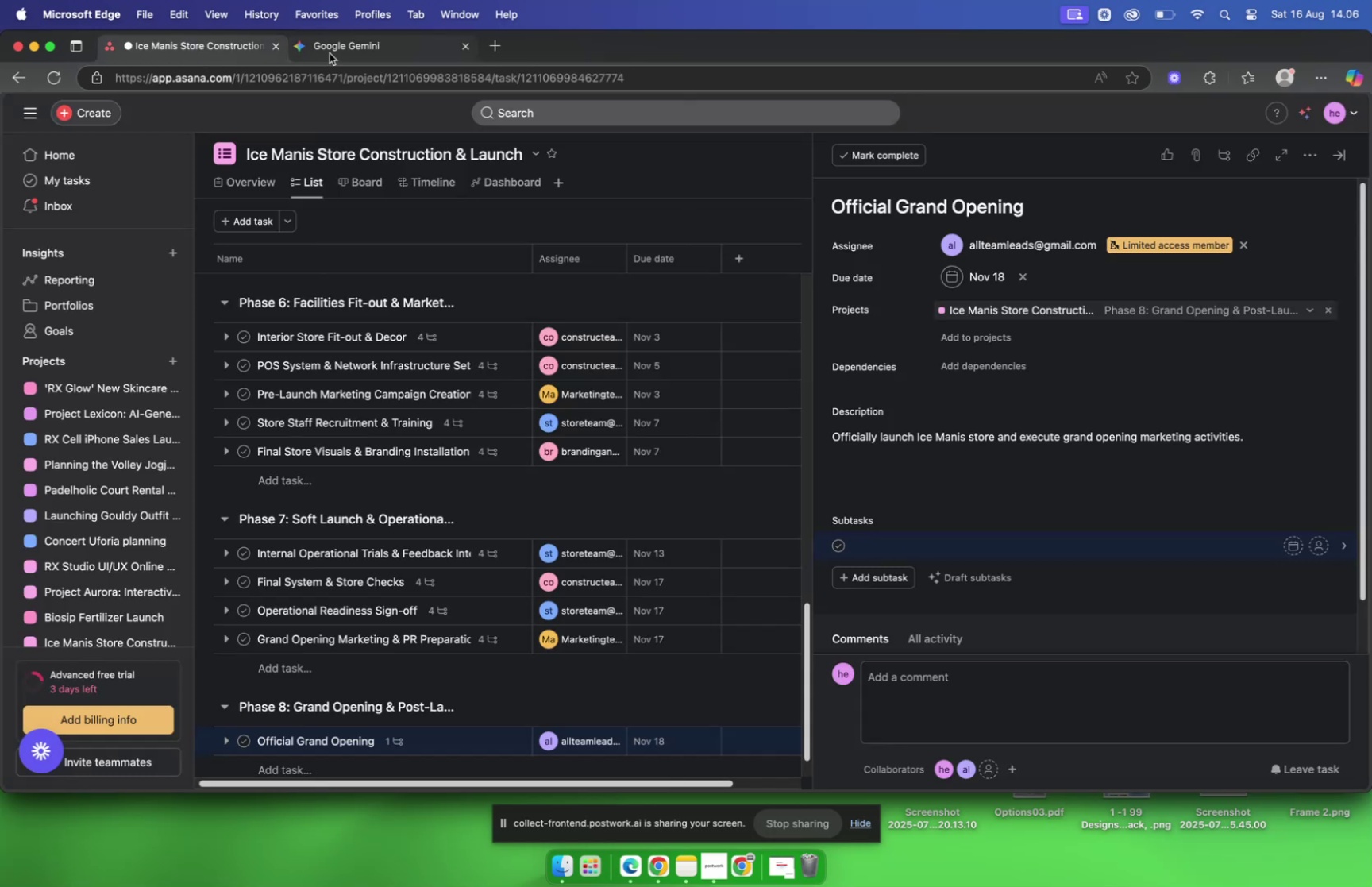 
left_click([331, 52])
 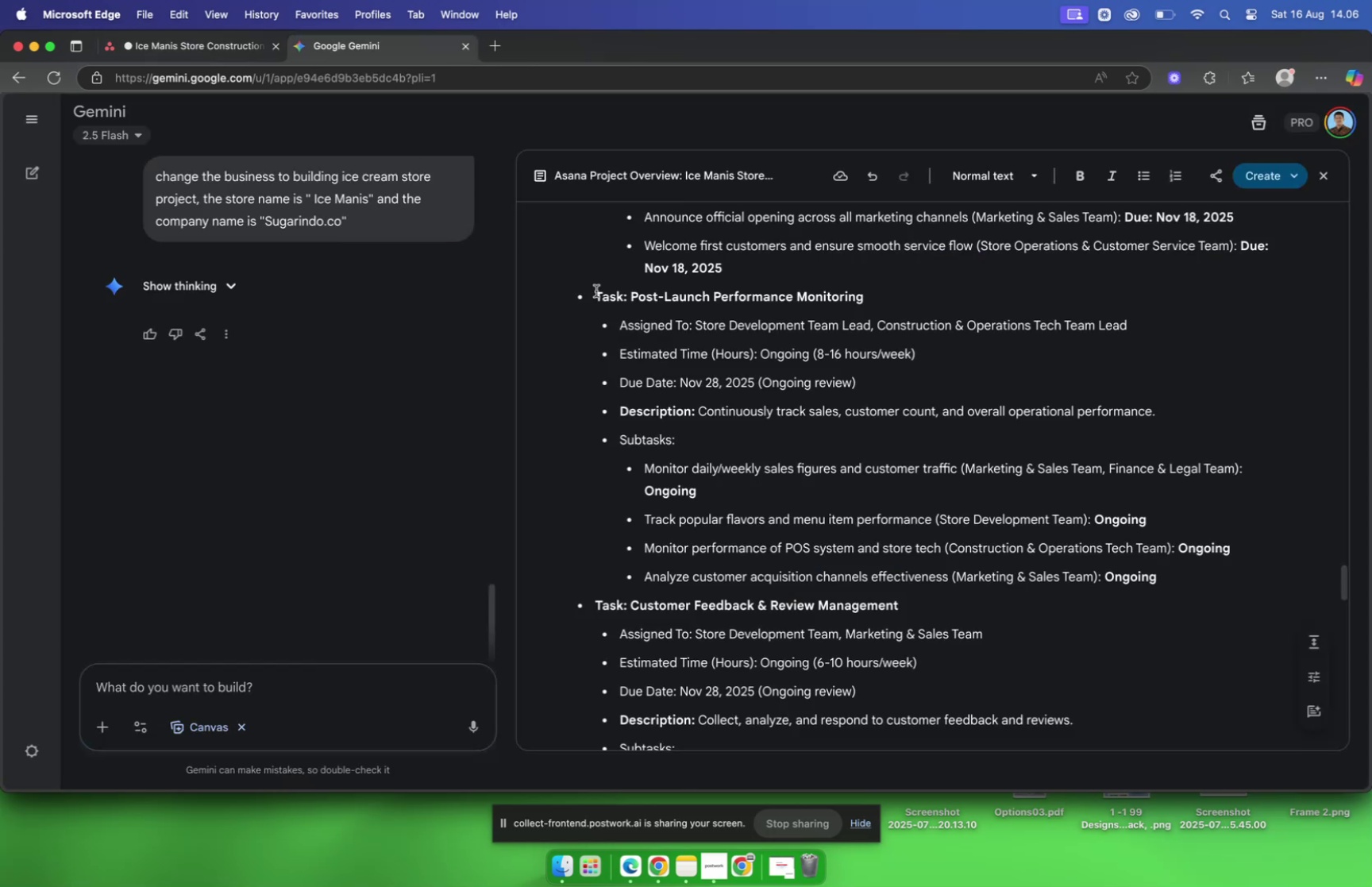 
scroll: coordinate [684, 330], scroll_direction: up, amount: 17.0
 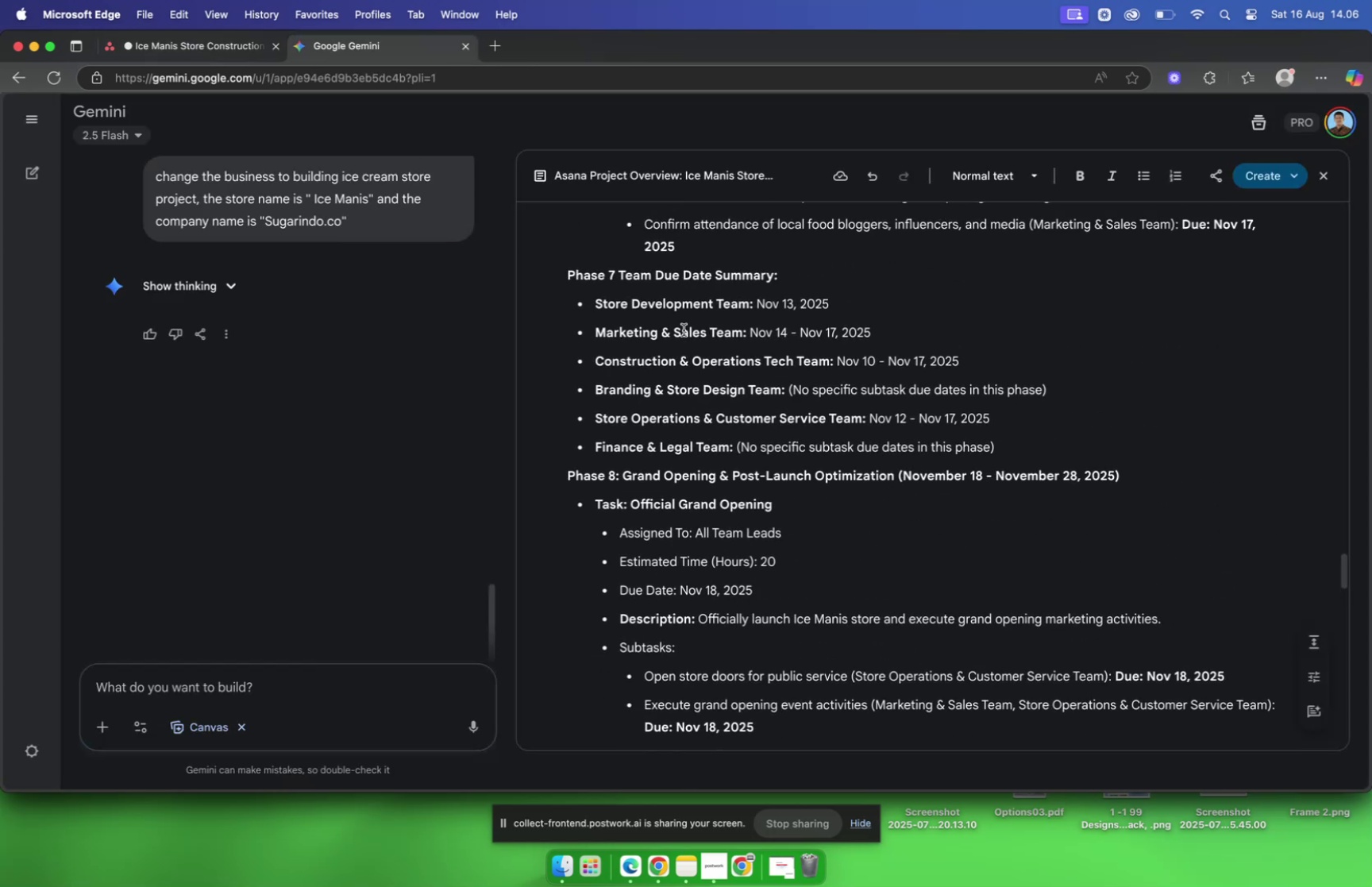 
scroll: coordinate [682, 326], scroll_direction: down, amount: 9.0
 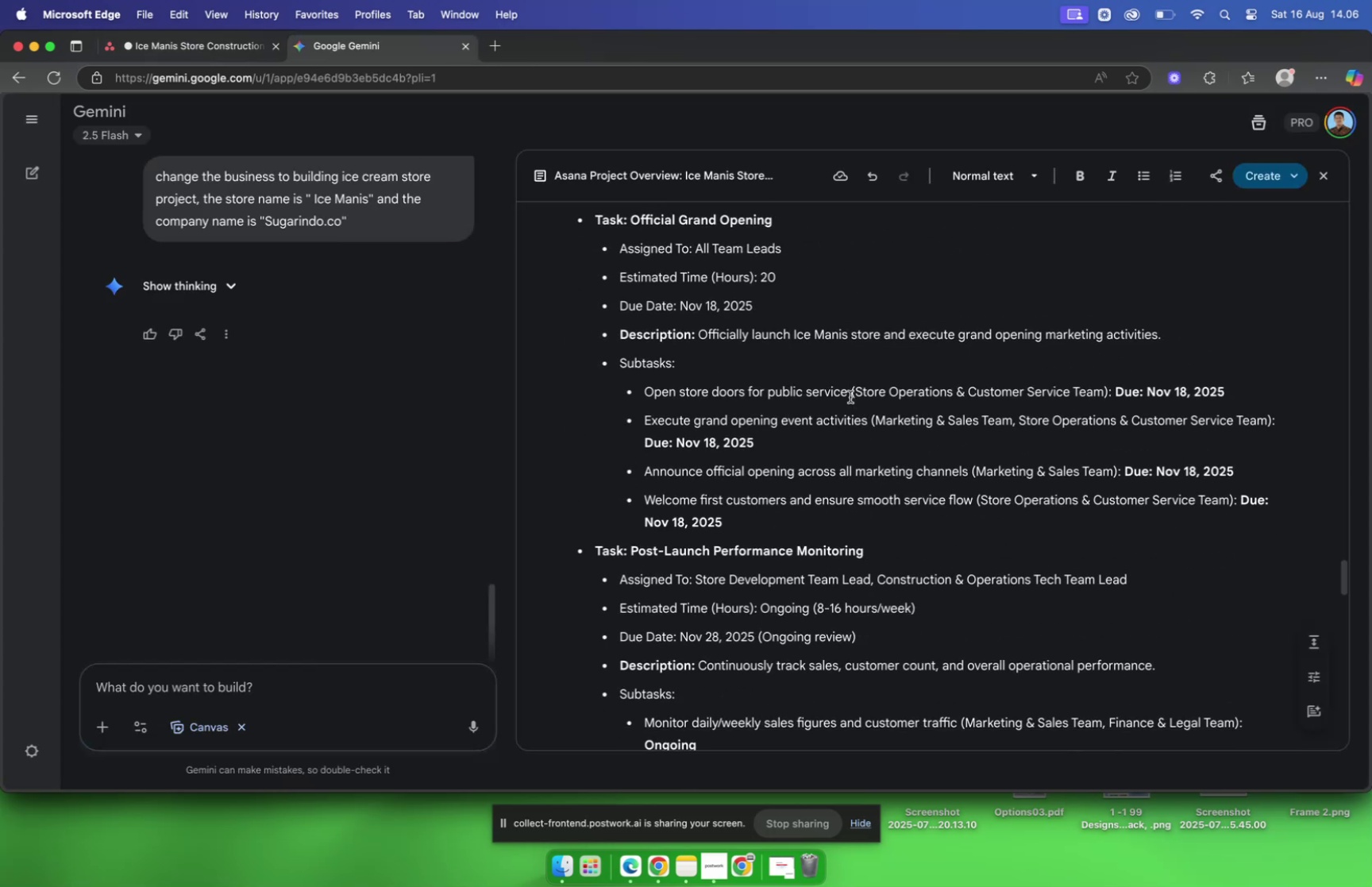 
left_click_drag(start_coordinate=[850, 395], to_coordinate=[647, 392])
 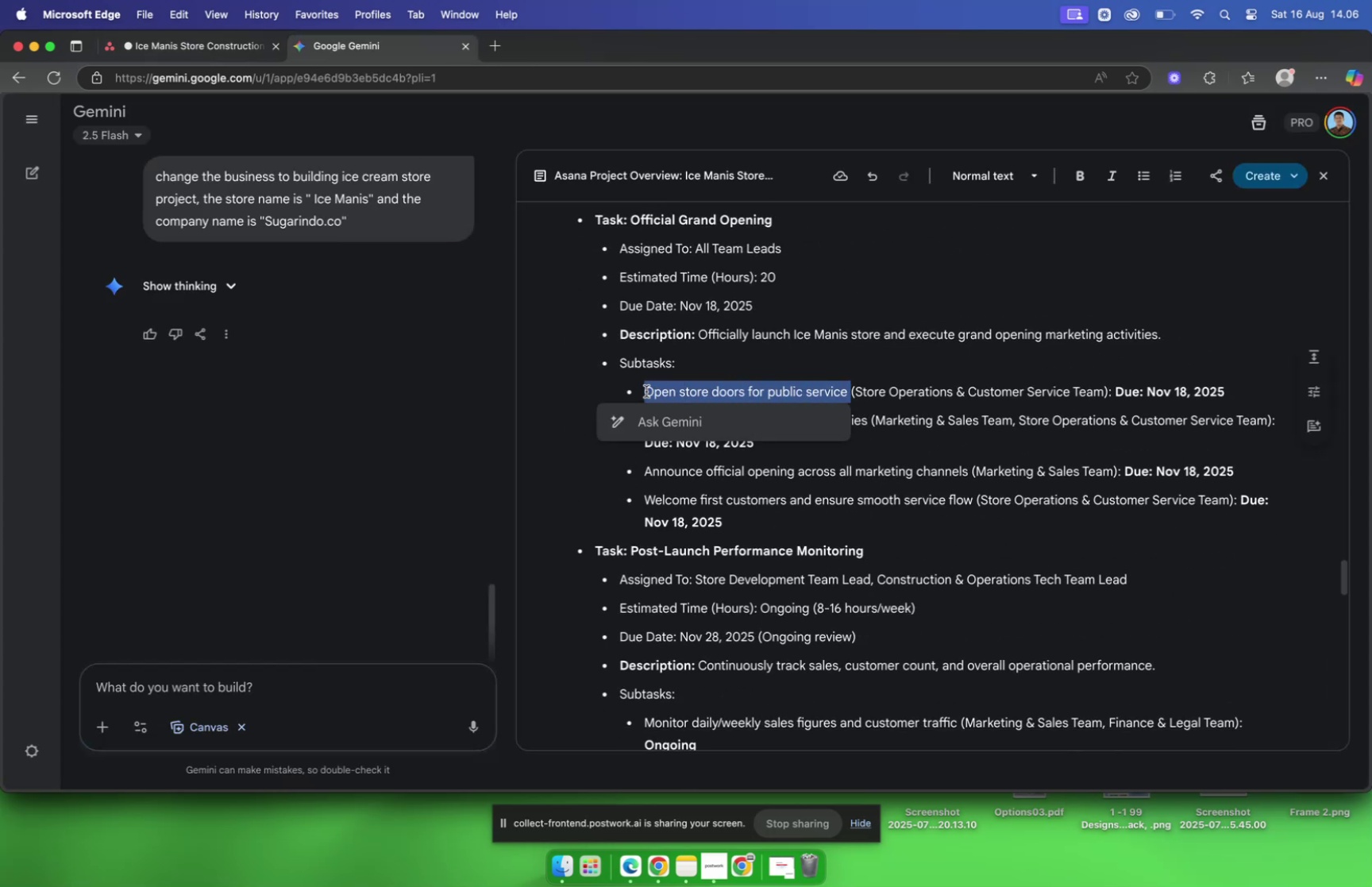 
key(Meta+C)
 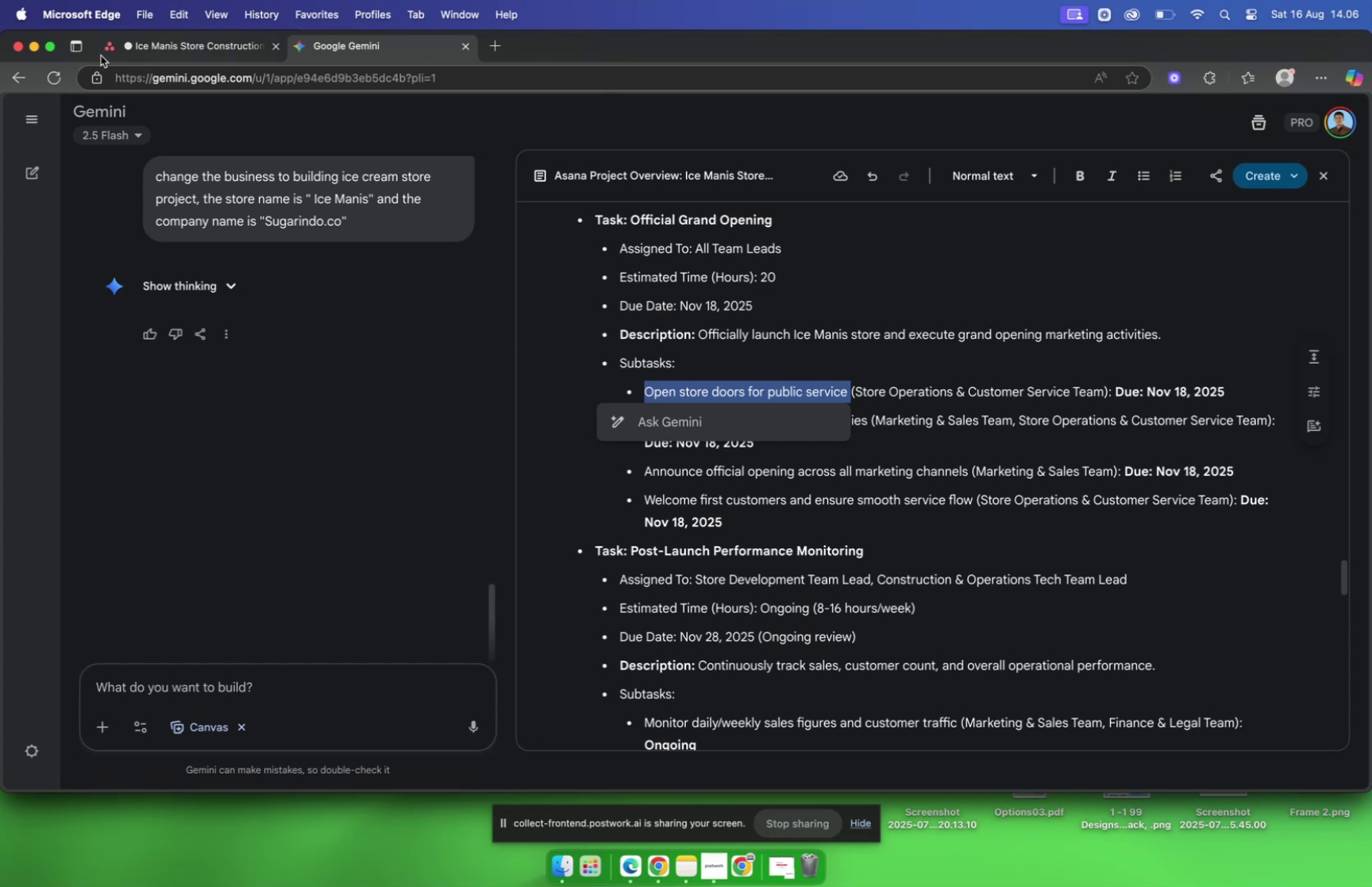 
left_click([155, 44])
 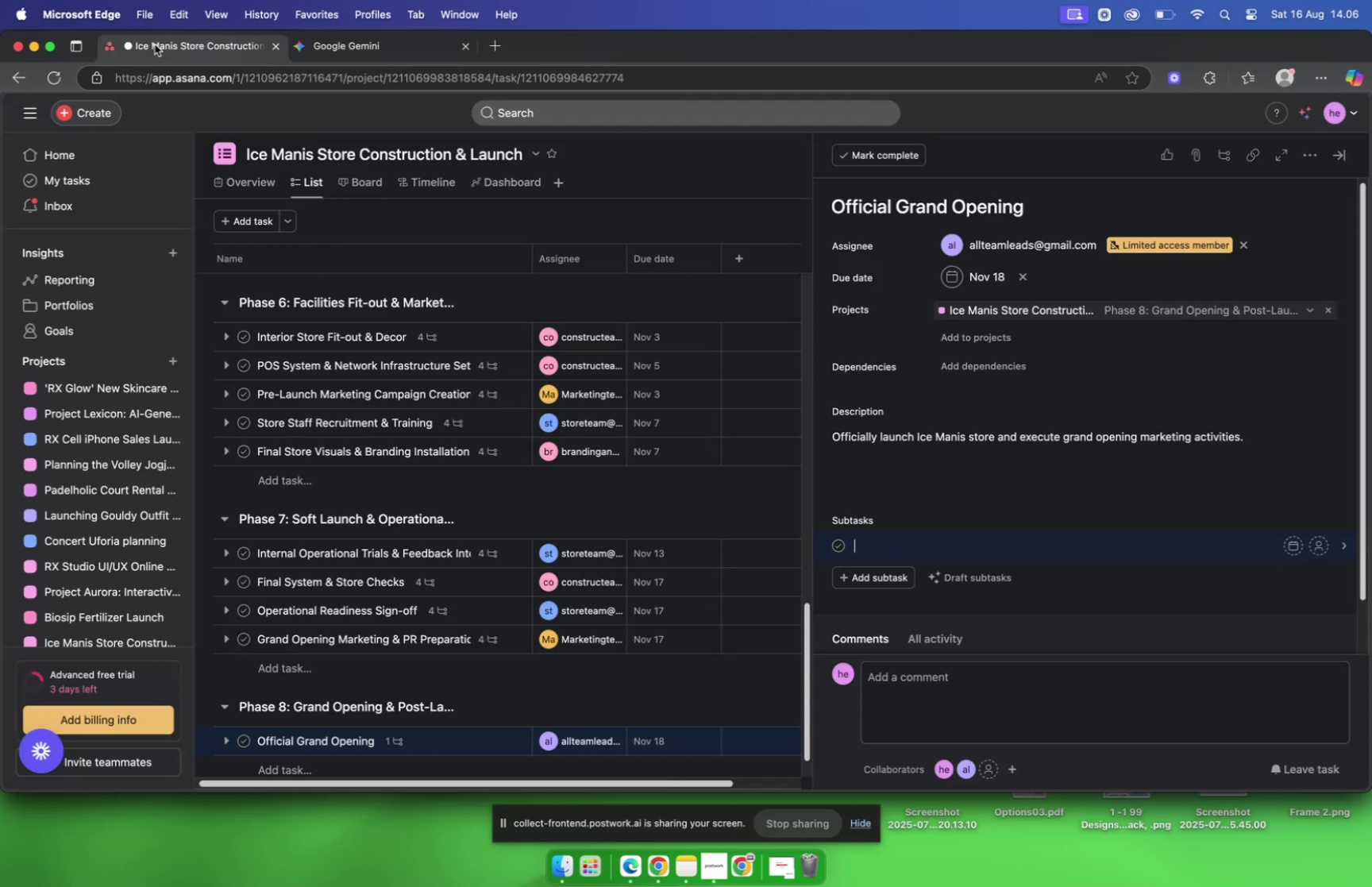 
key(Meta+V)
 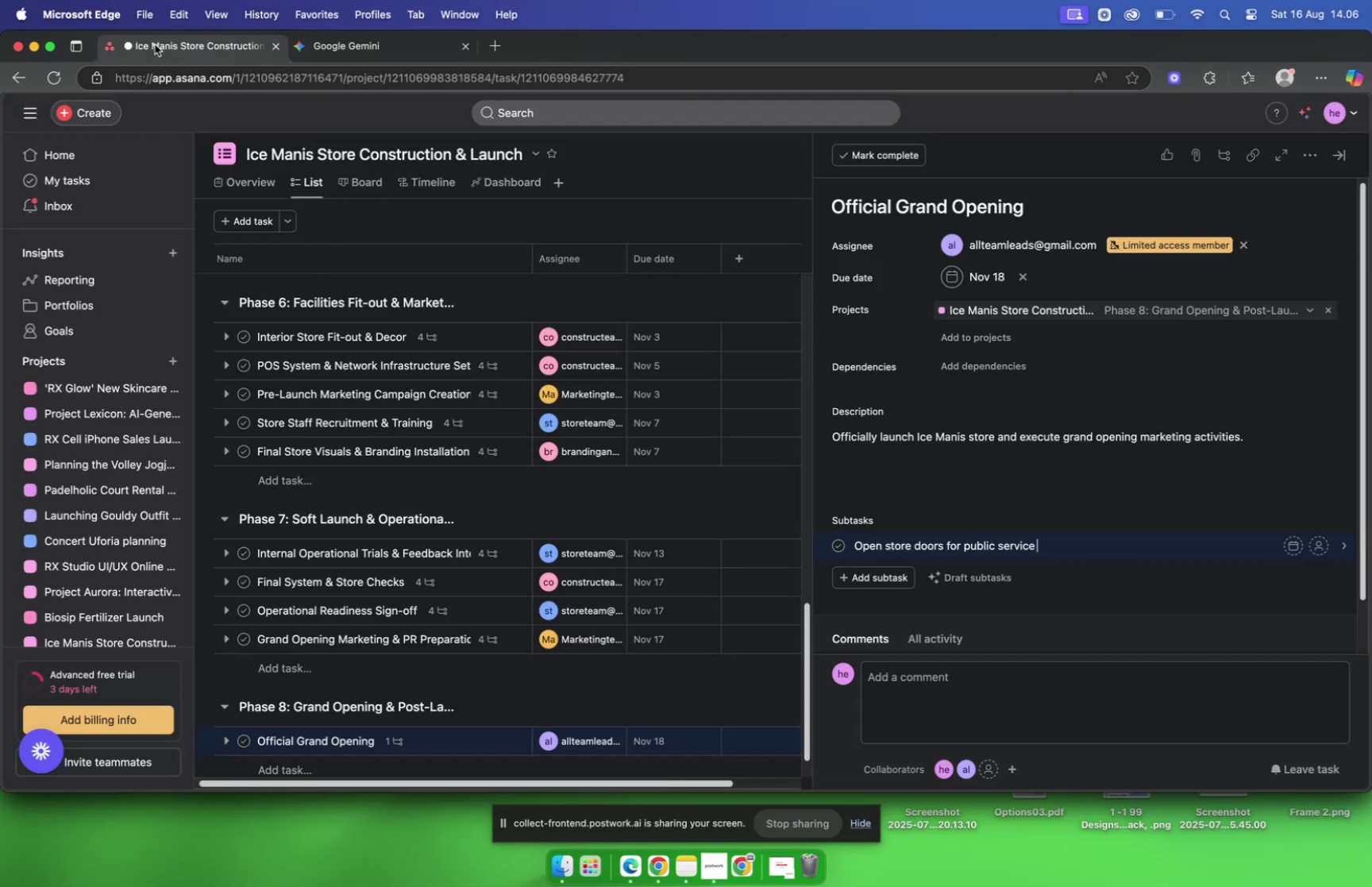 
key(Backspace)
 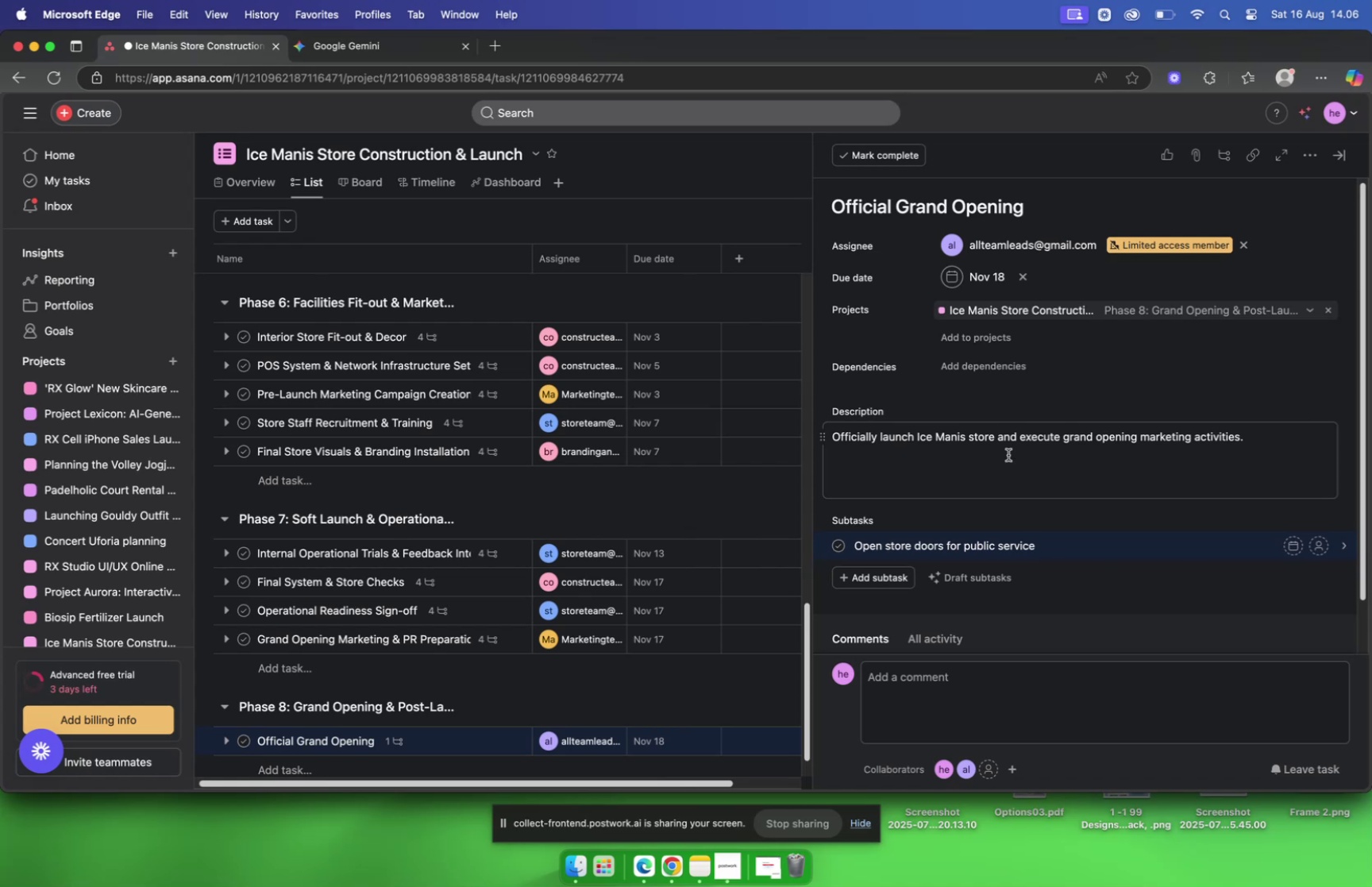 
wait(6.6)
 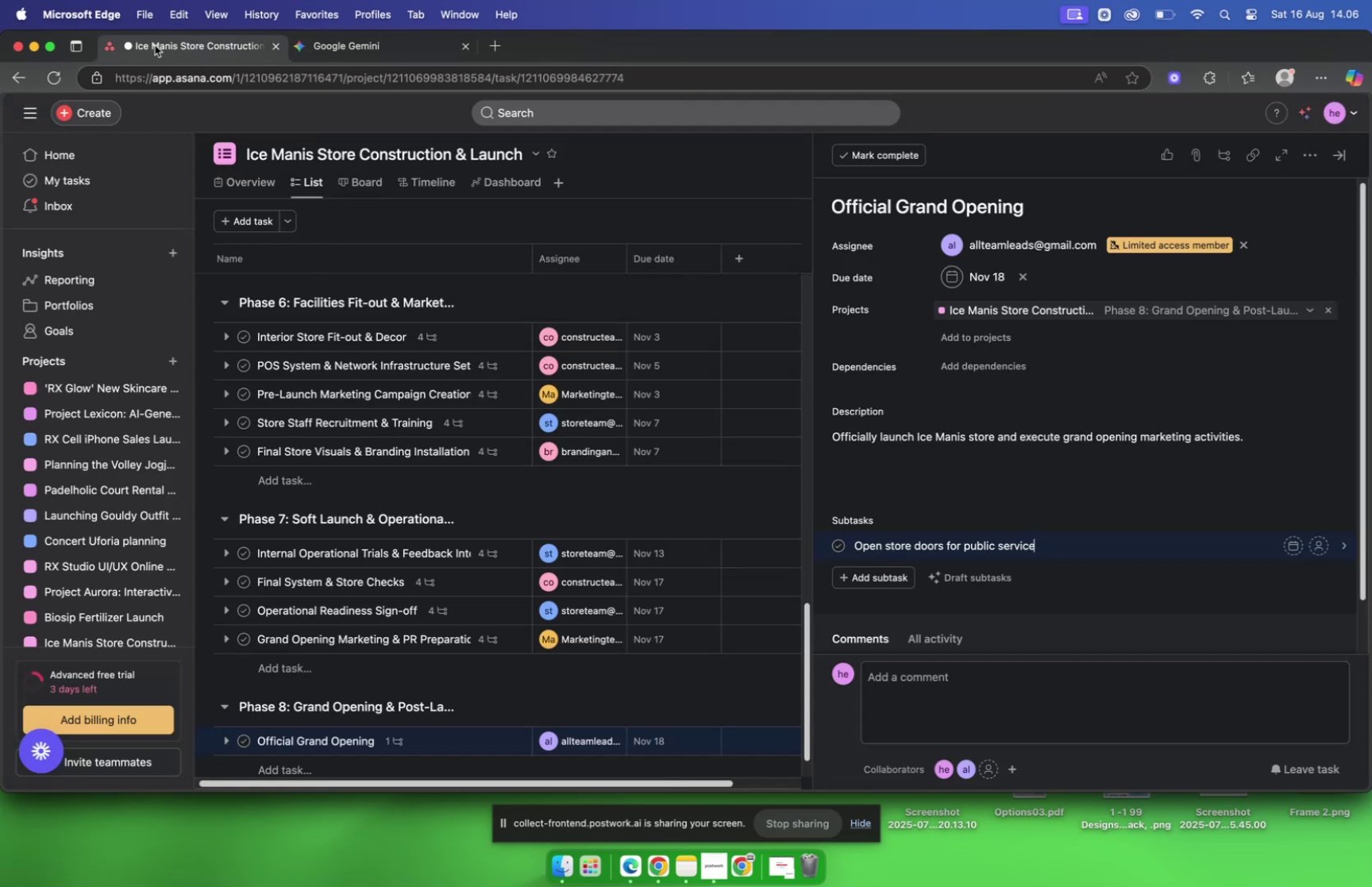 
left_click([1117, 538])
 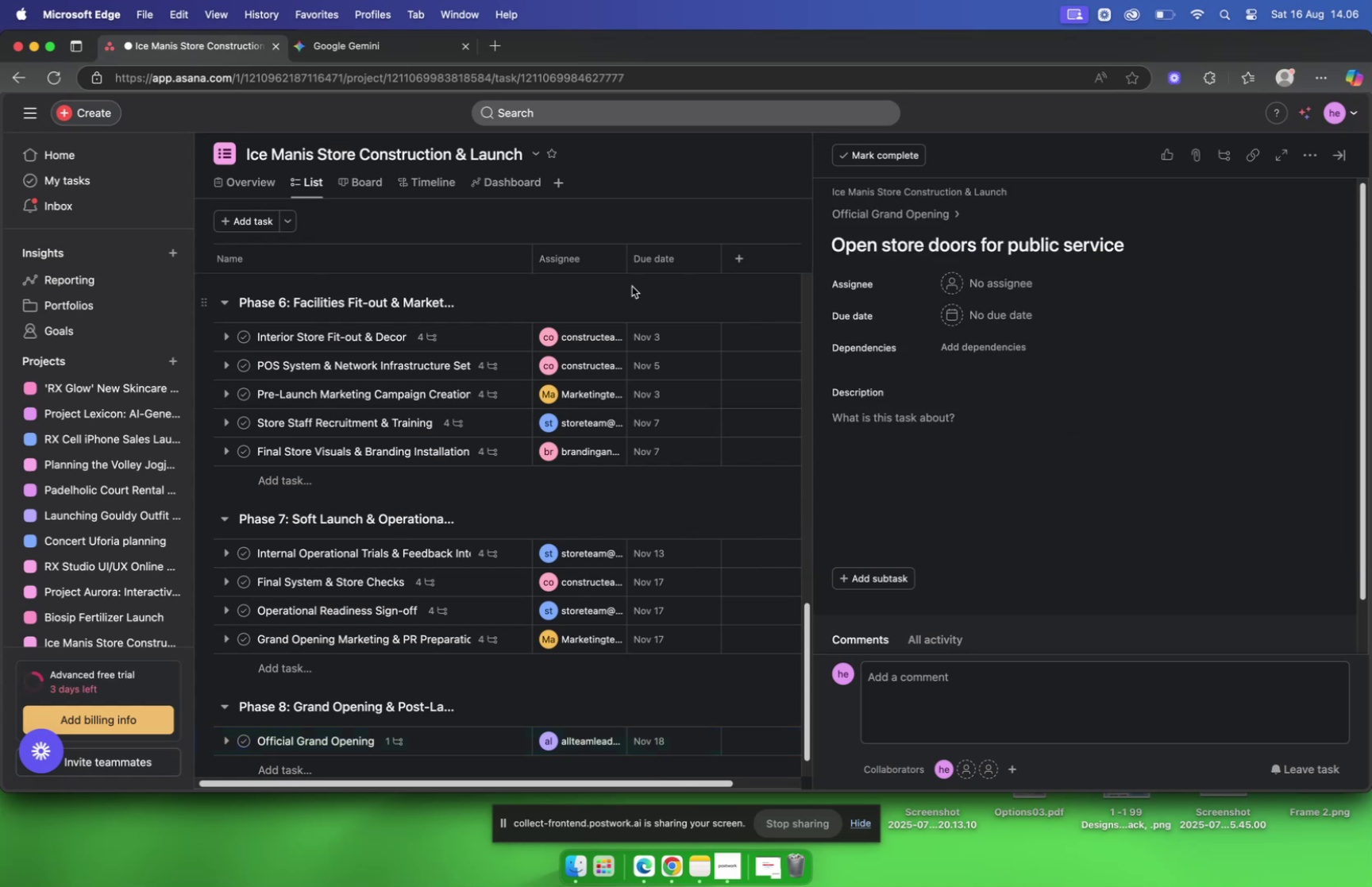 
left_click([351, 44])
 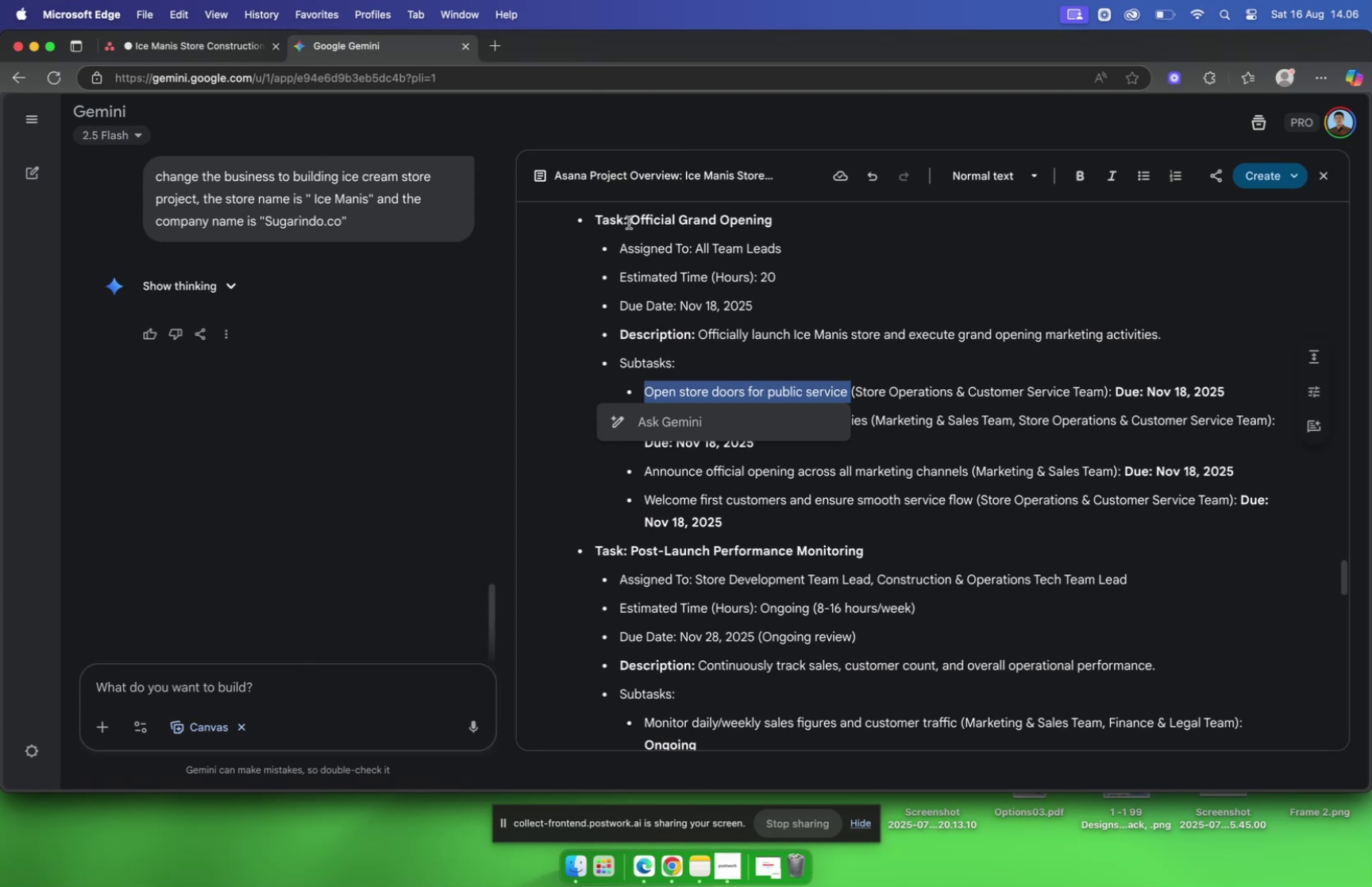 
wait(13.43)
 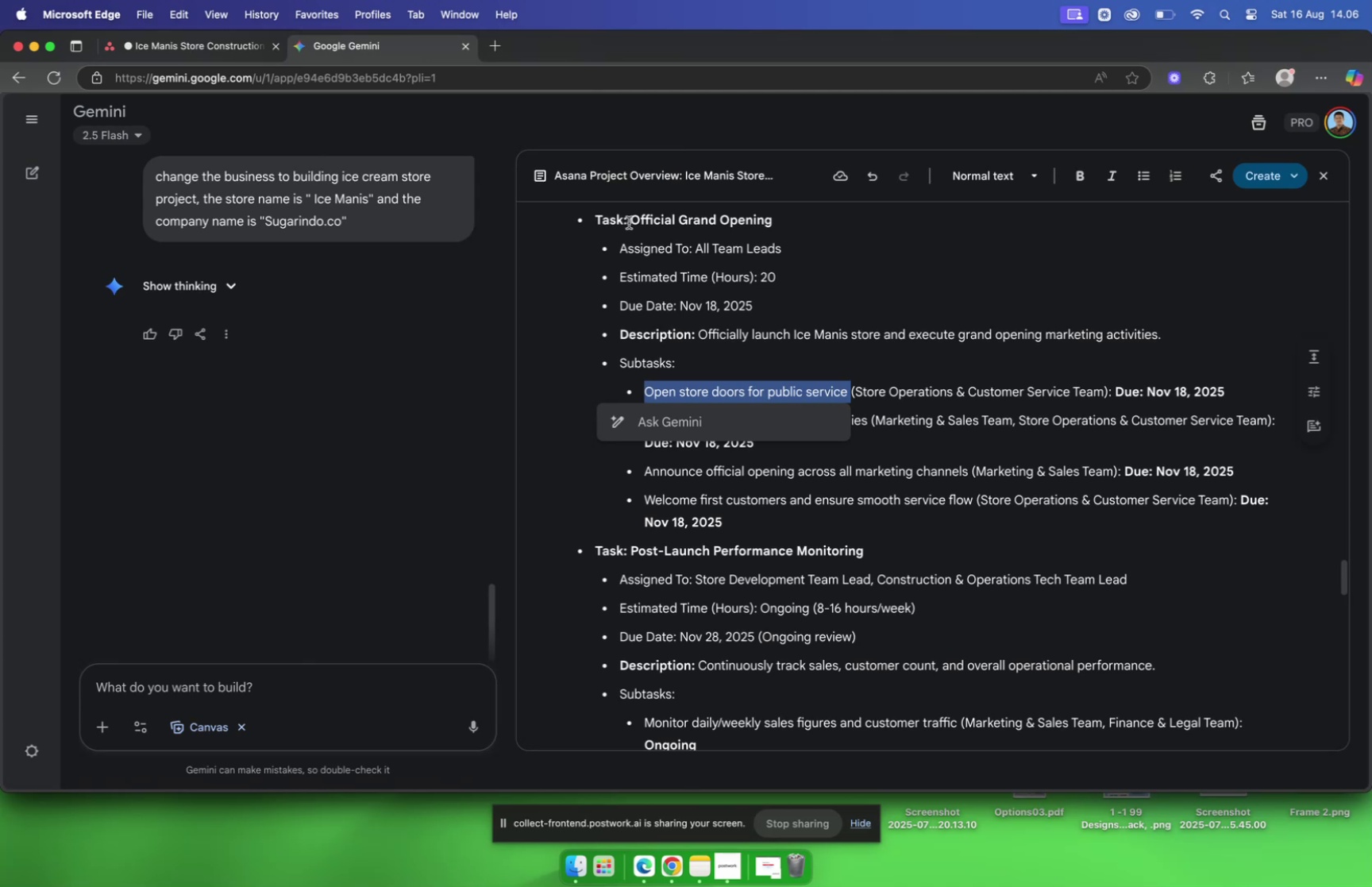 
type(store)
 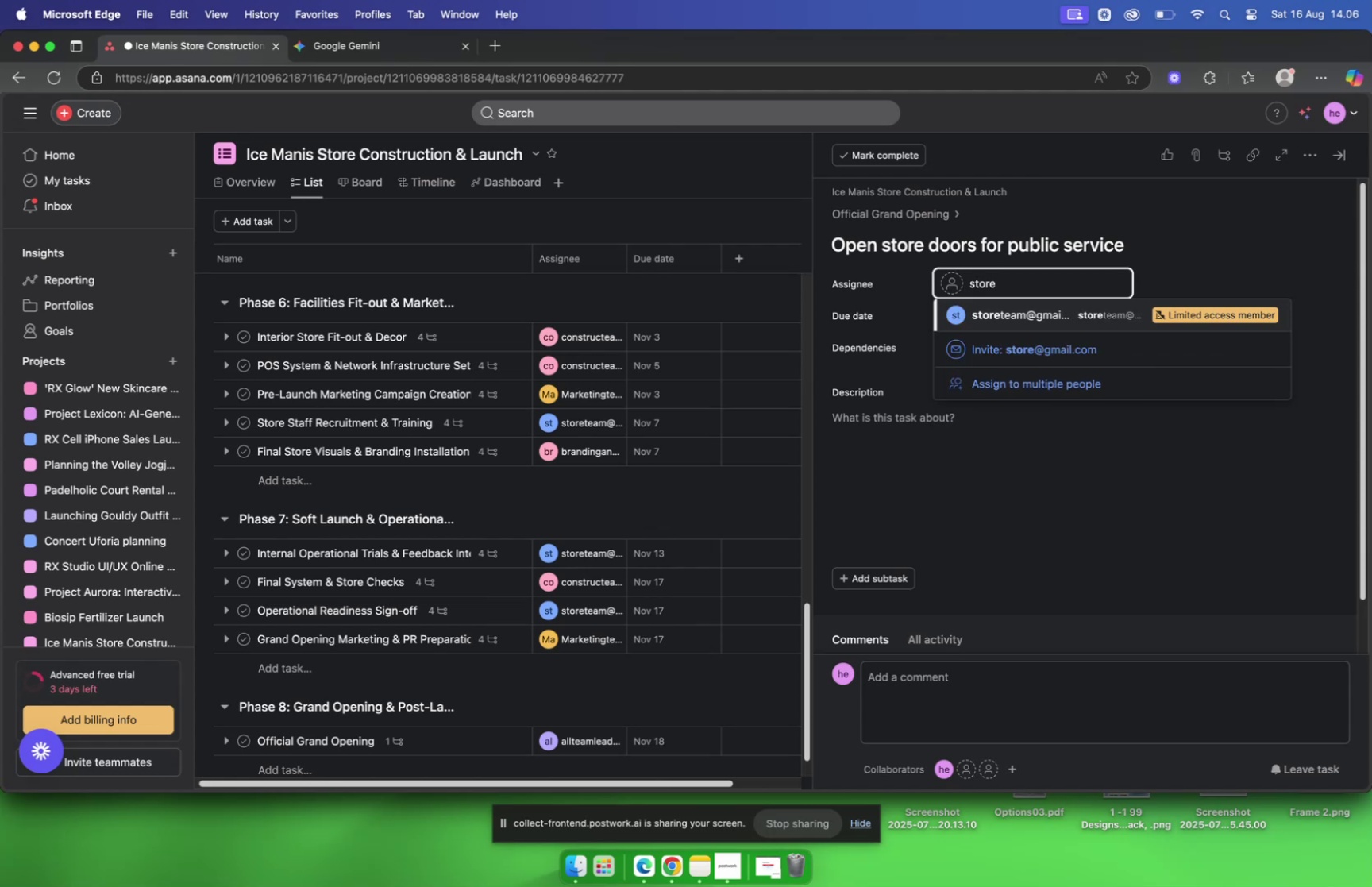 
key(Enter)
 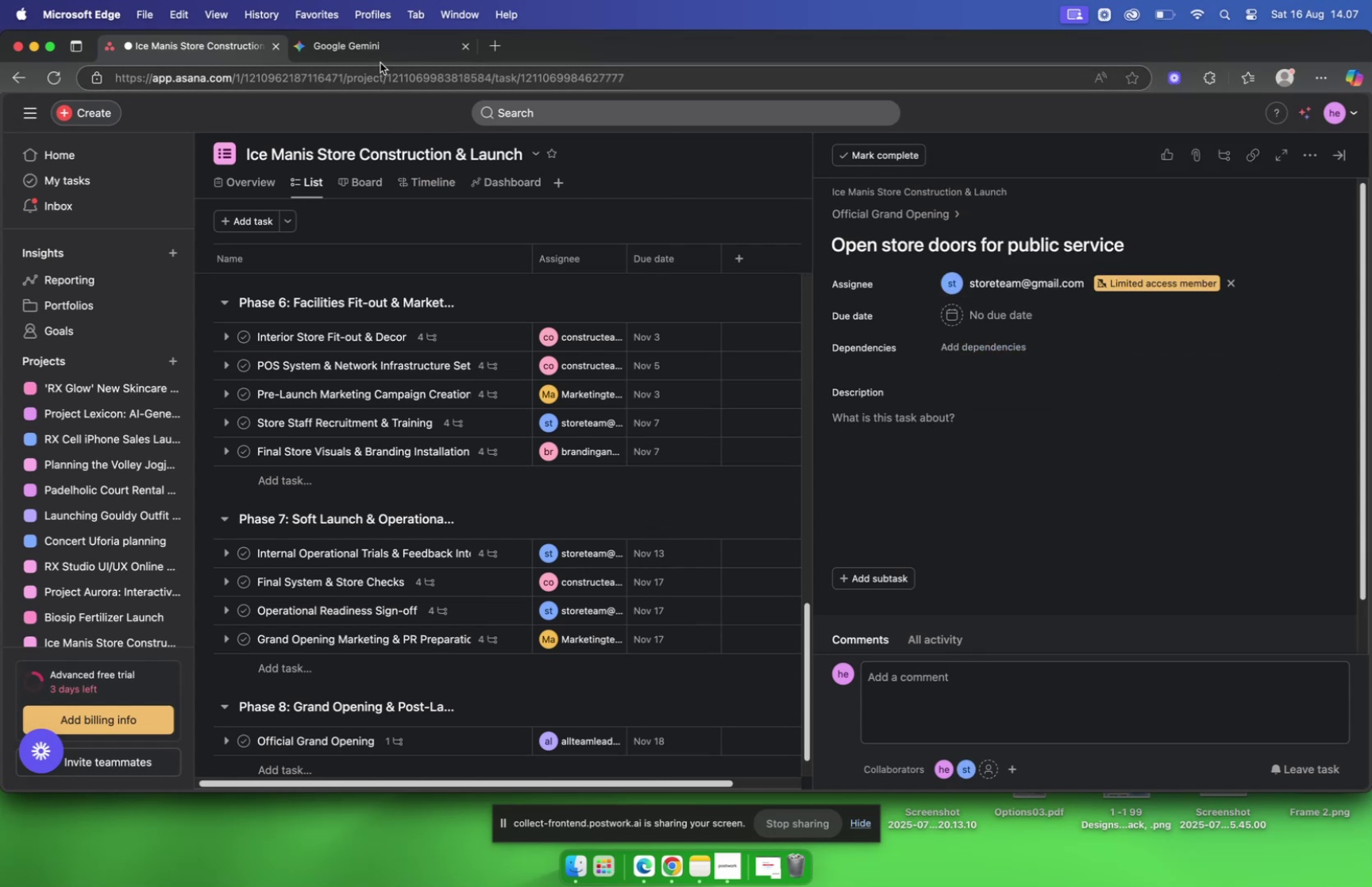 
left_click([375, 58])
 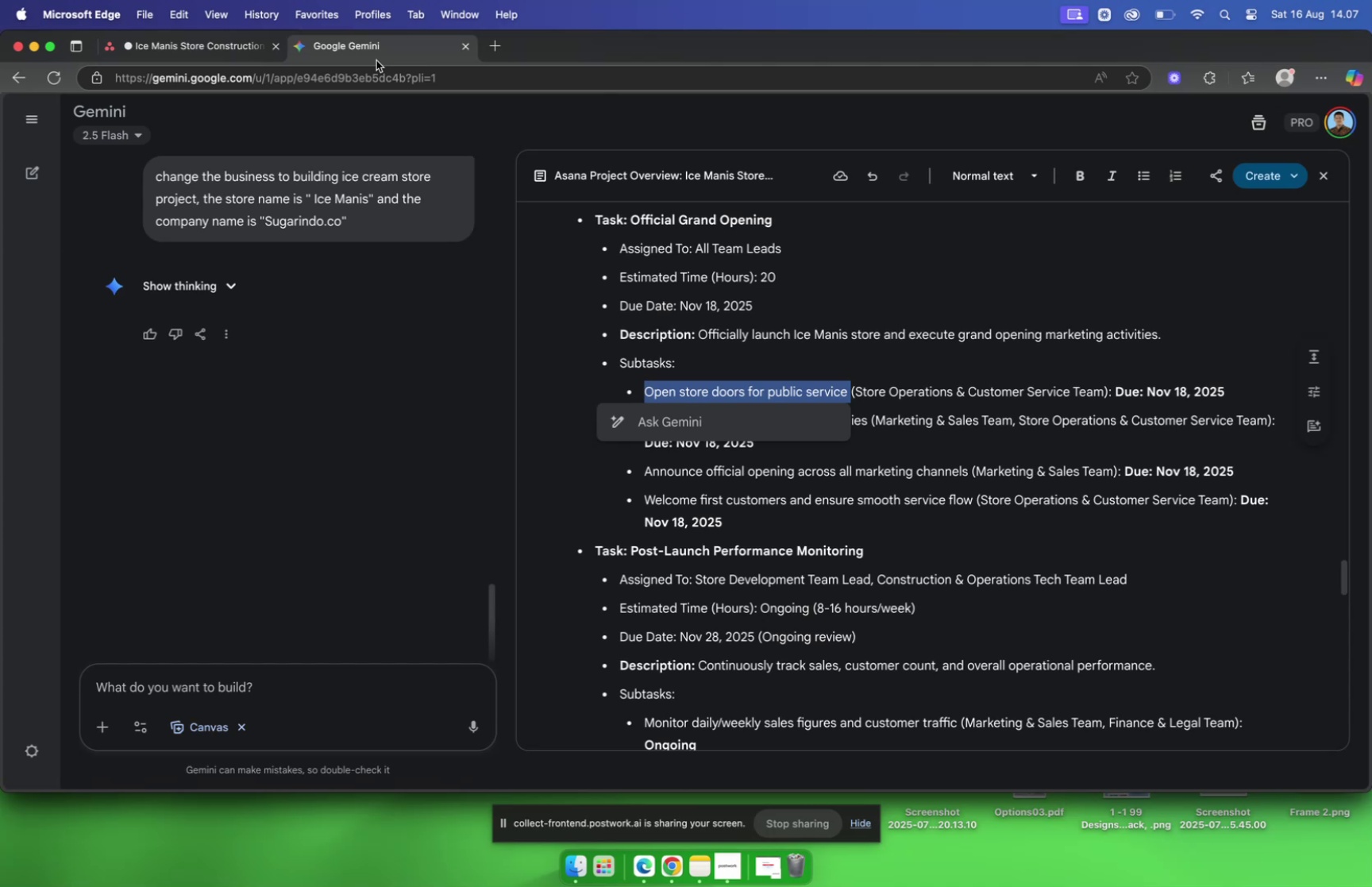 
wait(5.7)
 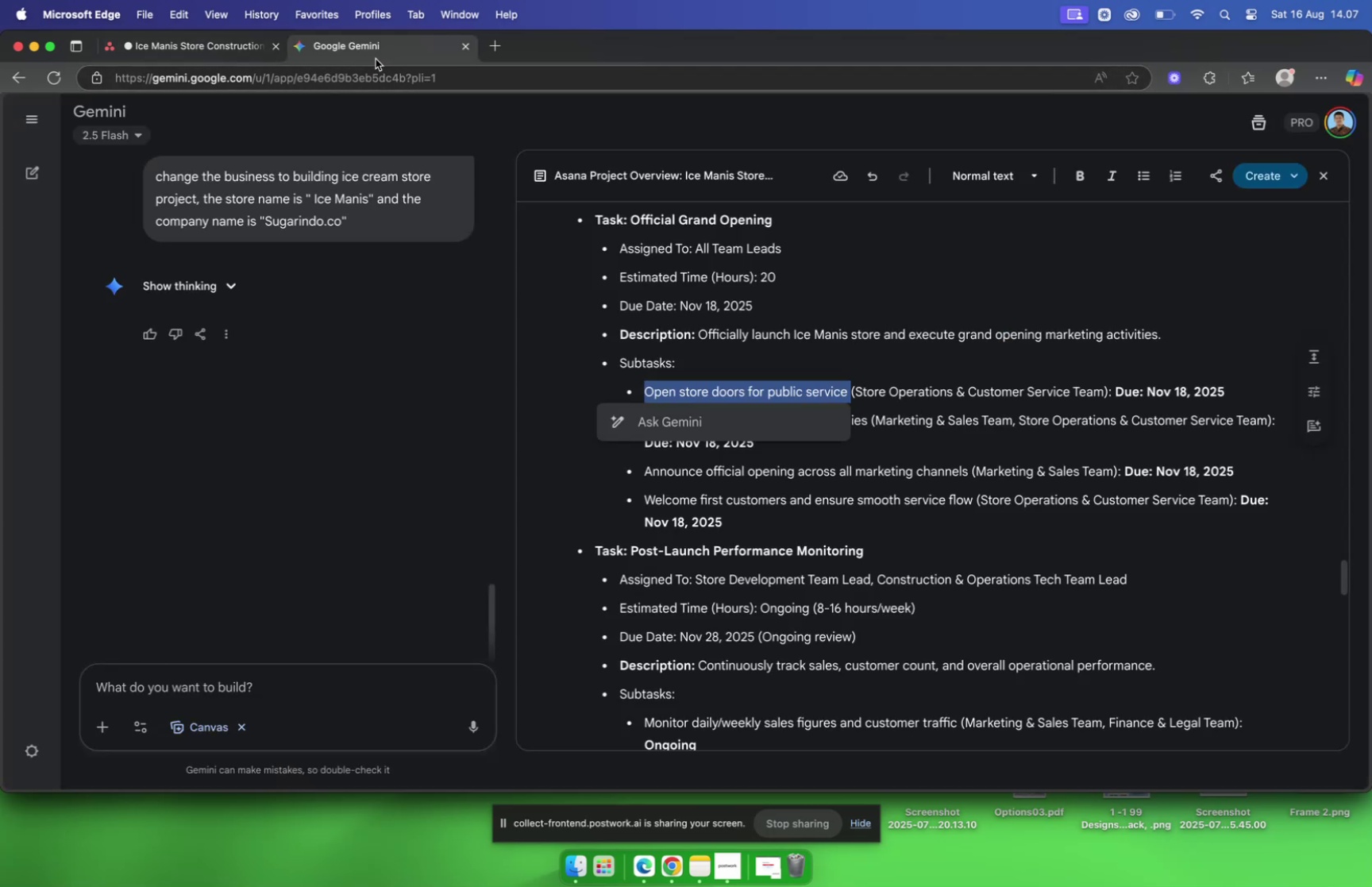 
mouse_move([186, 67])
 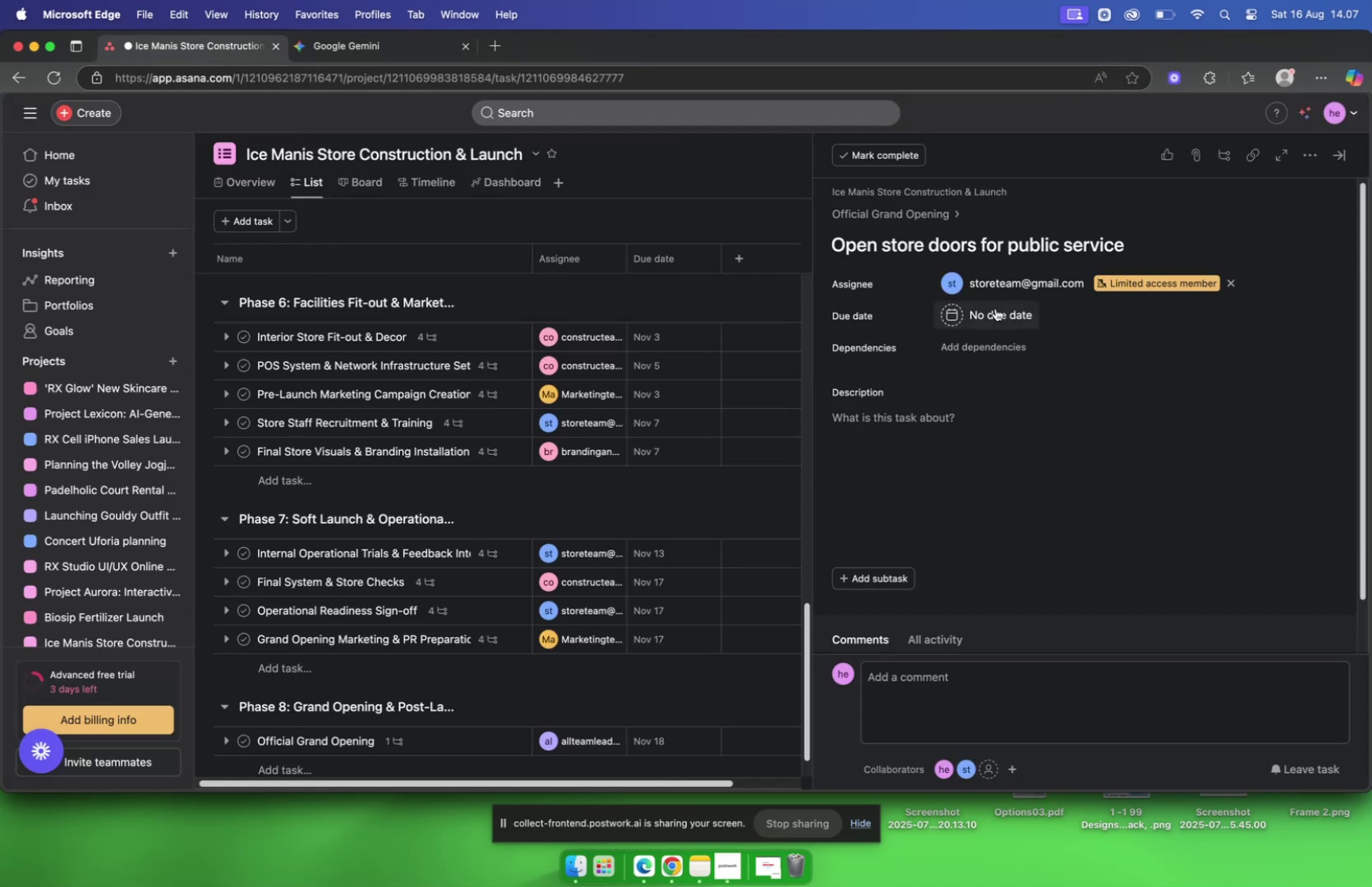 
left_click([996, 308])
 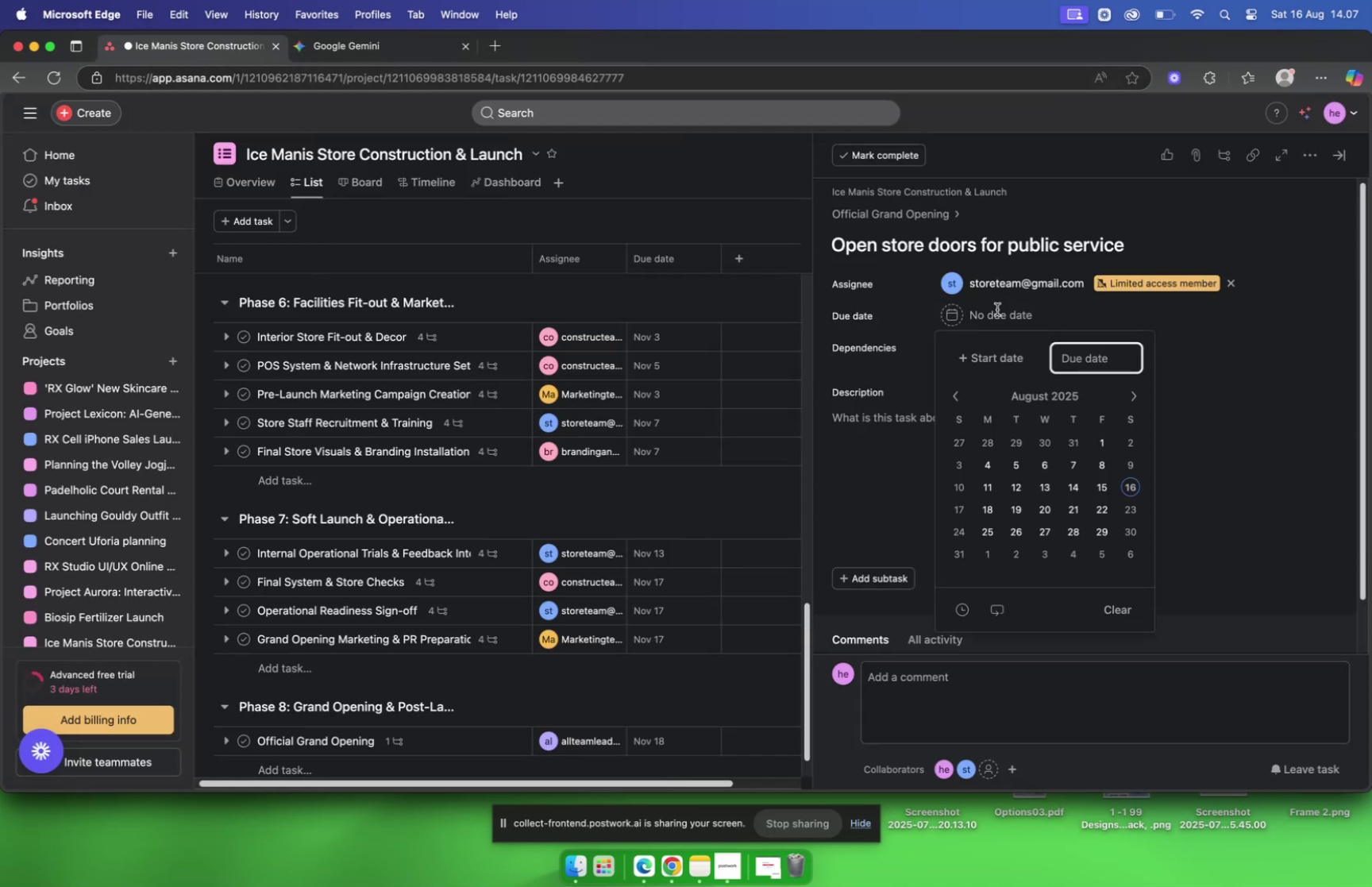 
left_click([1127, 400])
 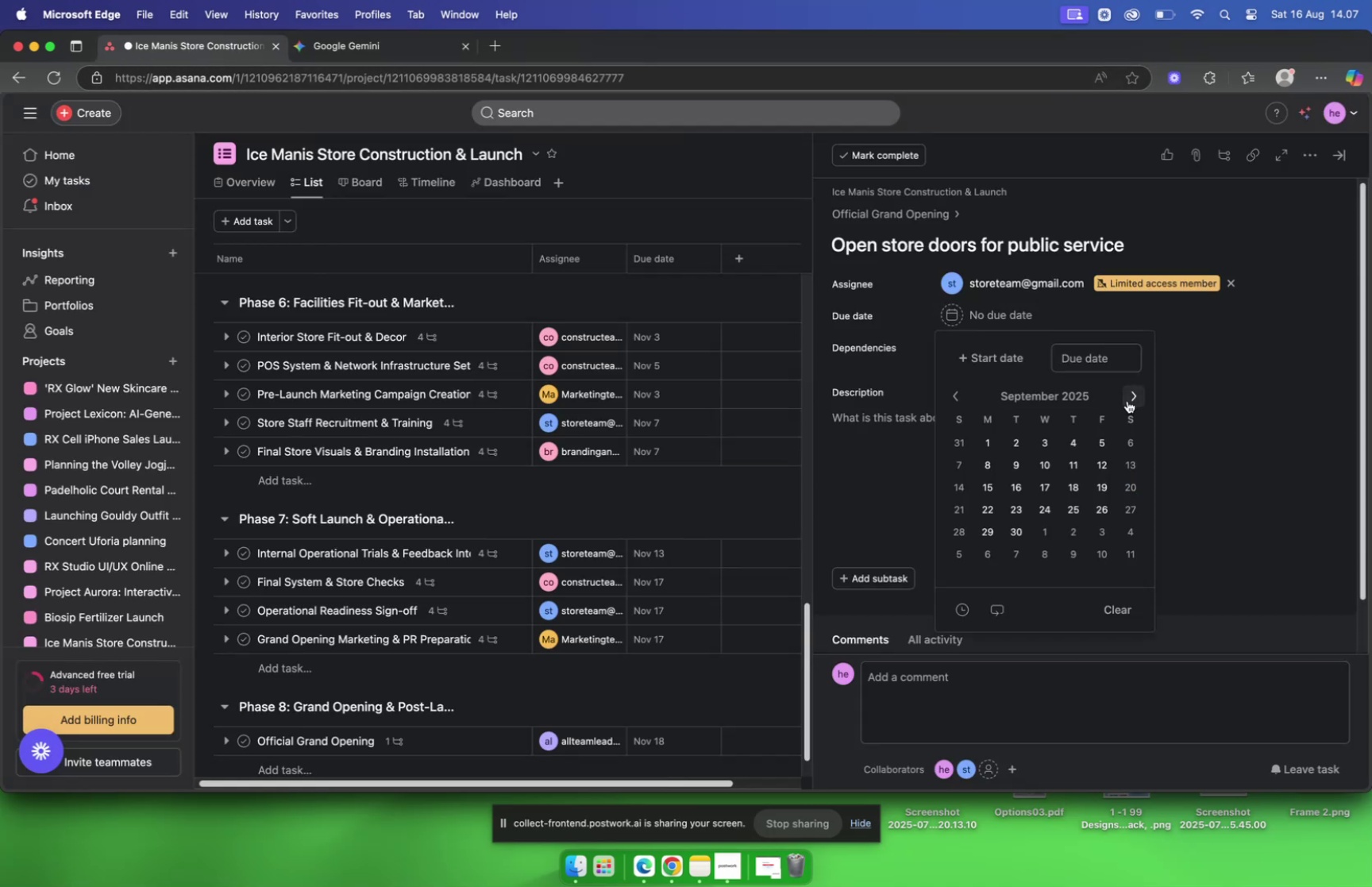 
left_click([1127, 400])
 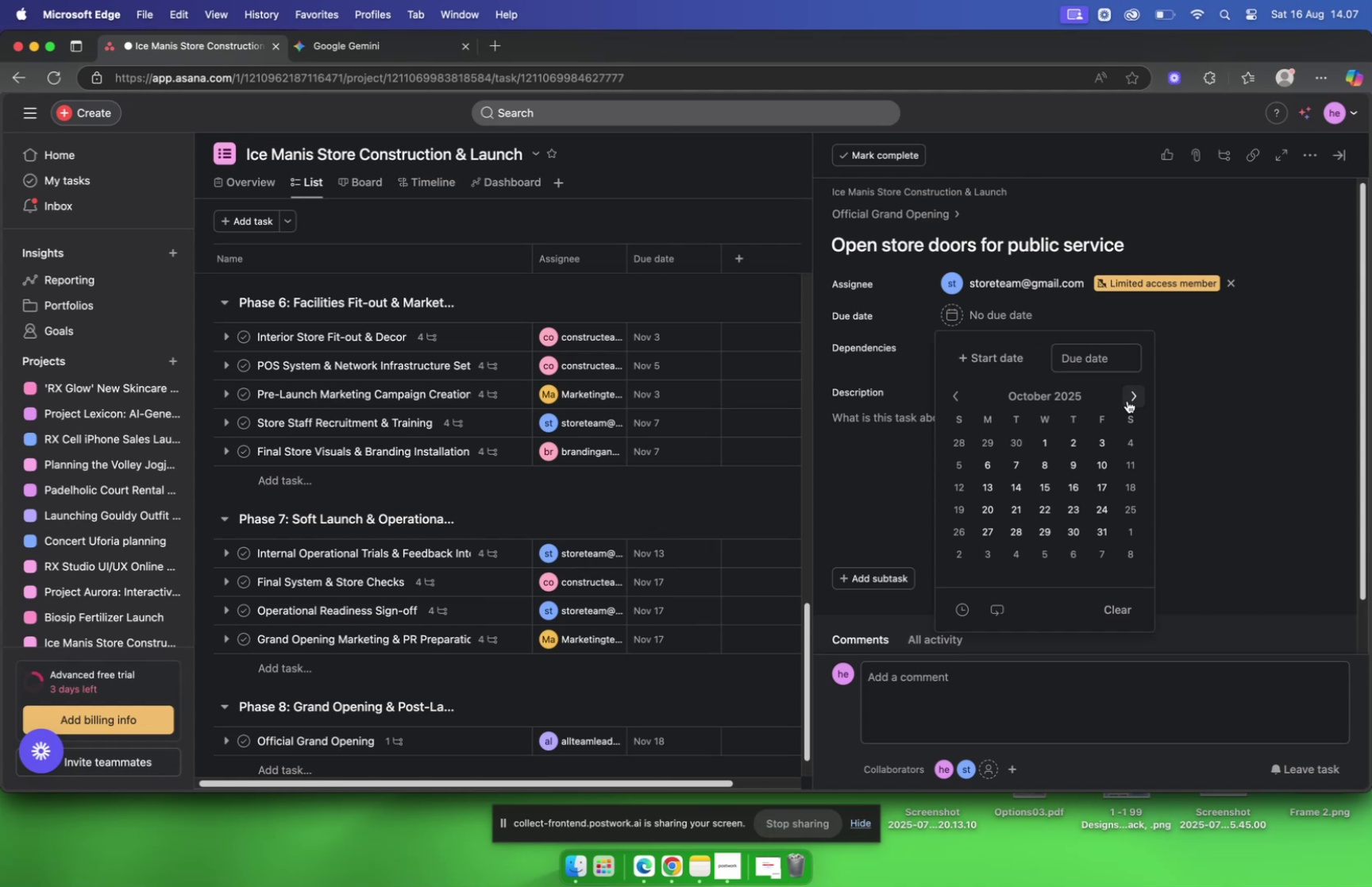 
left_click([1127, 400])
 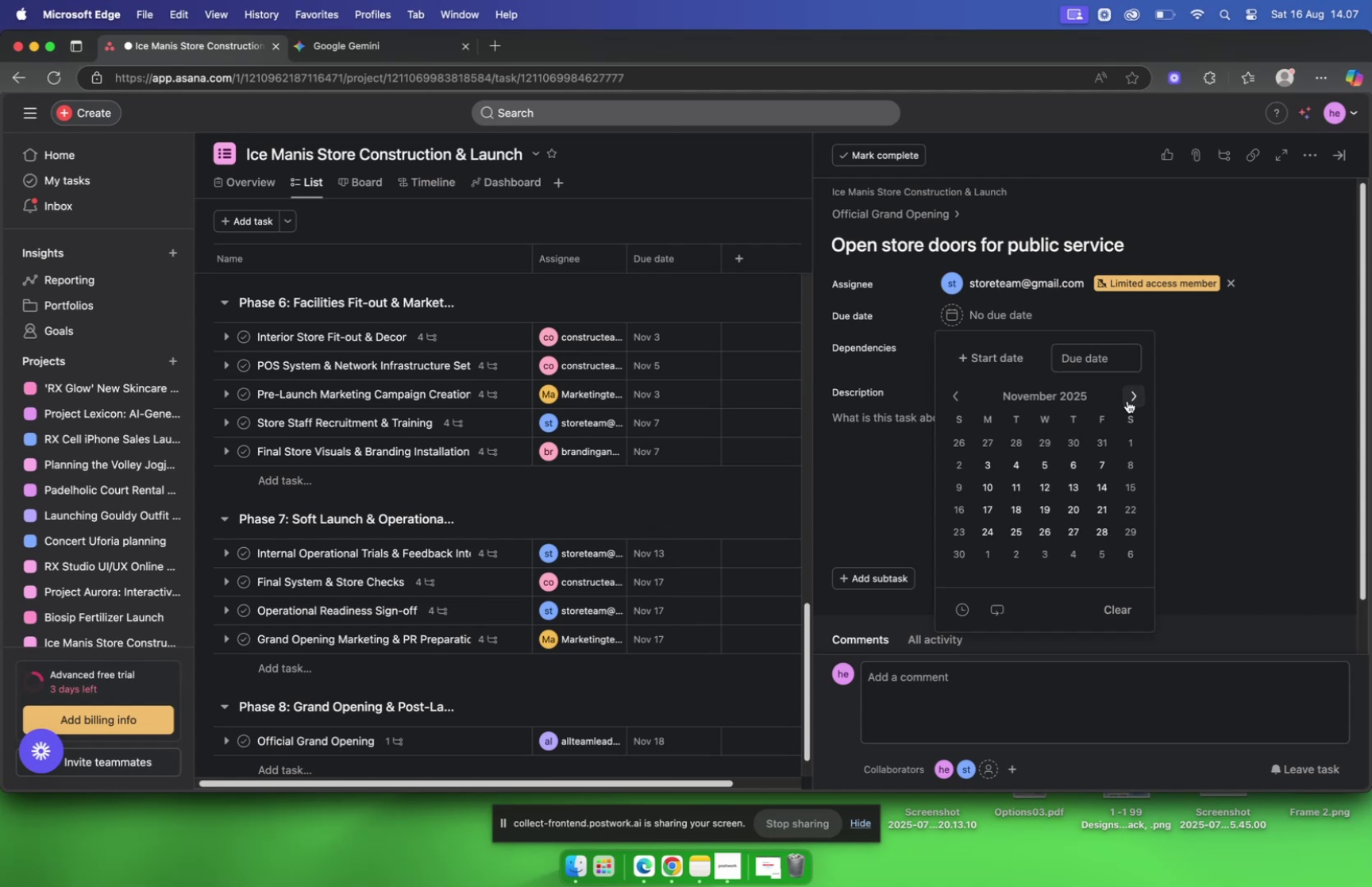 
wait(5.34)
 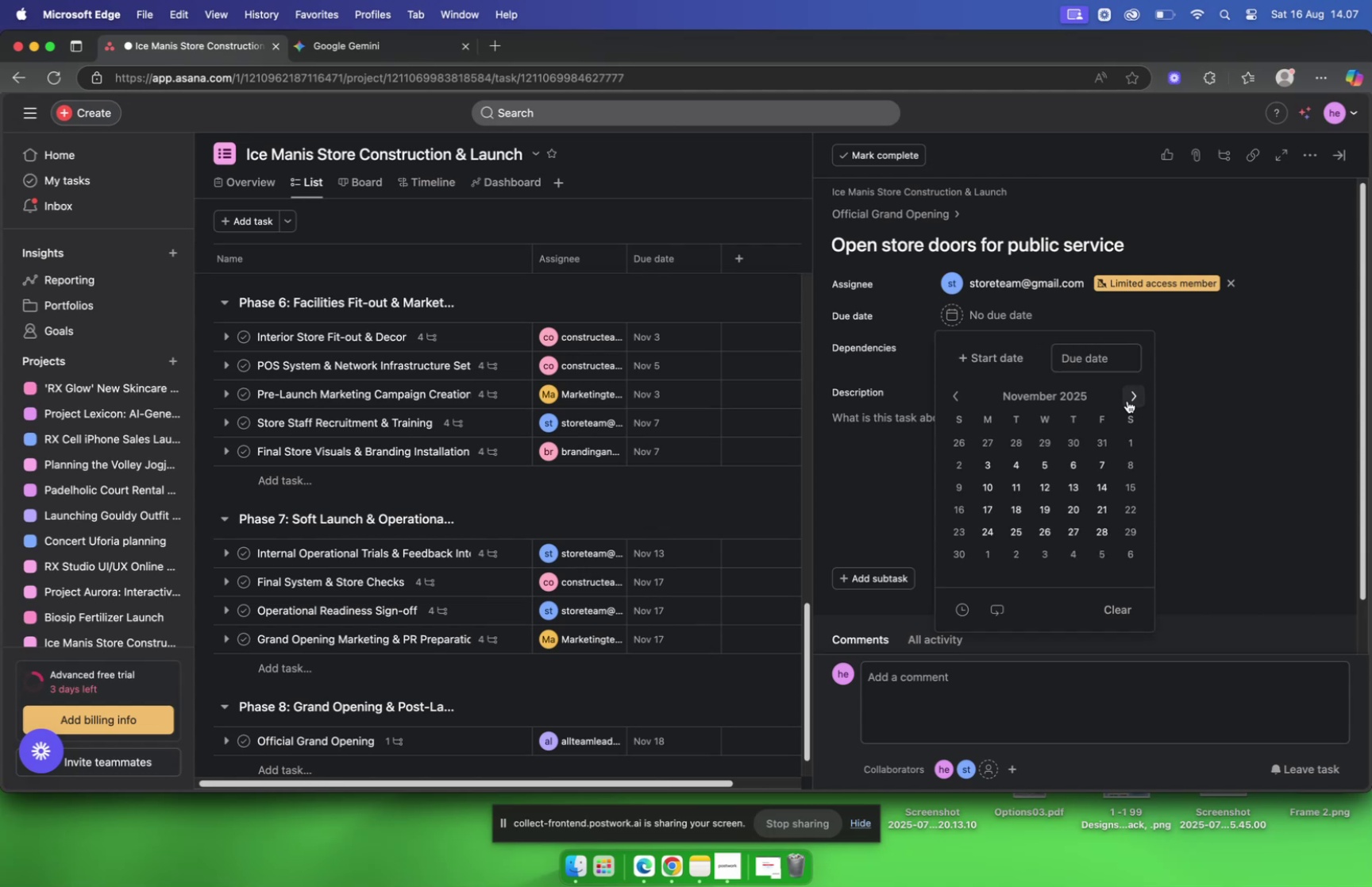 
left_click([1009, 512])
 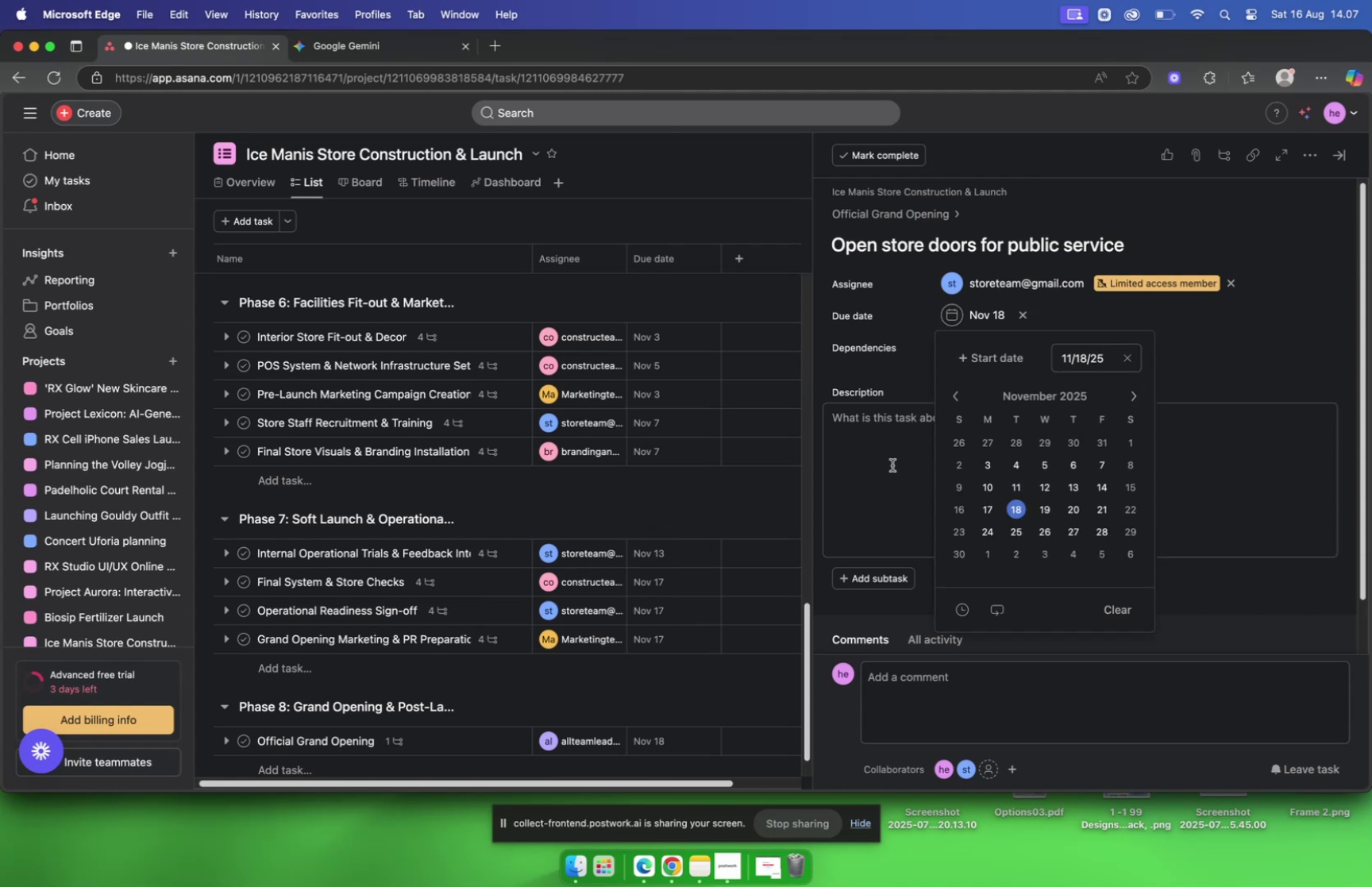 
left_click([892, 464])
 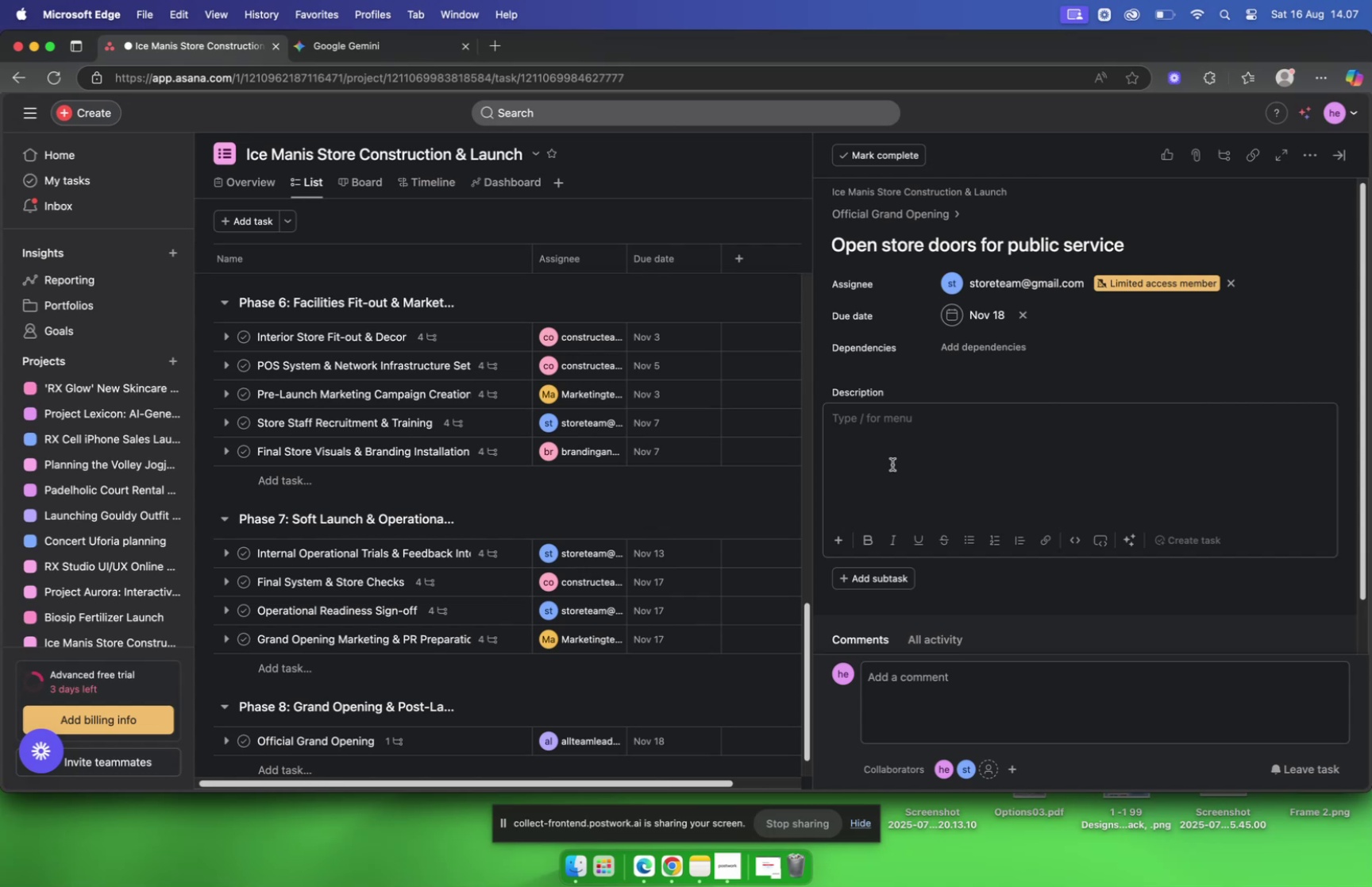 
wait(9.52)
 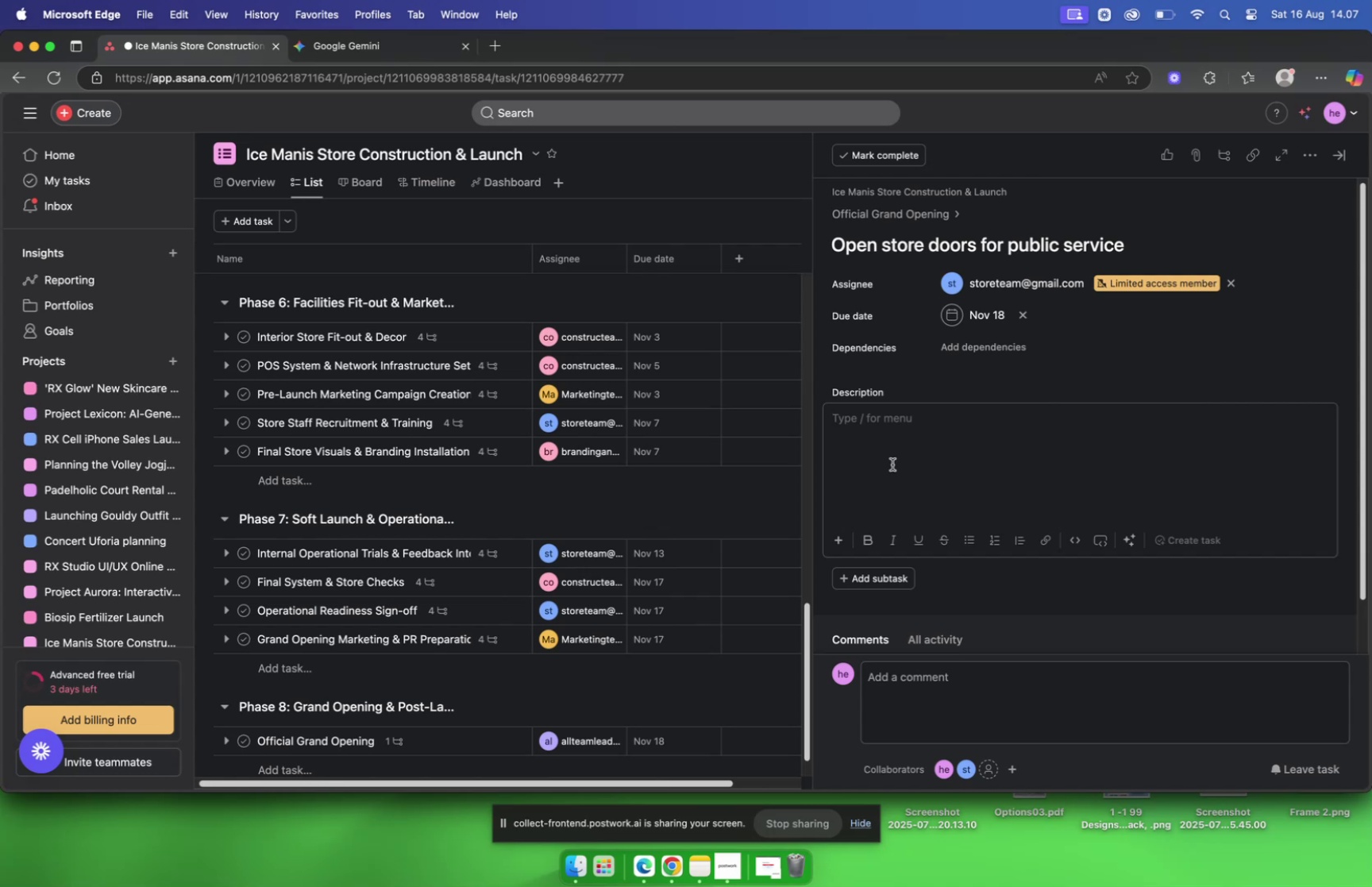 
scroll: coordinate [1147, 305], scroll_direction: down, amount: 8.0
 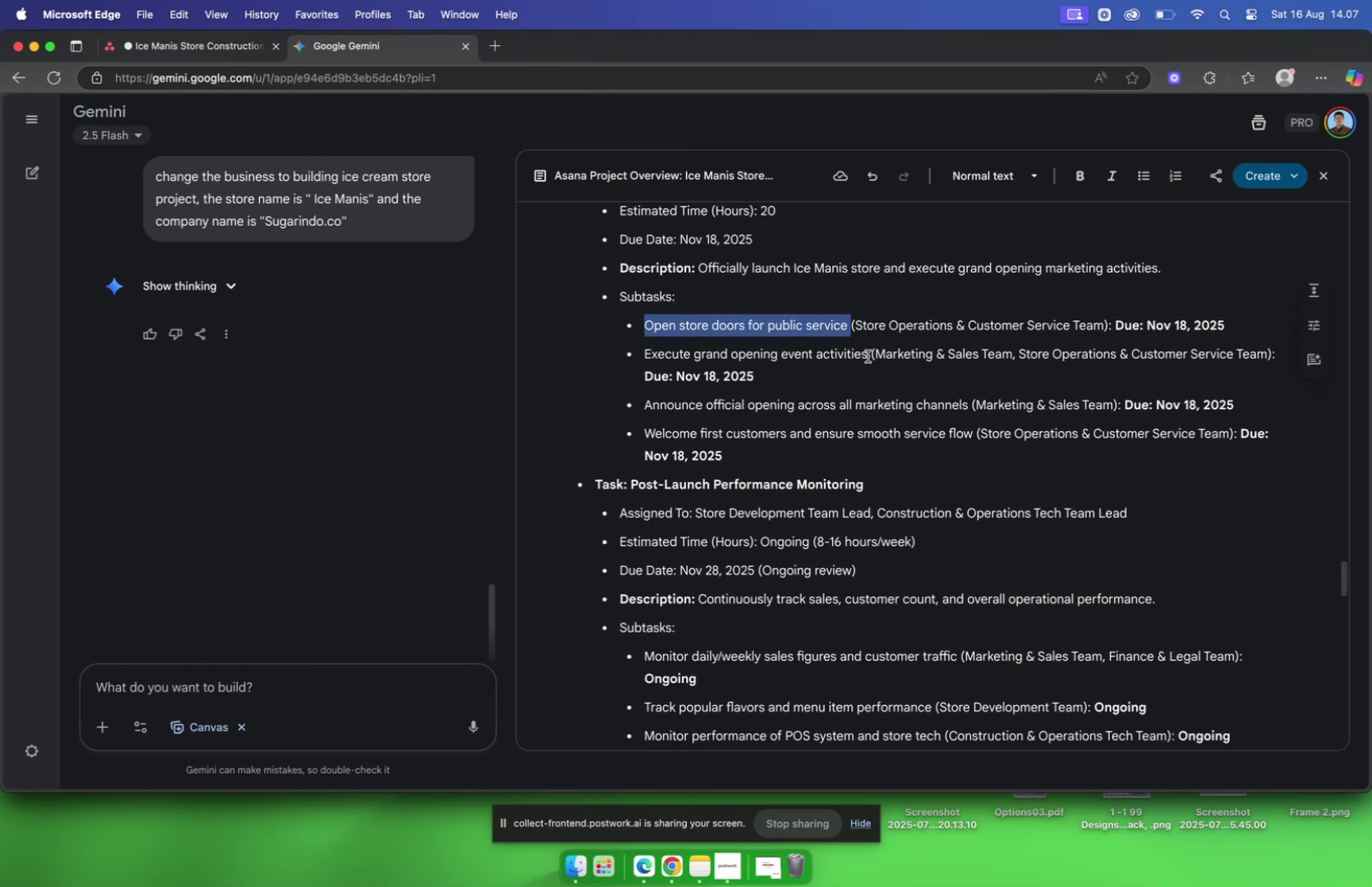 
left_click([868, 355])
 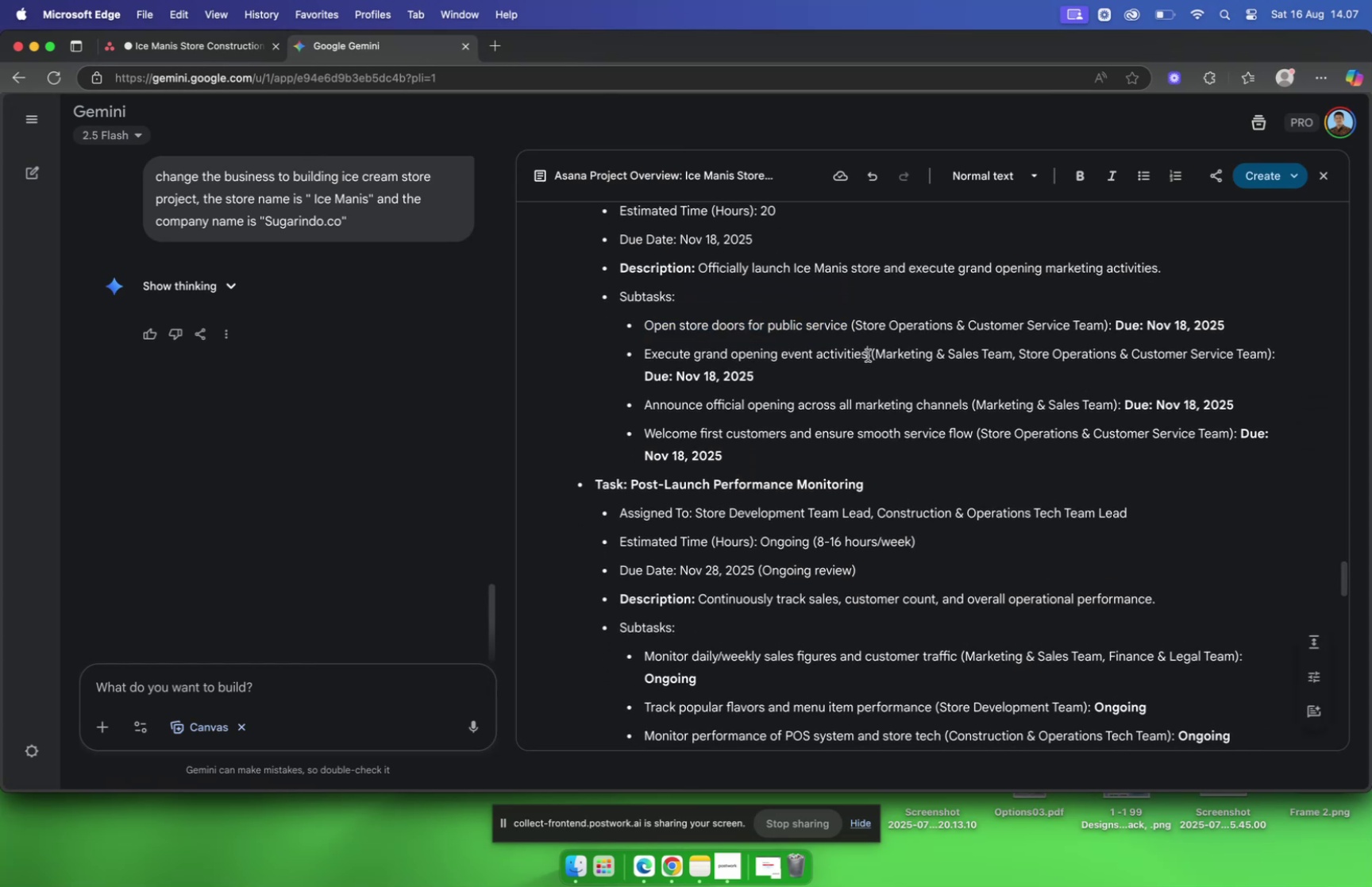 
left_click_drag(start_coordinate=[868, 355], to_coordinate=[646, 358])
 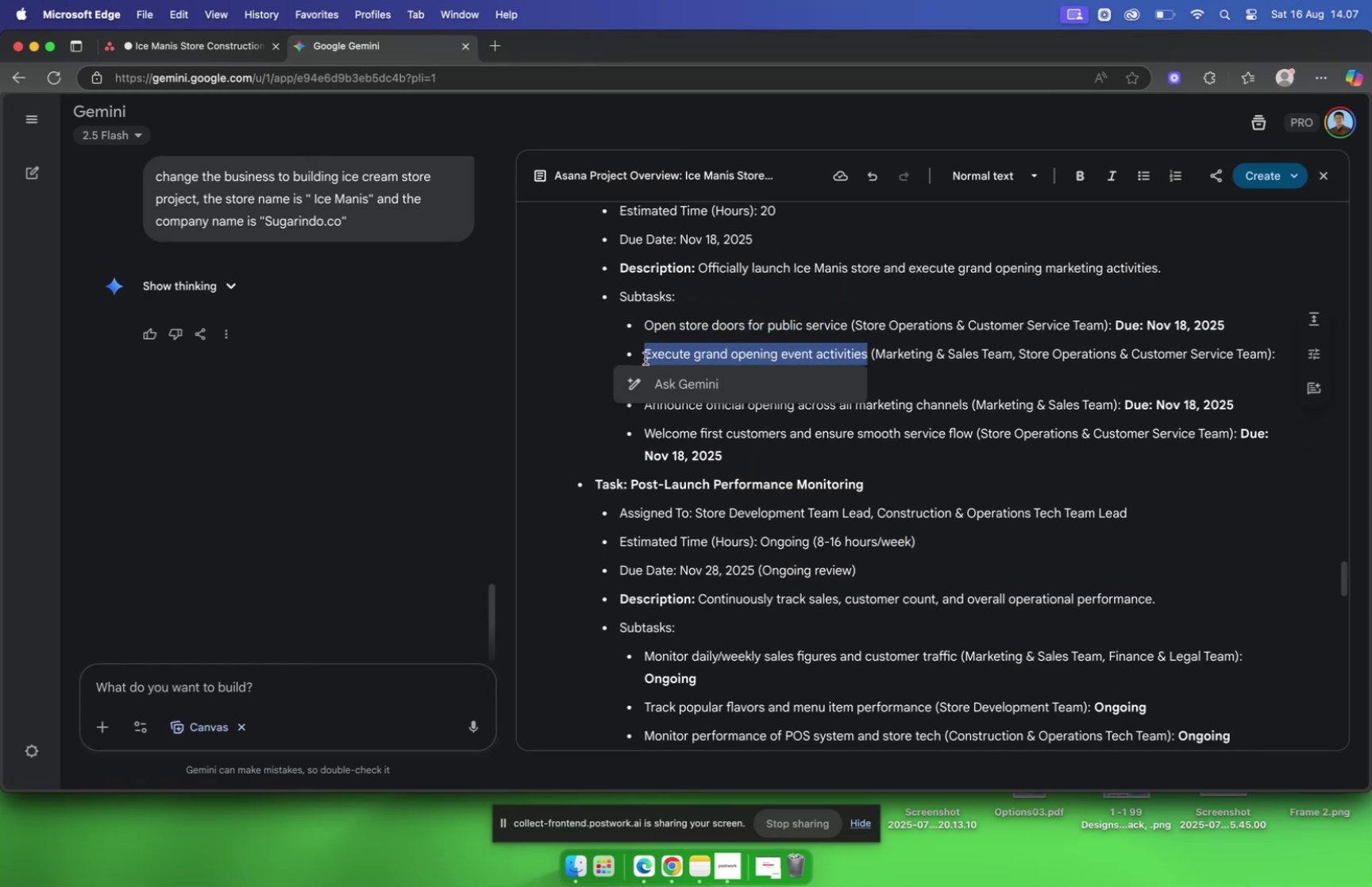 
key(Meta+C)
 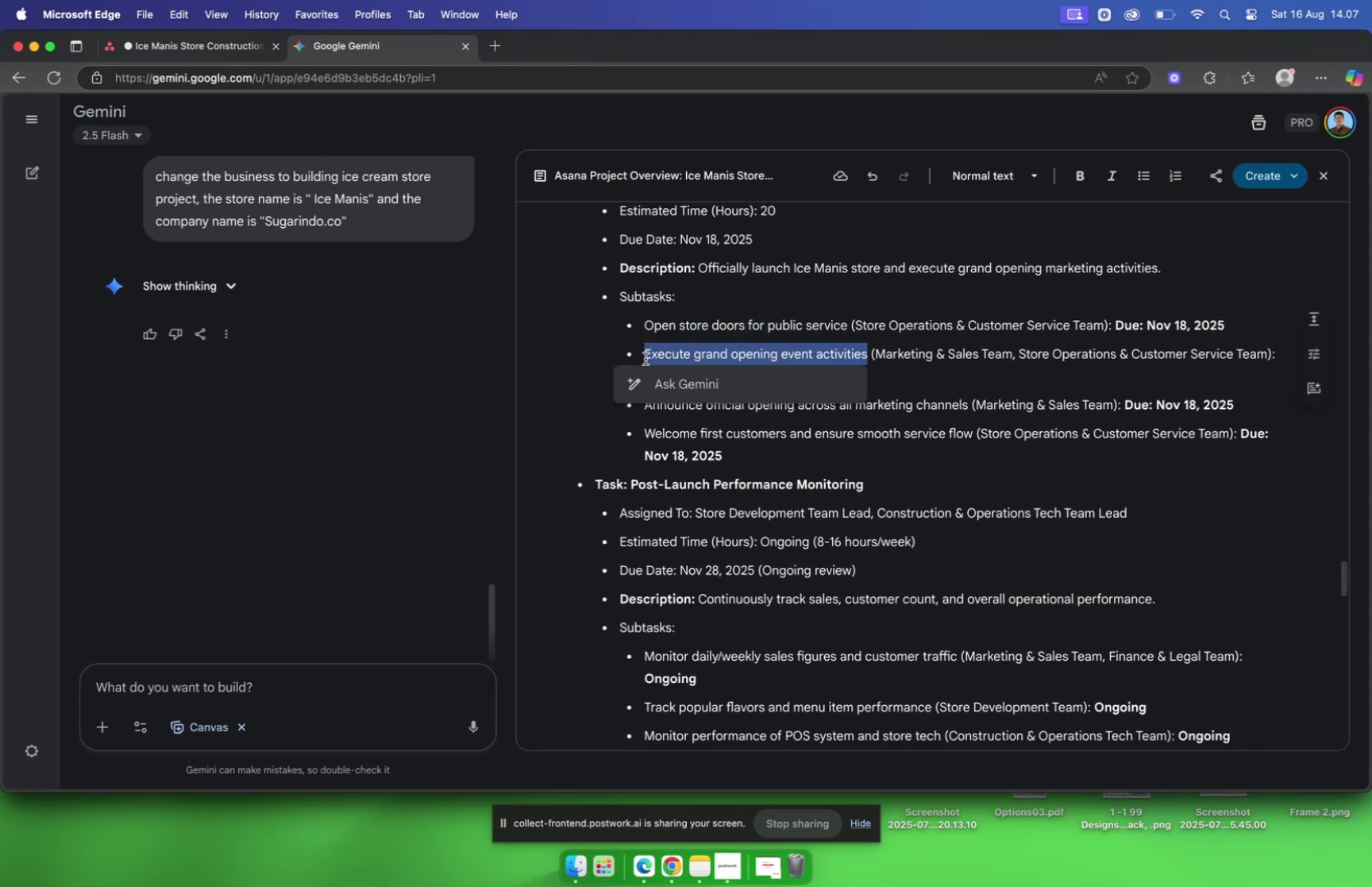 
key(Meta+C)
 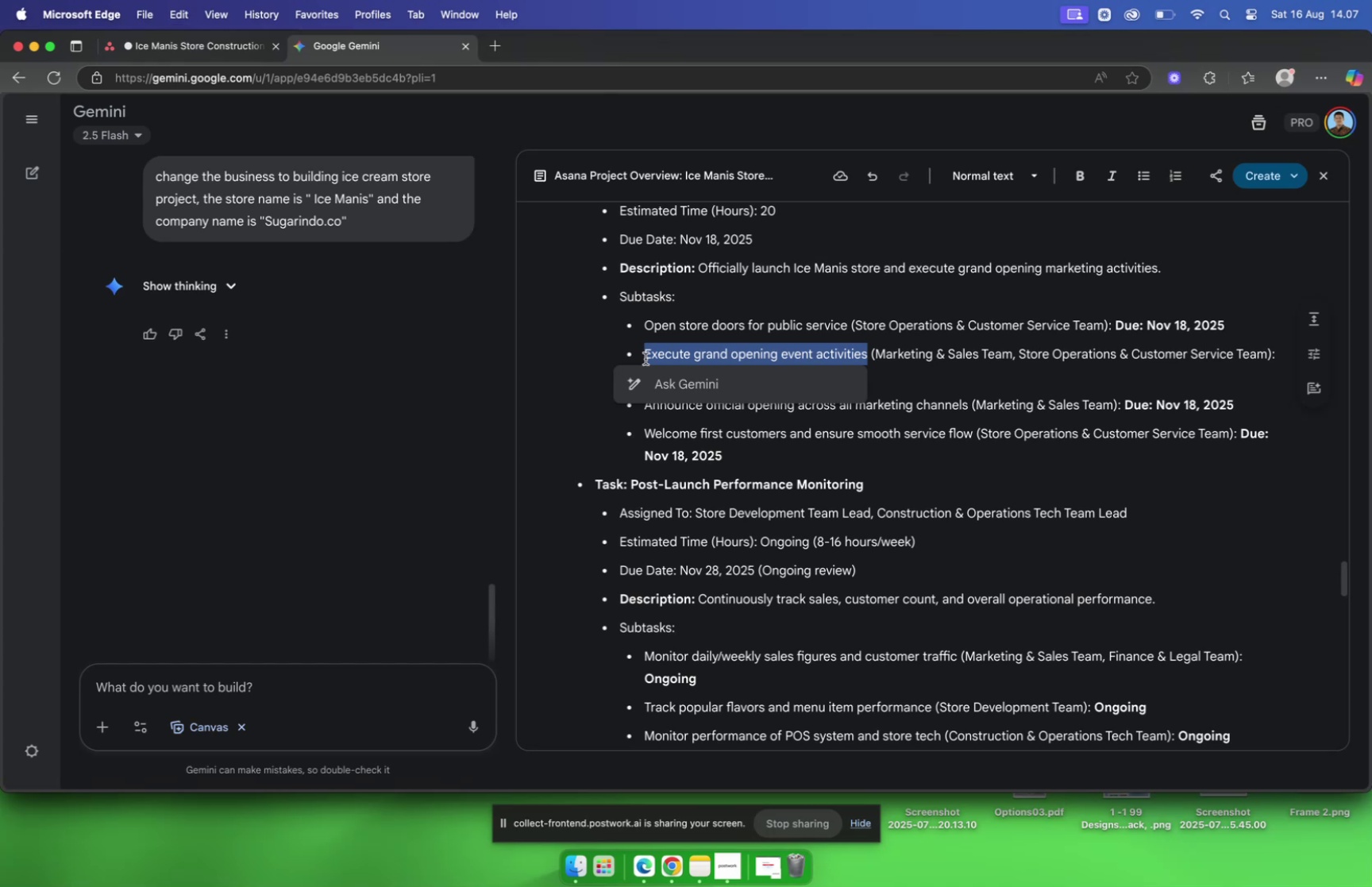 
key(Meta+CommandLeft)
 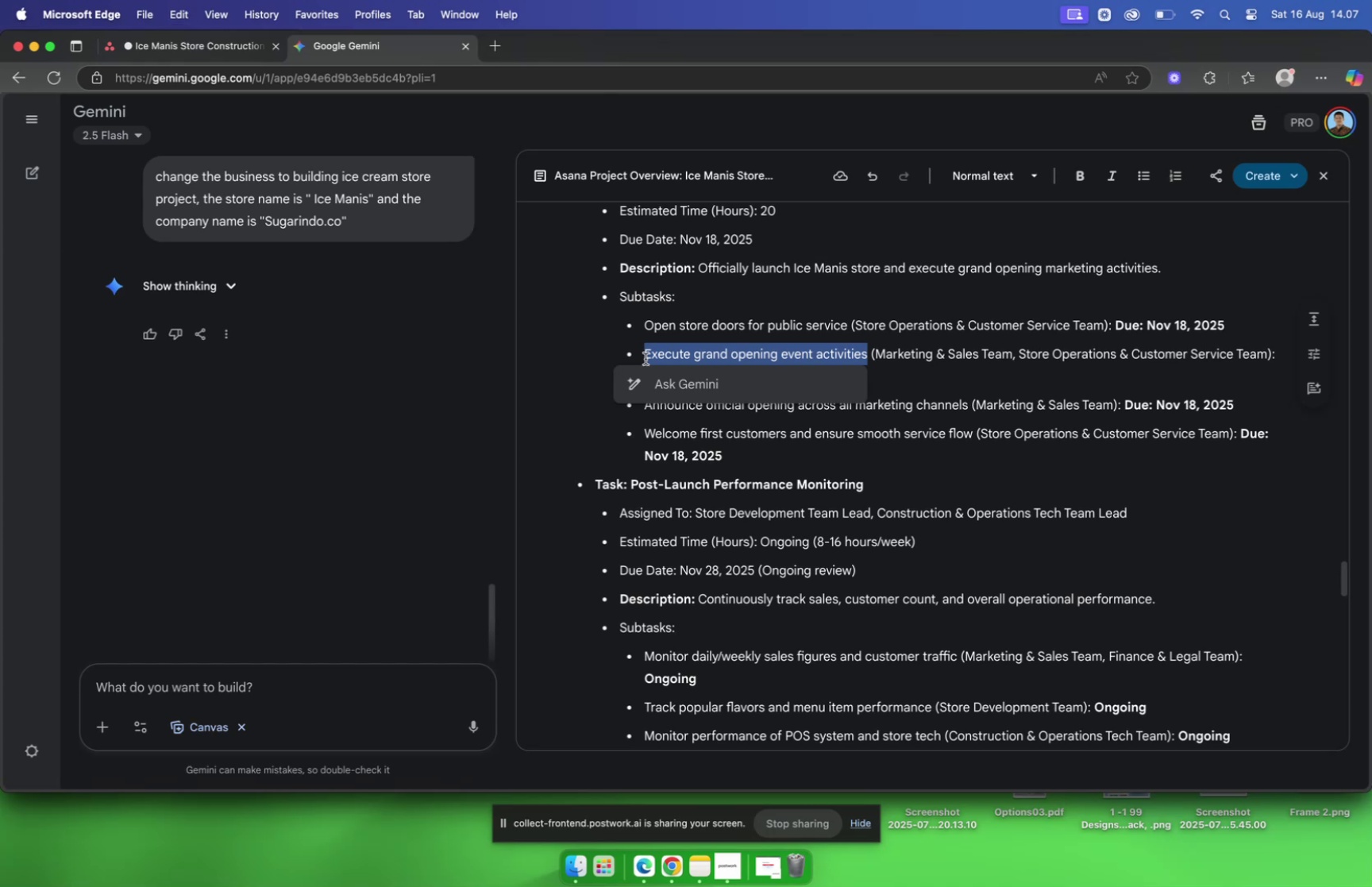 
key(Meta+C)
 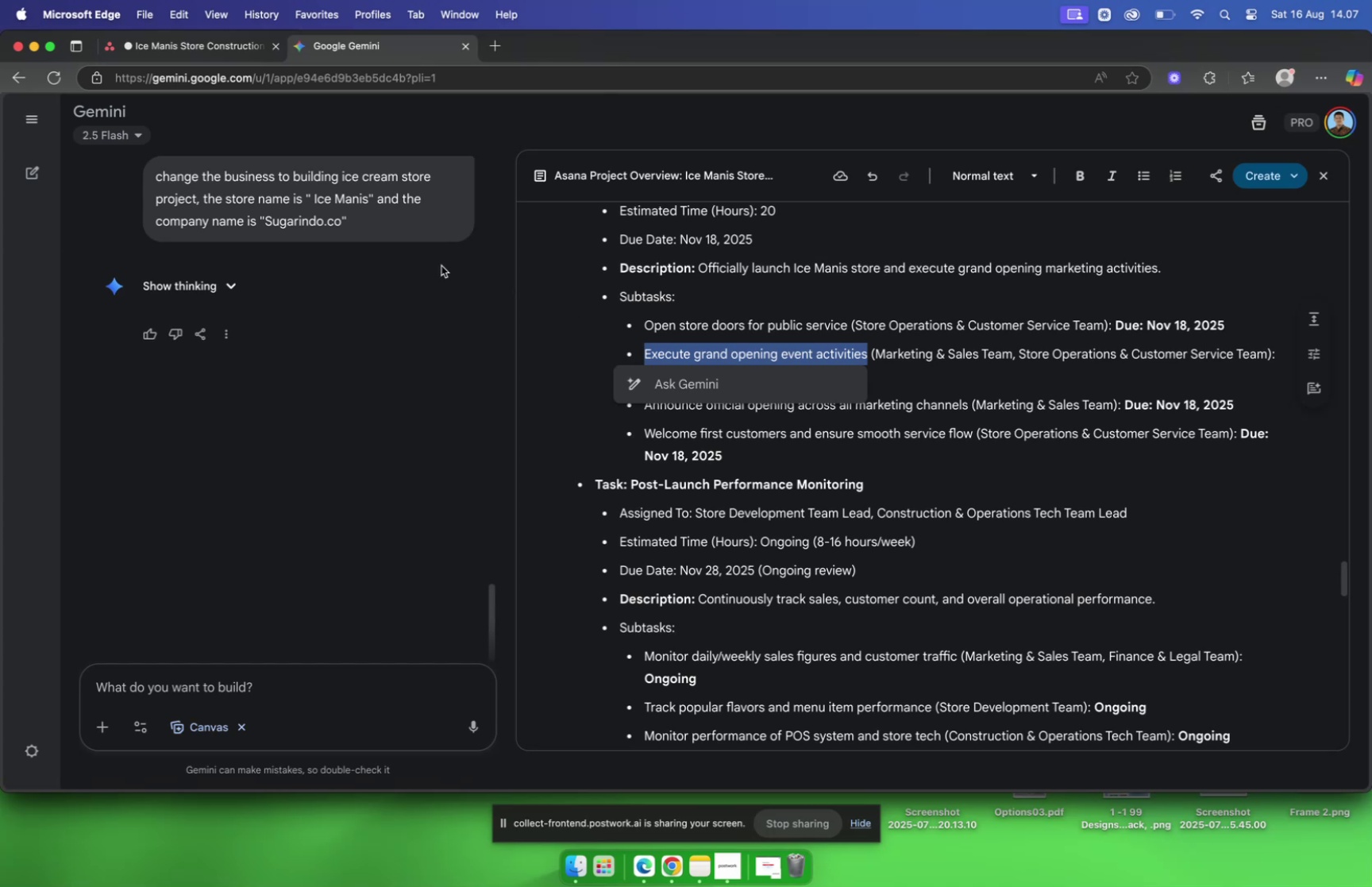 
wait(11.49)
 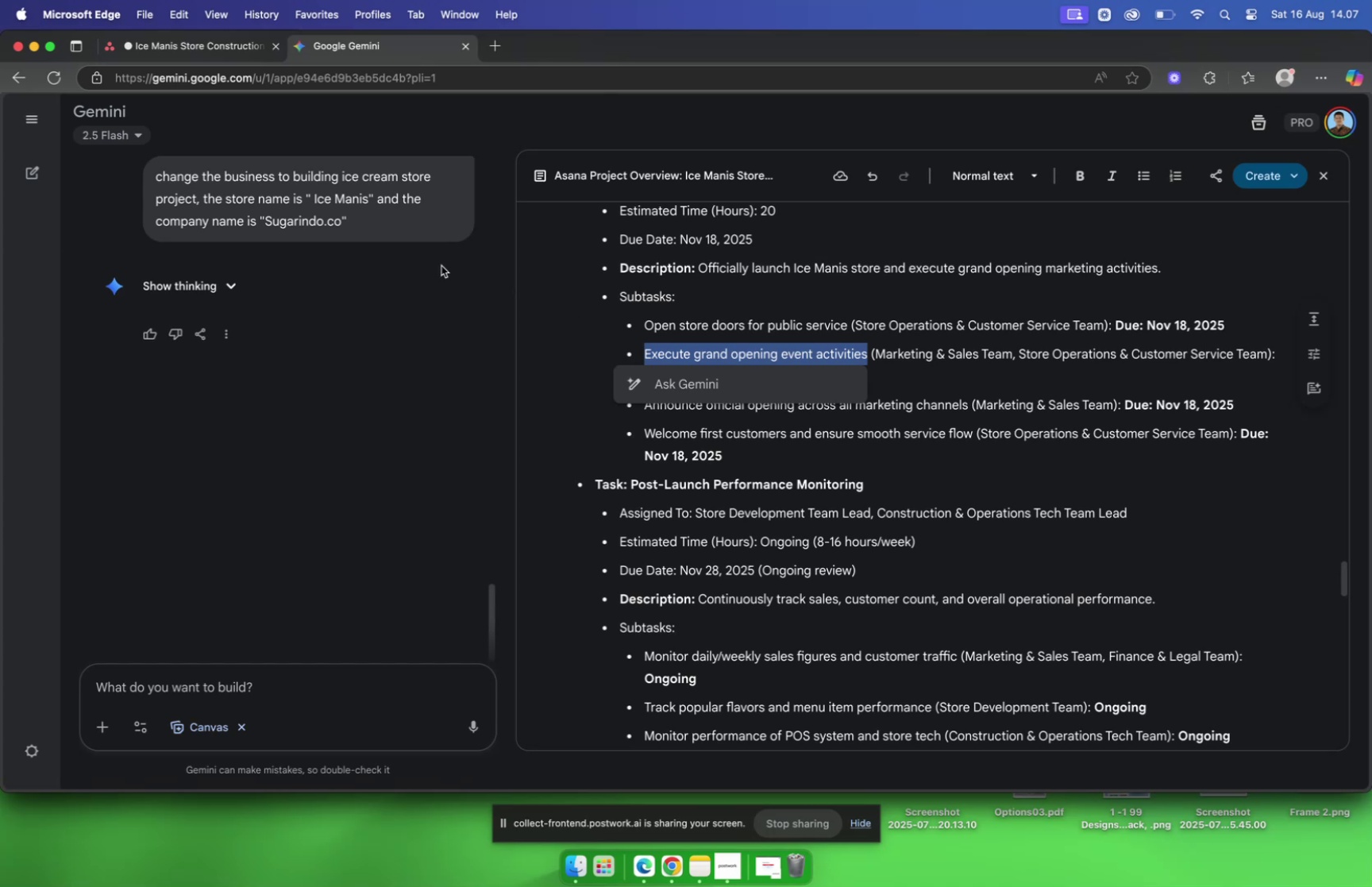 
left_click([176, 54])
 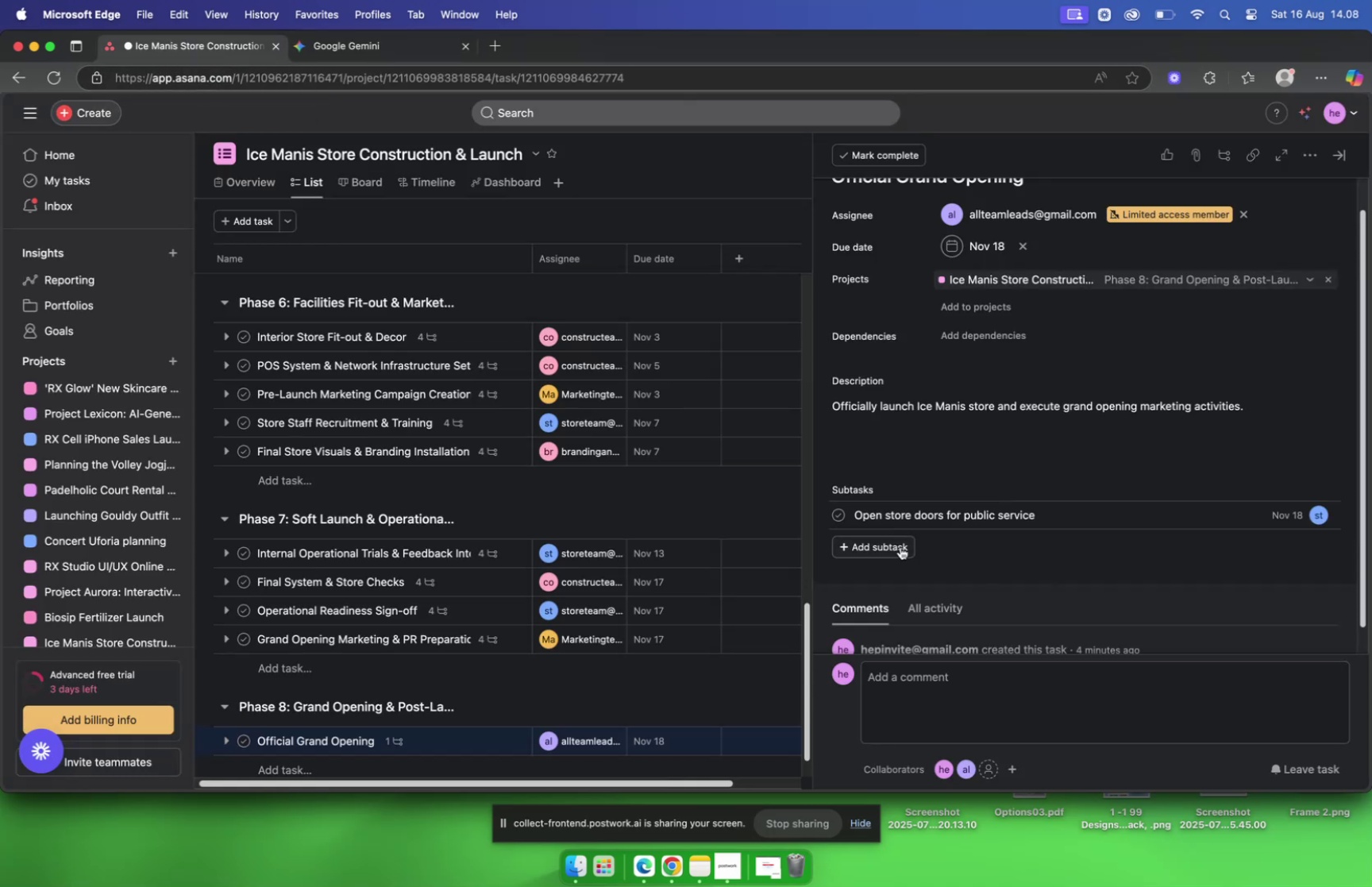 
left_click([900, 546])
 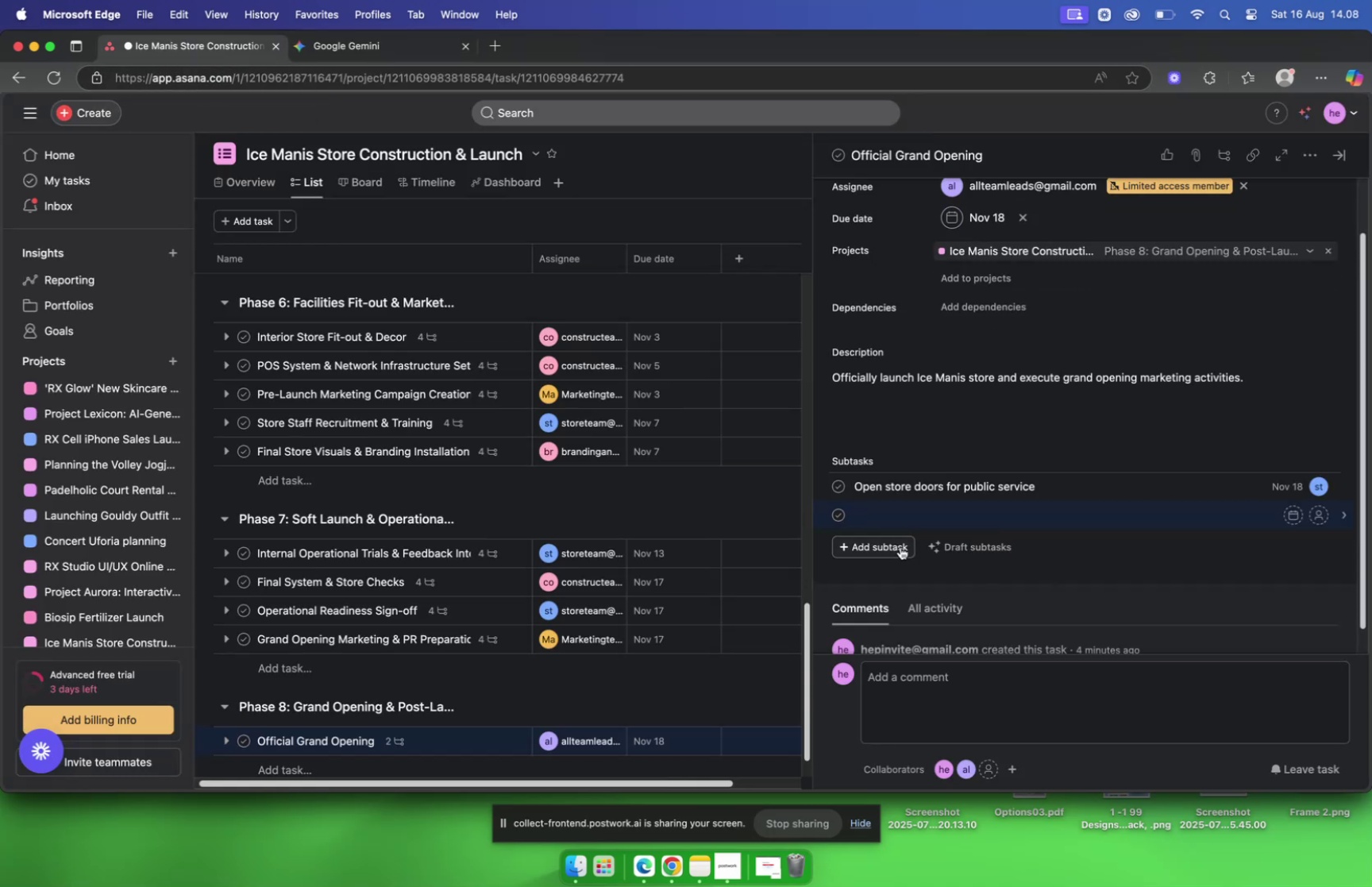 
key(Meta+CommandLeft)
 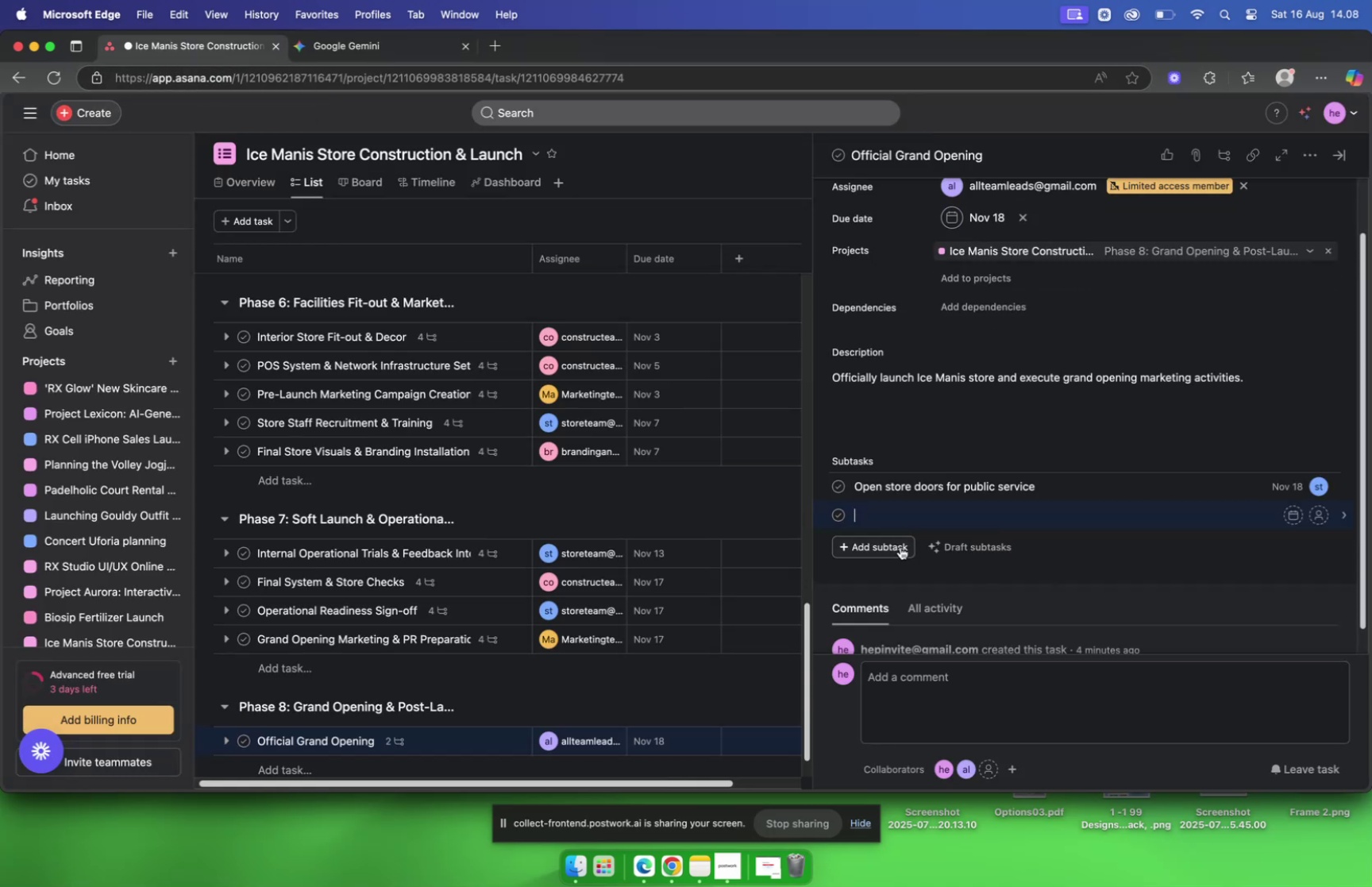 
key(Meta+V)
 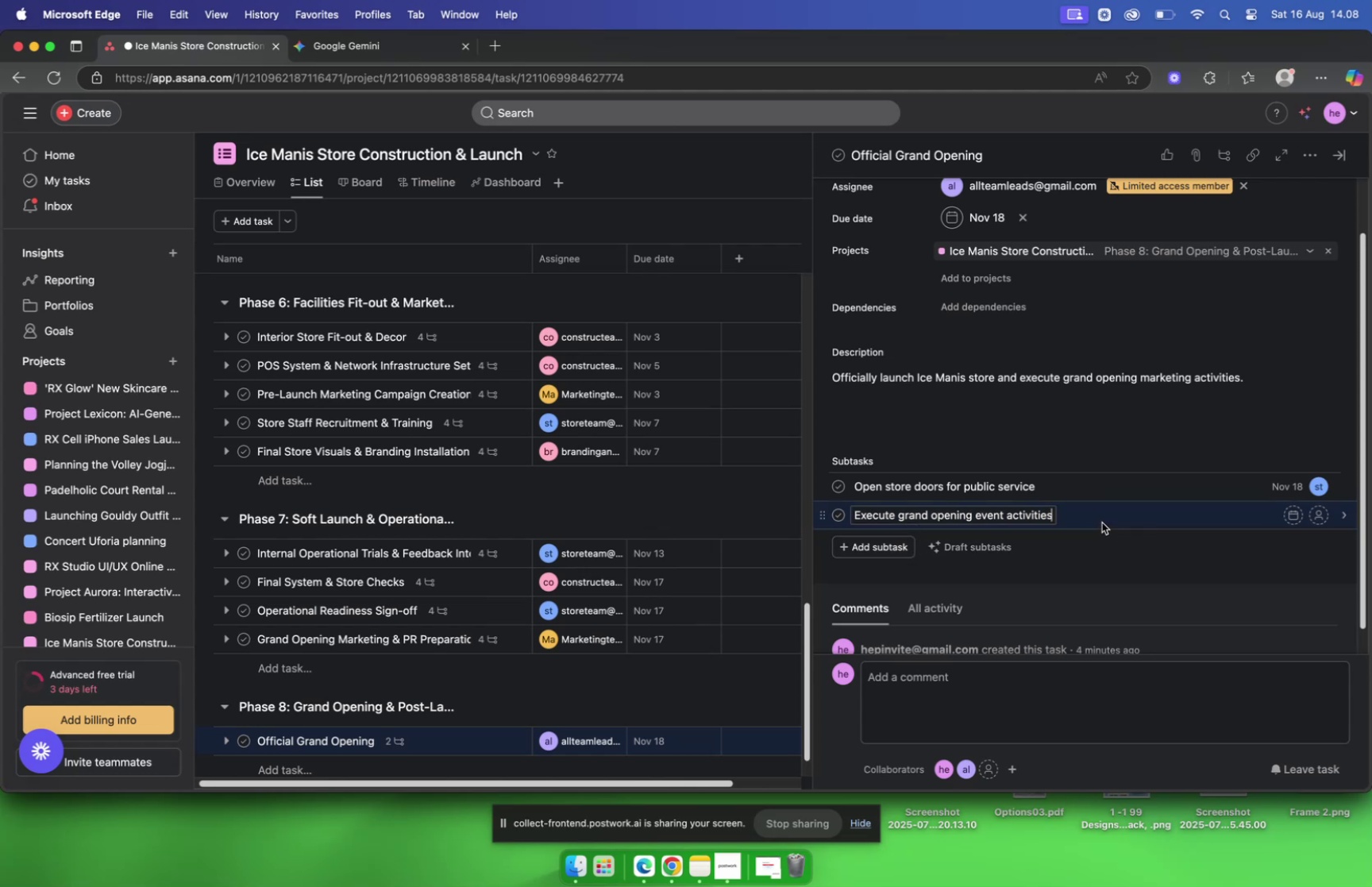 
left_click([1097, 515])
 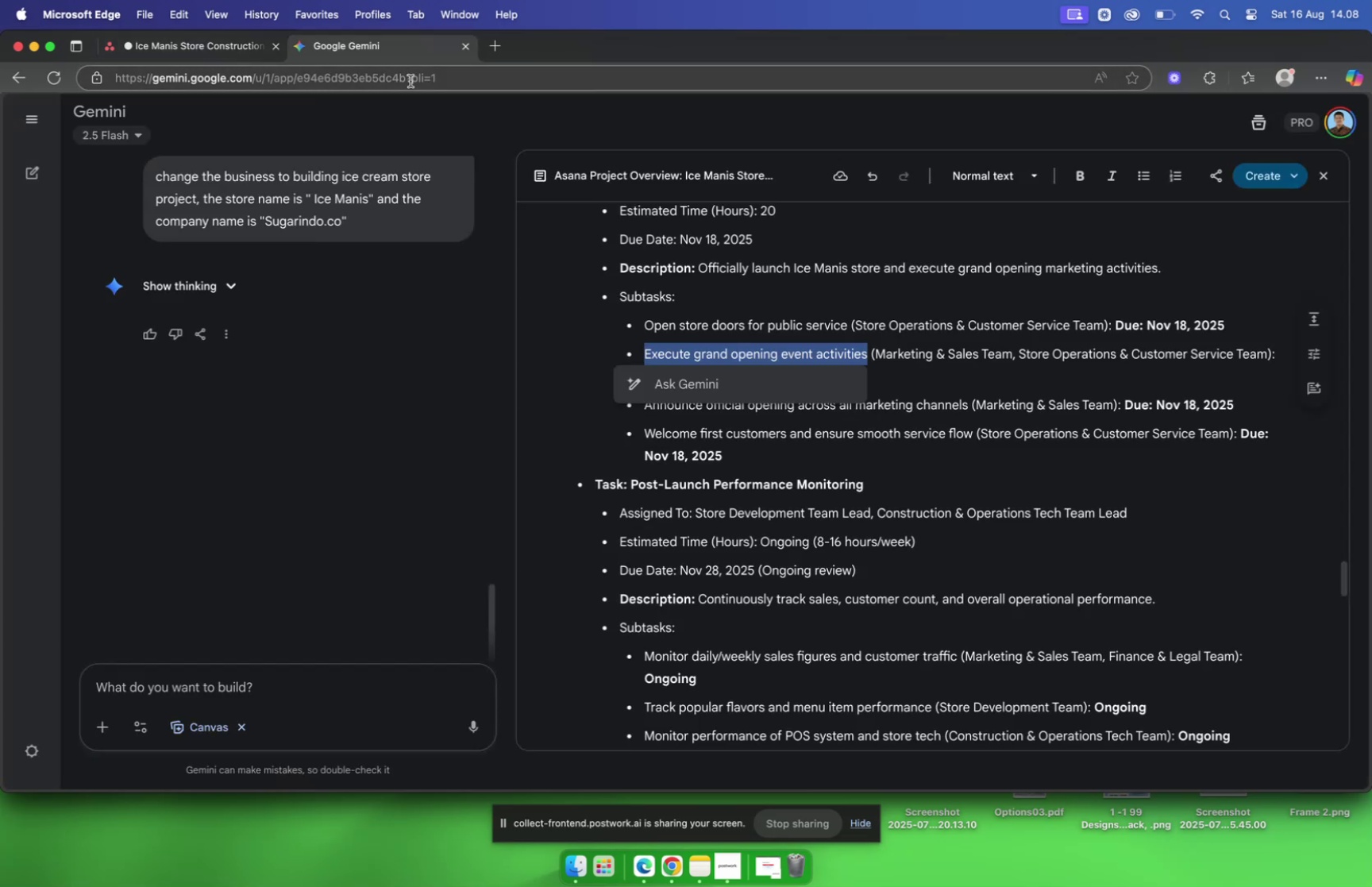 
wait(8.0)
 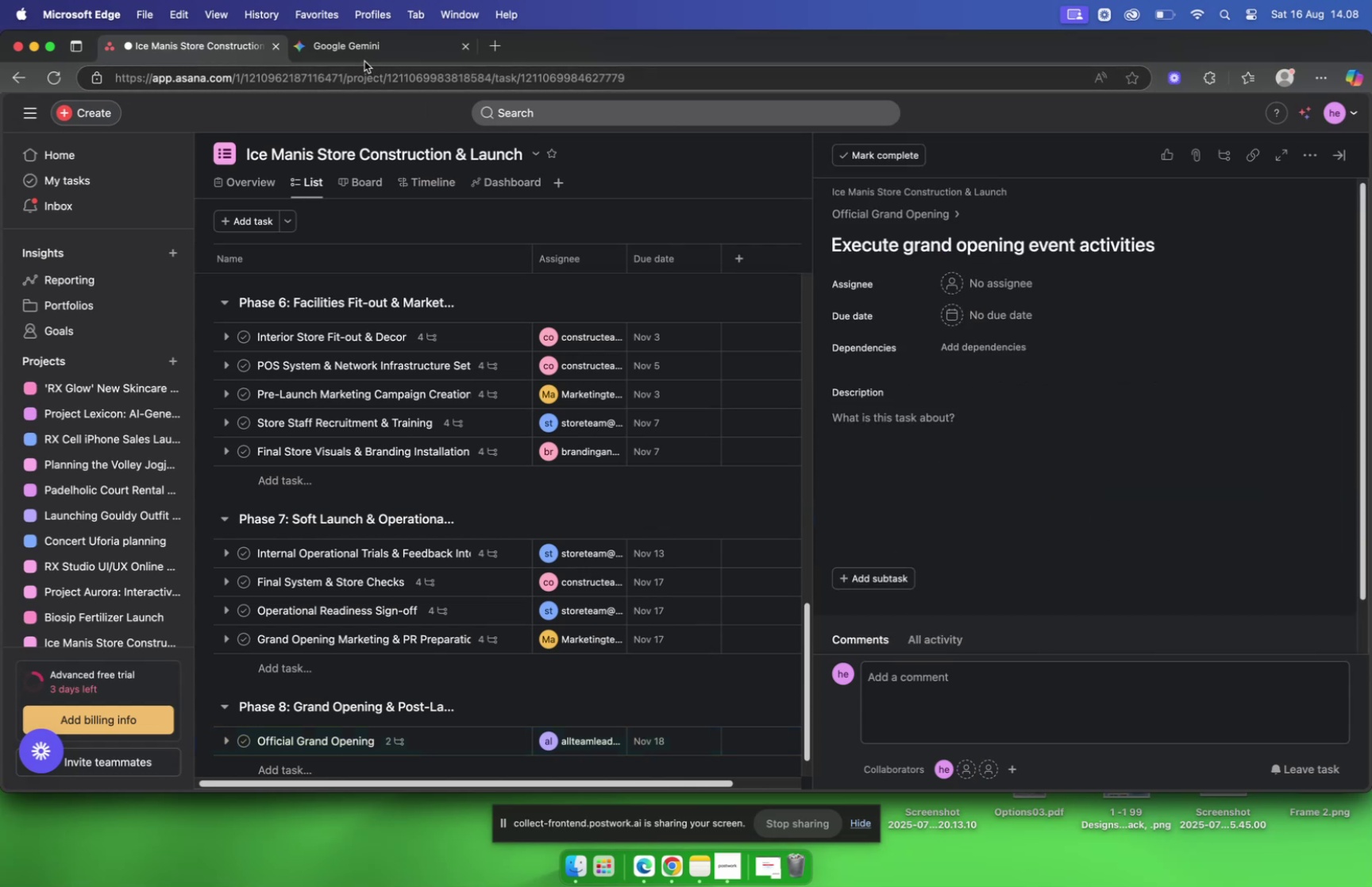 
left_click([163, 52])
 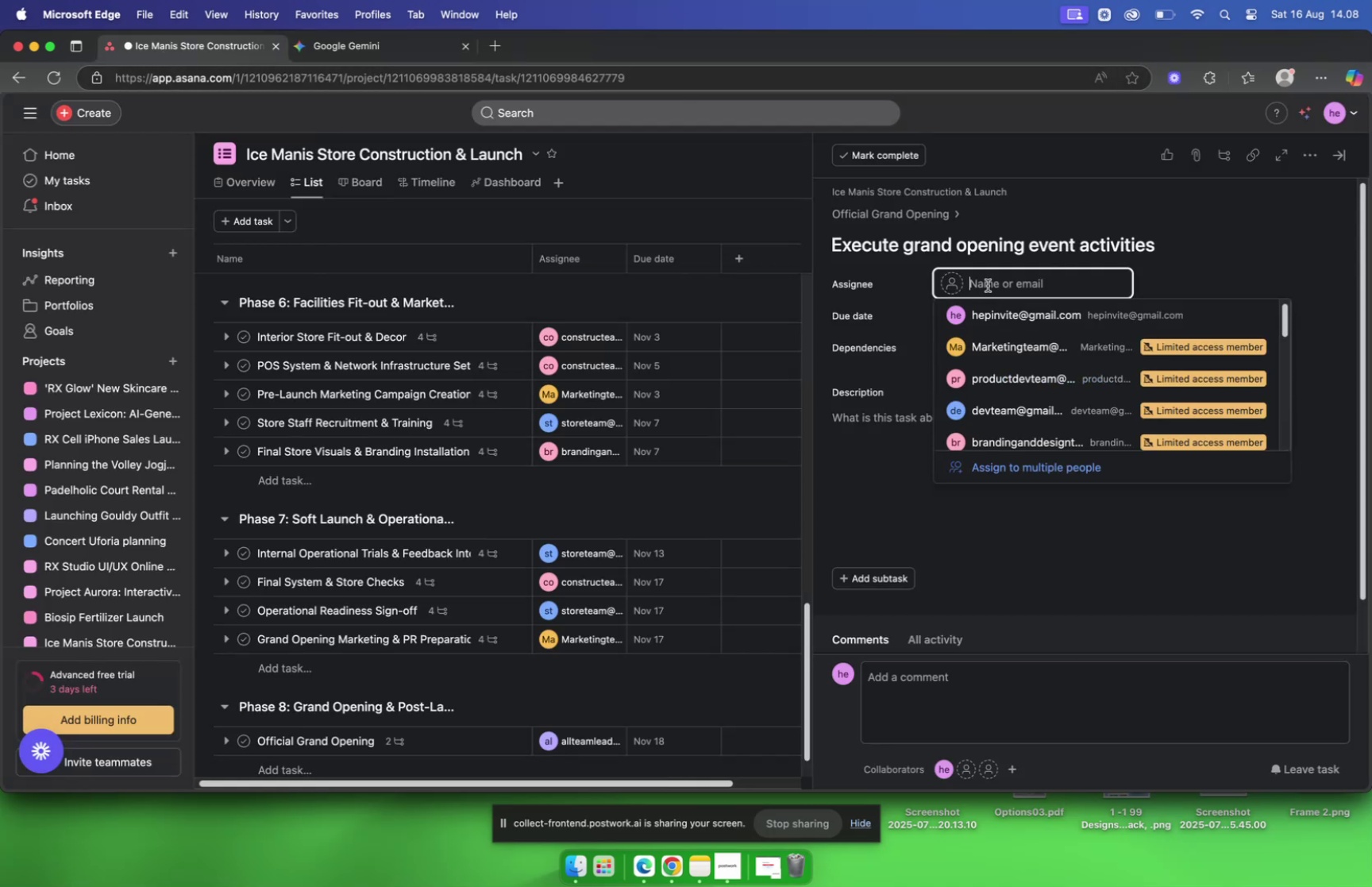 
wait(5.27)
 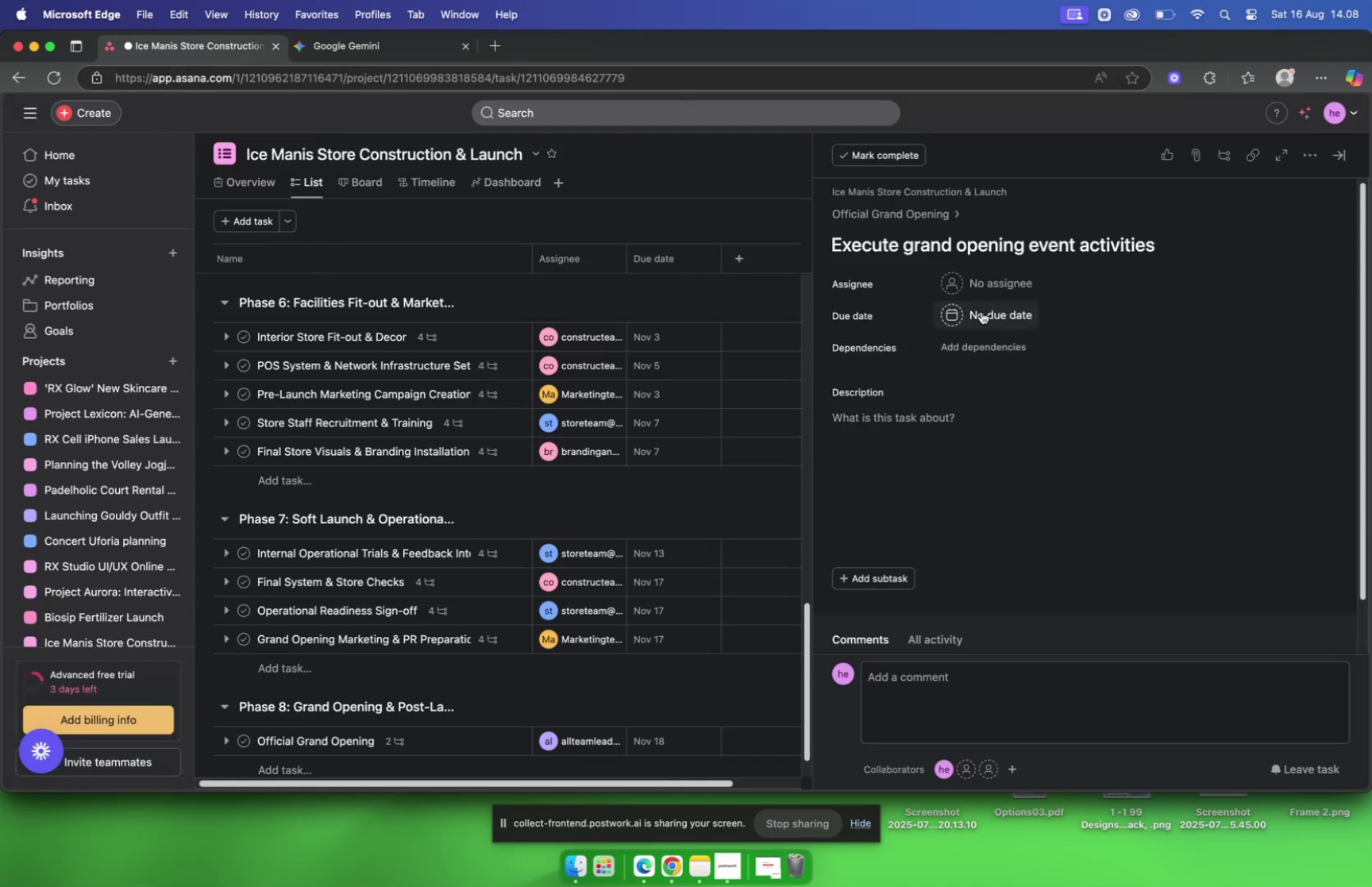 
type(marketing)
 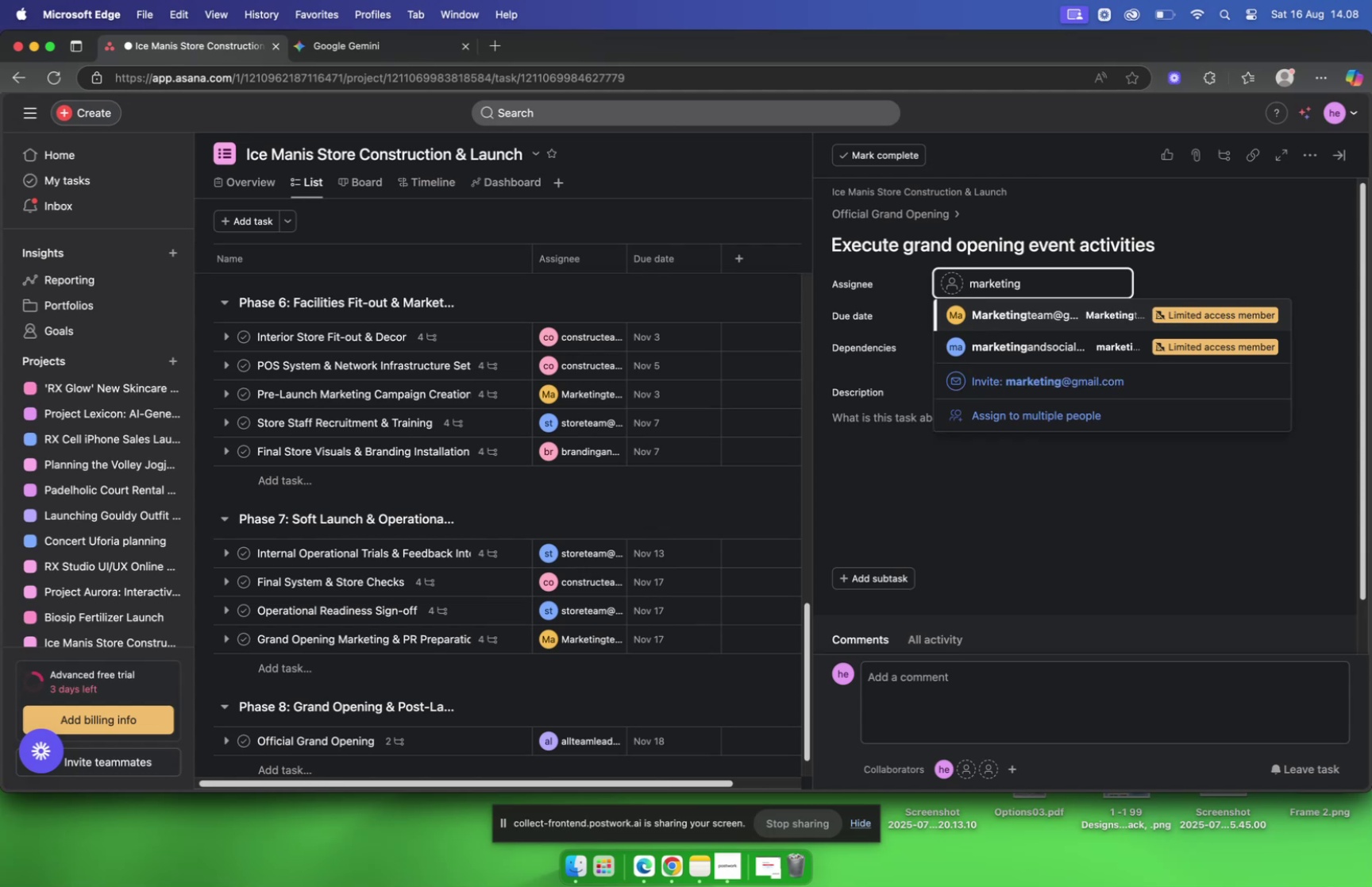 
key(Enter)
 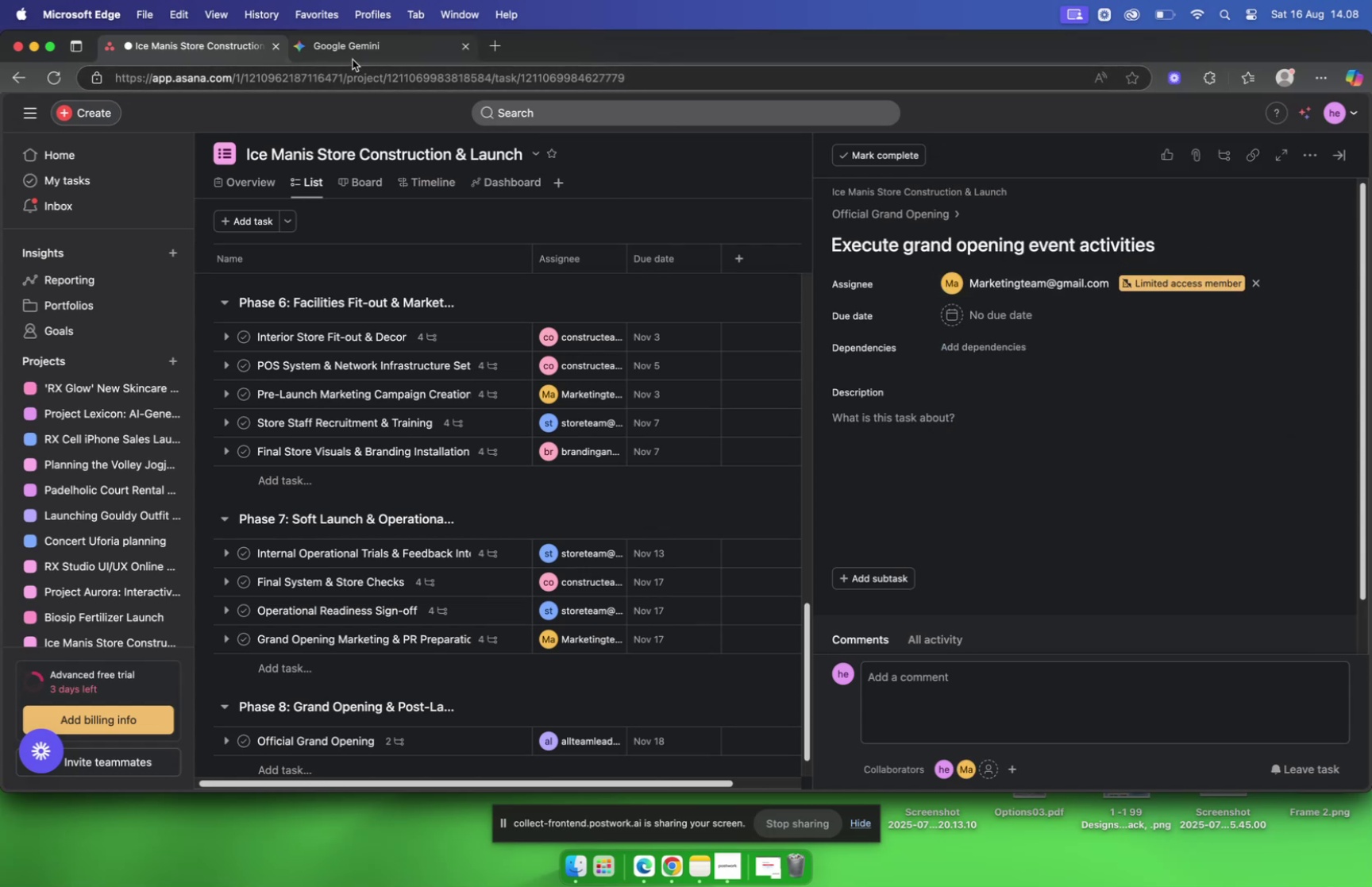 
left_click([353, 59])
 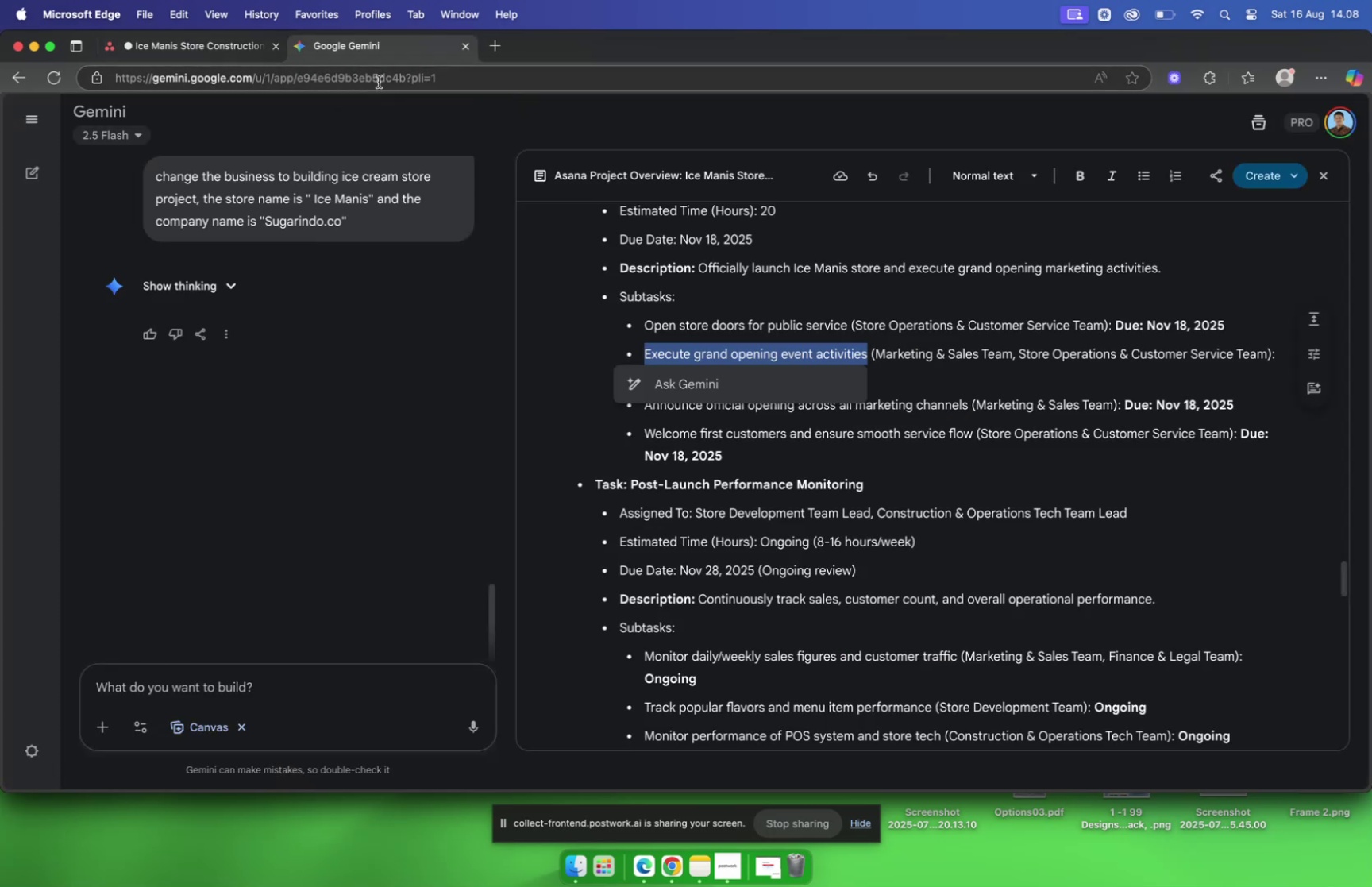 
left_click([954, 349])
 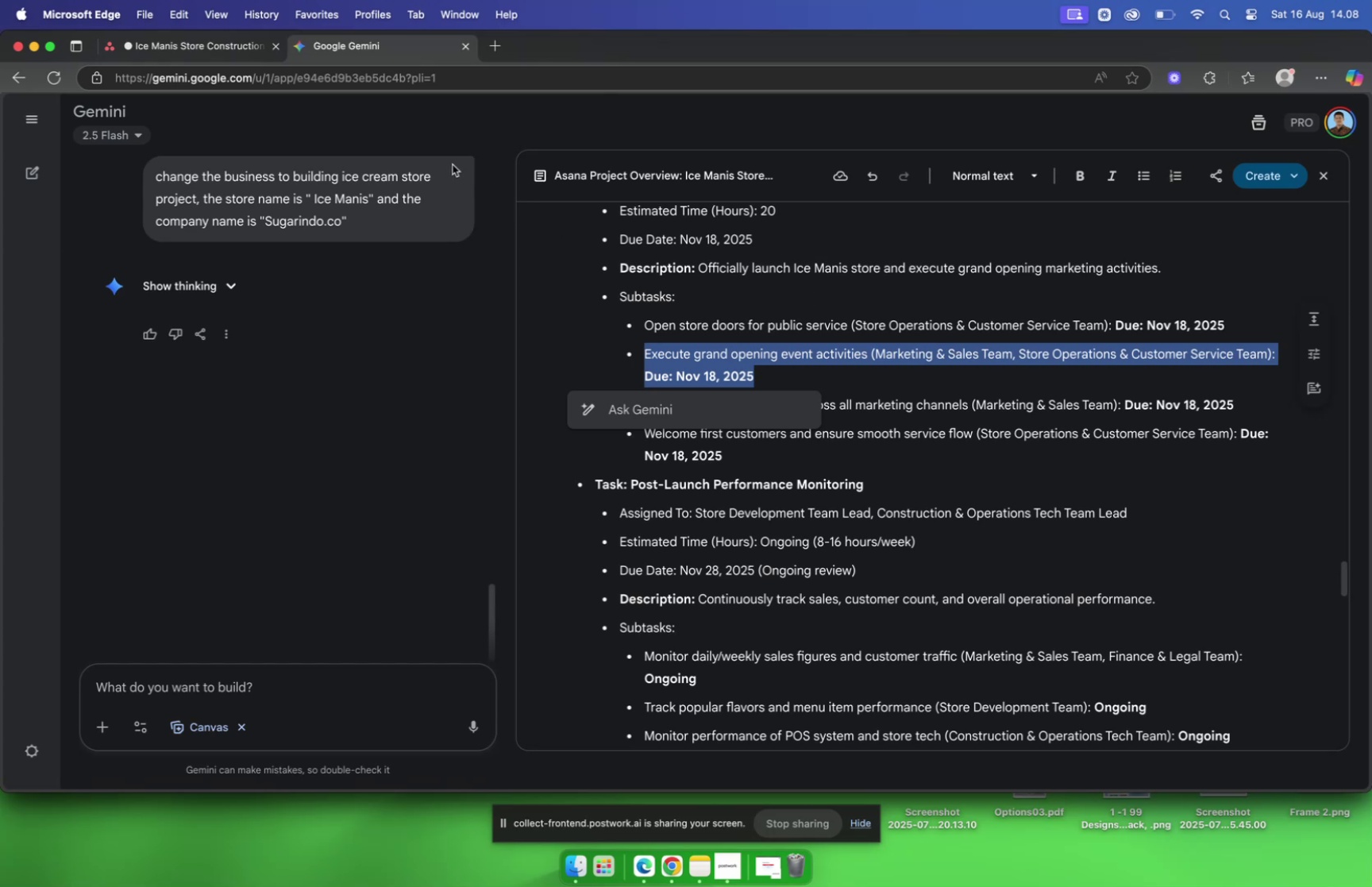 
wait(5.74)
 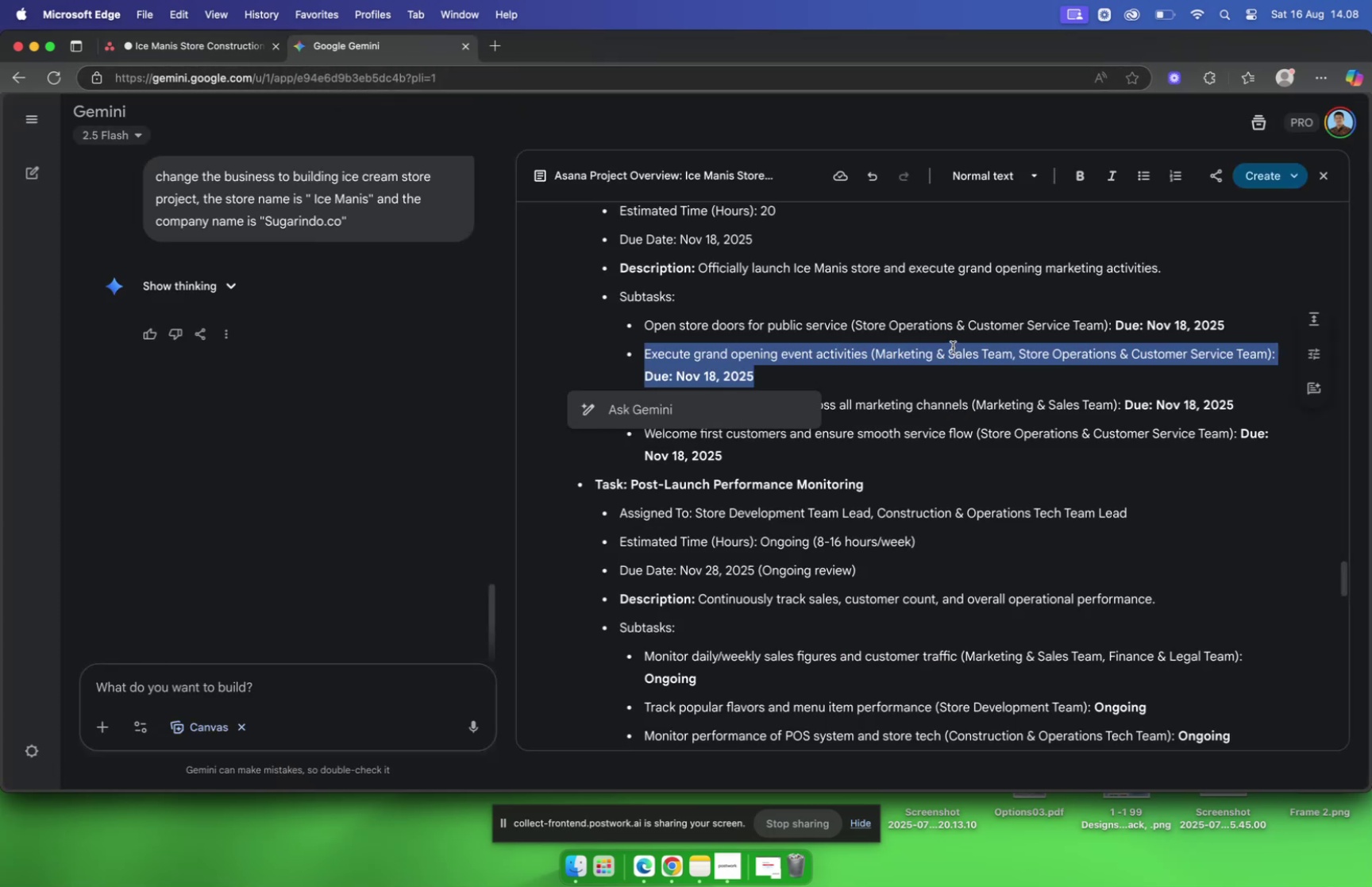 
left_click([173, 56])
 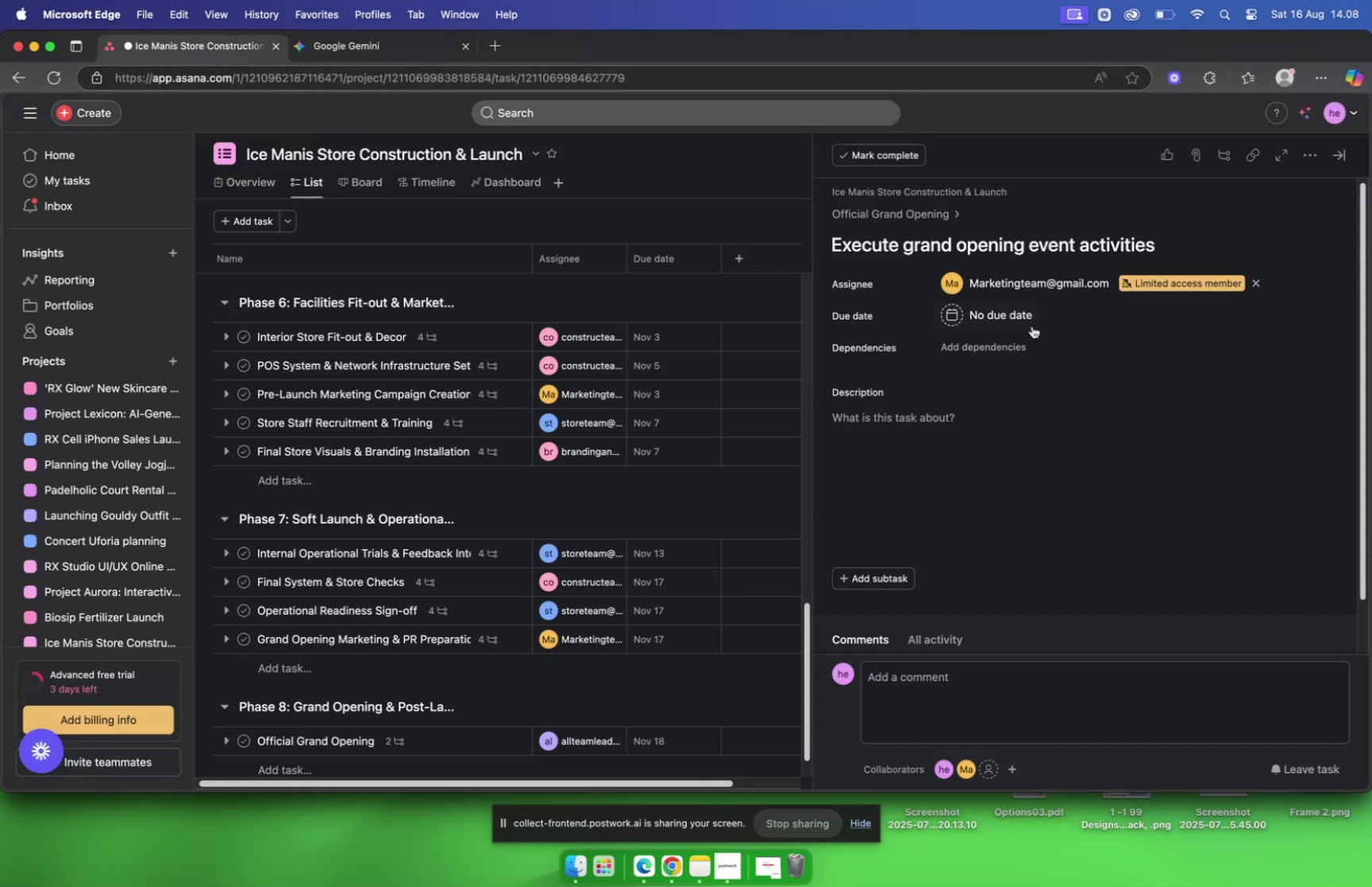 
wait(7.45)
 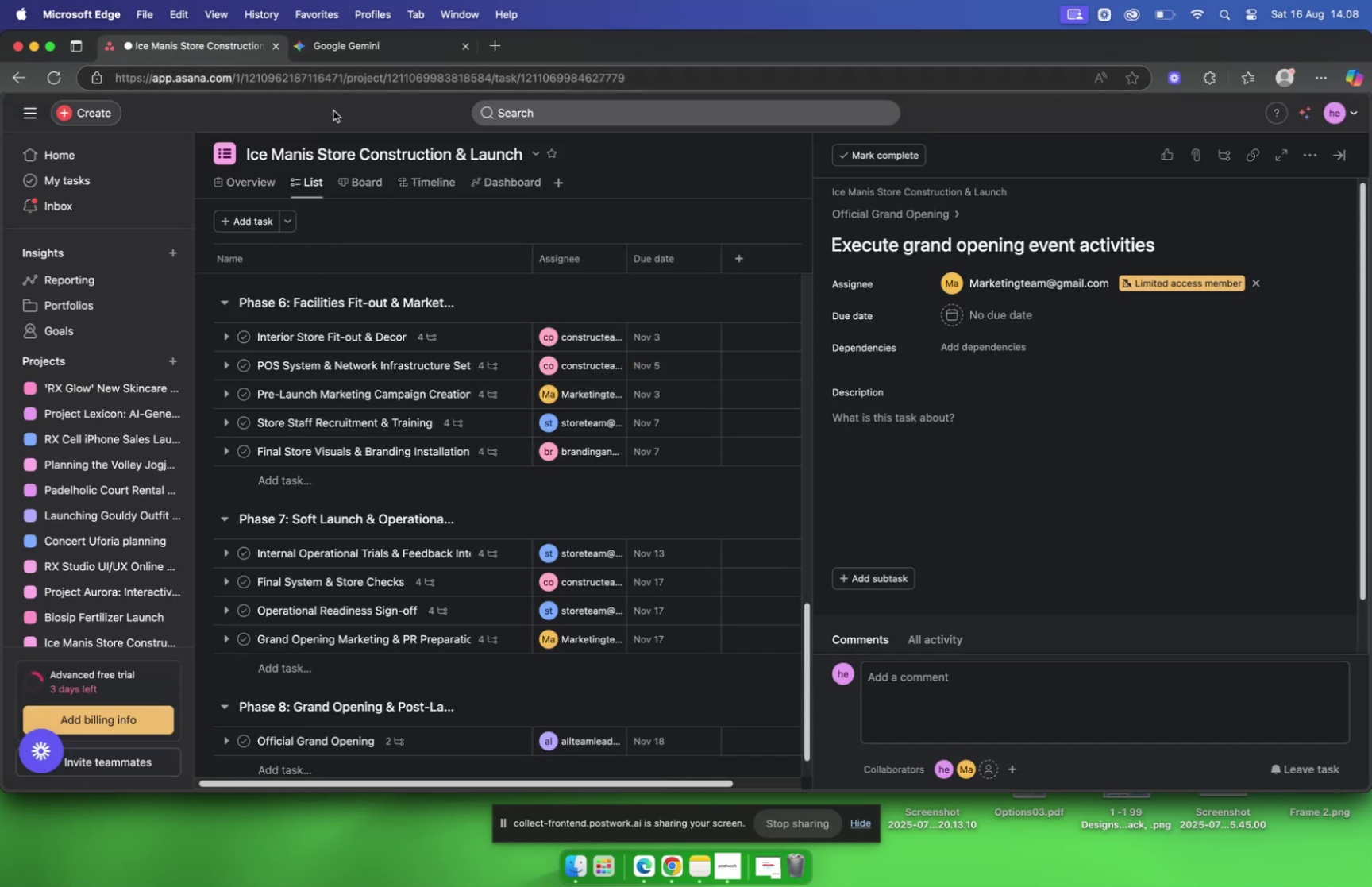 
left_click([1026, 322])
 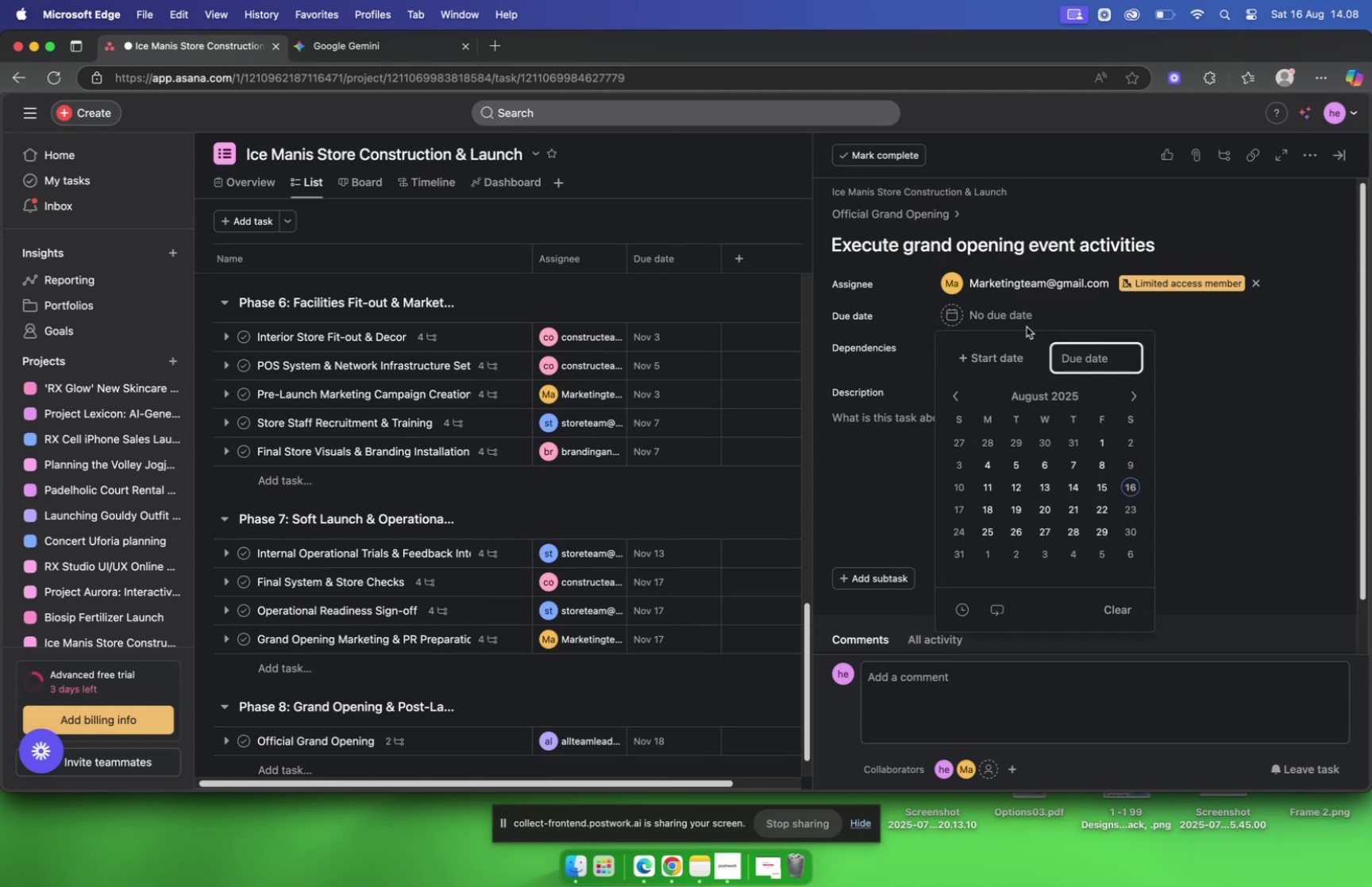 
left_click([1133, 397])
 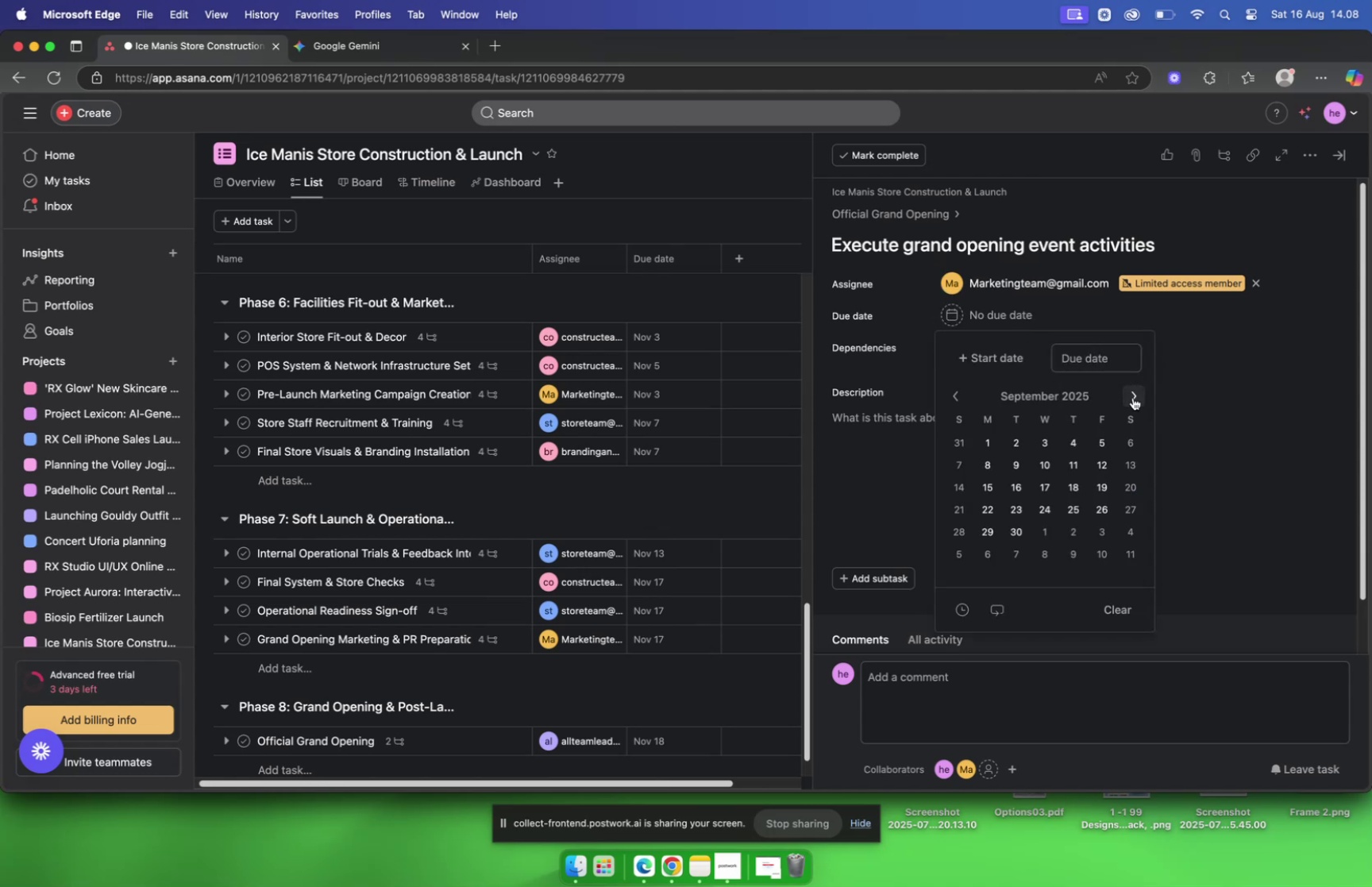 
left_click([1133, 397])
 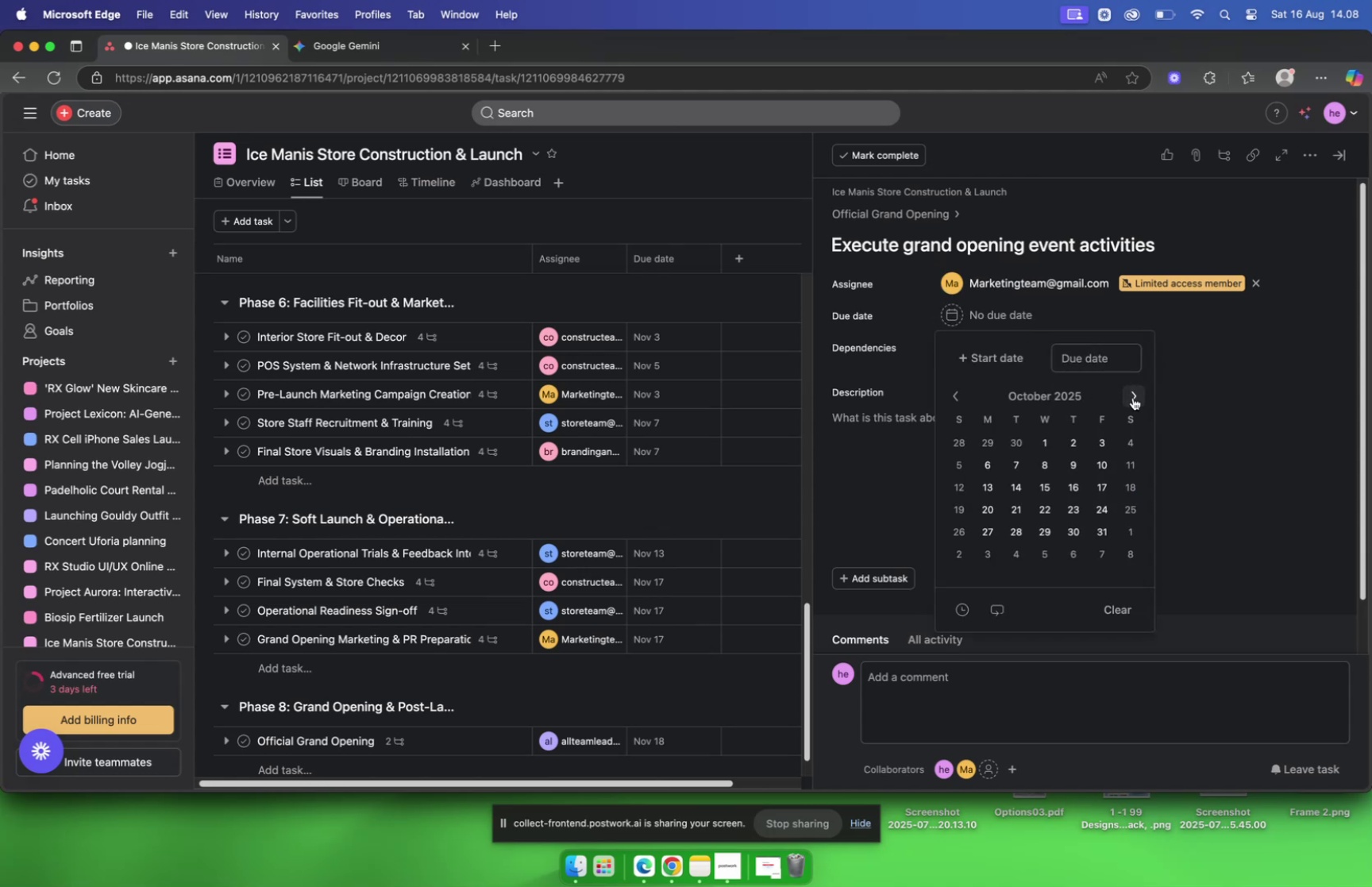 
left_click([1133, 397])
 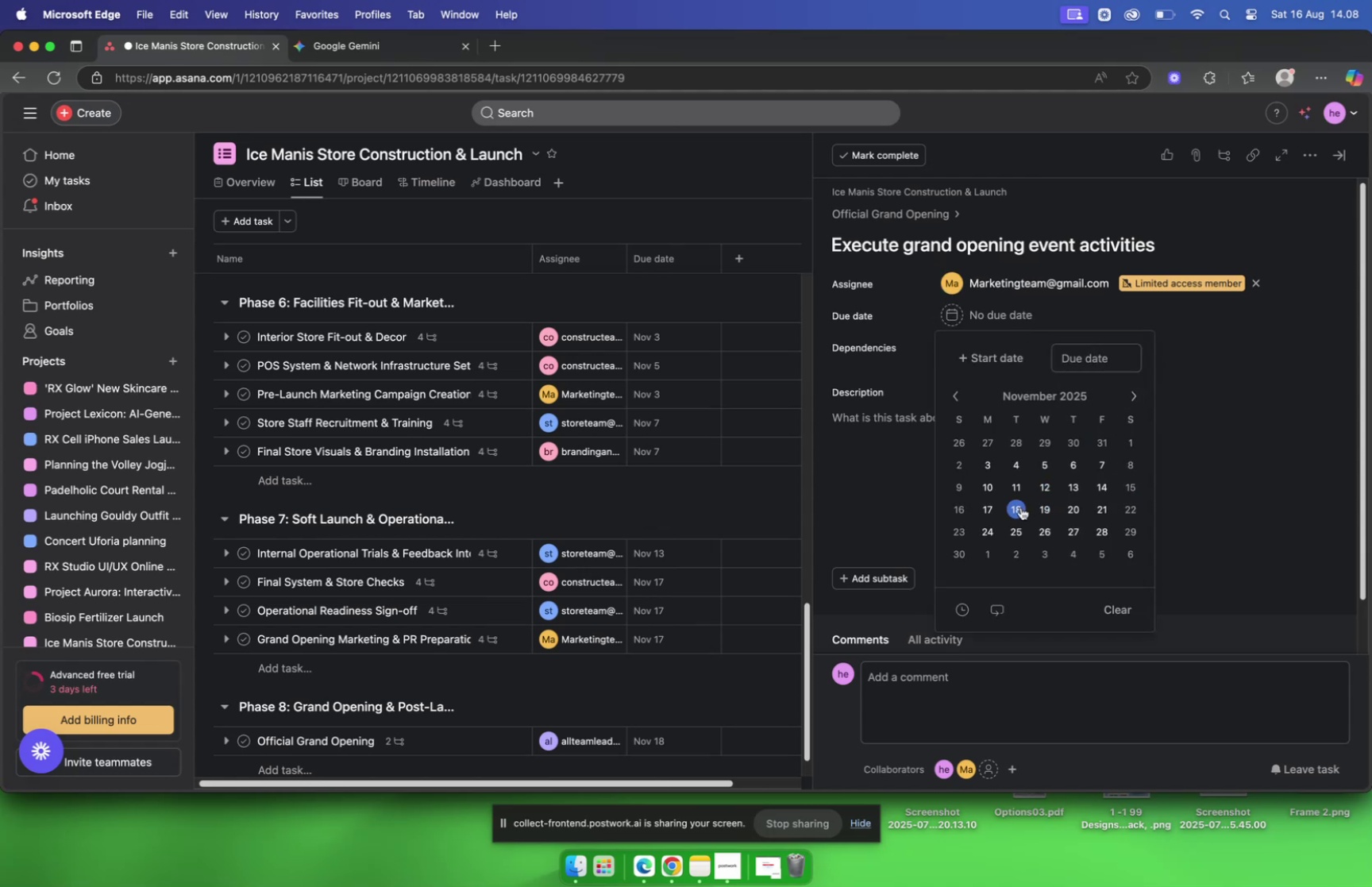 
double_click([1022, 507])
 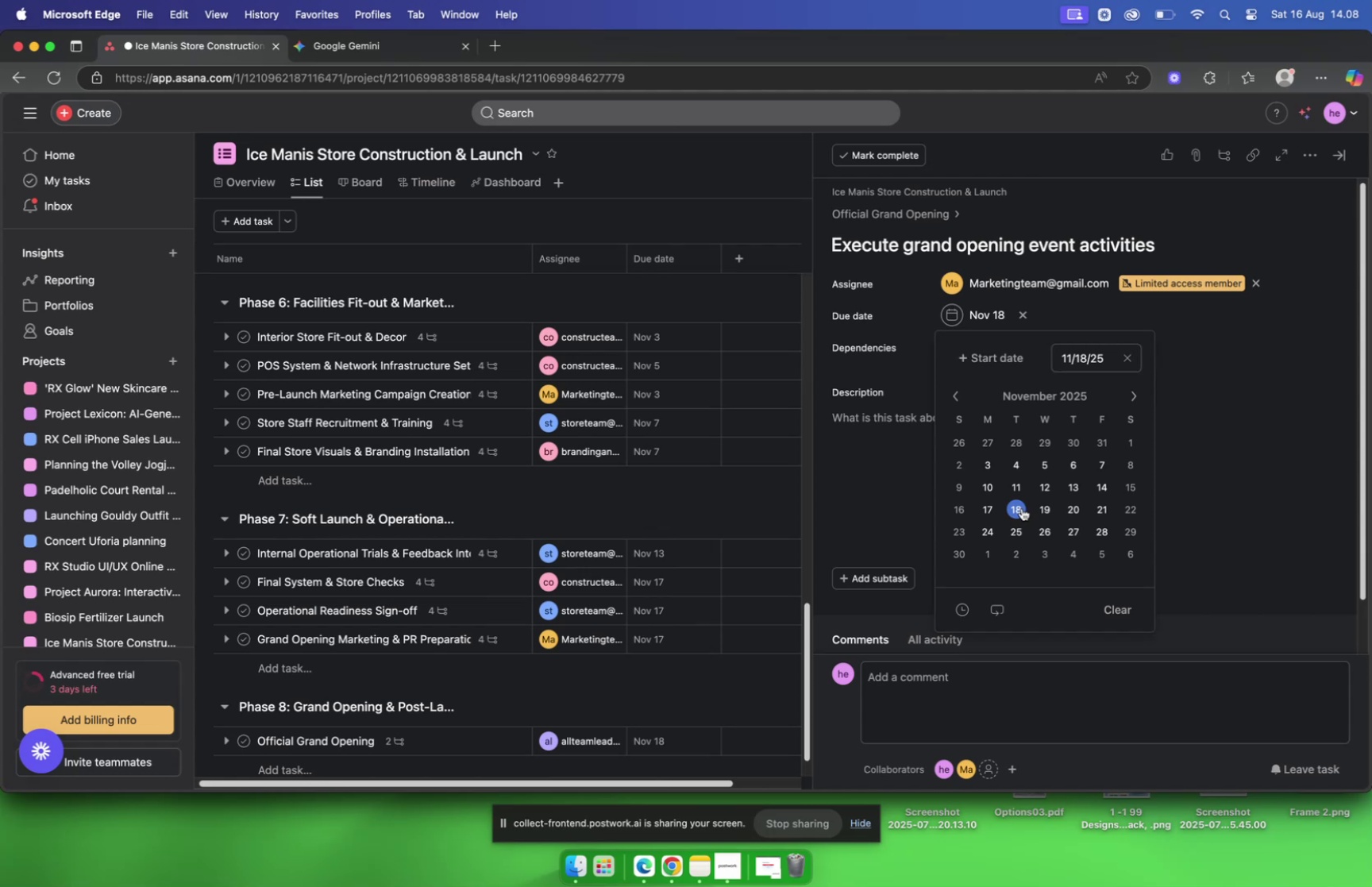 
triple_click([1022, 507])
 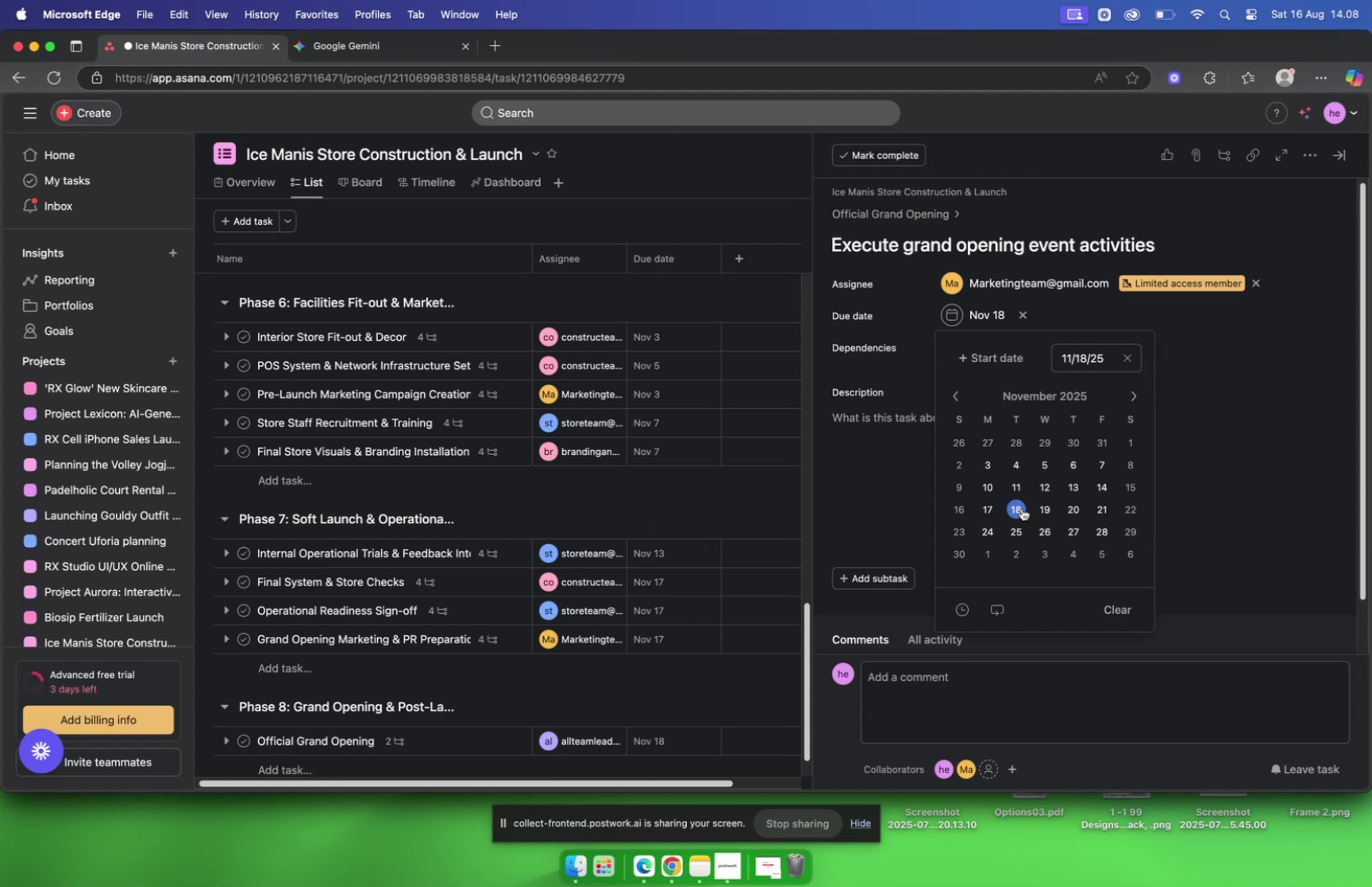 
triple_click([1022, 507])
 